 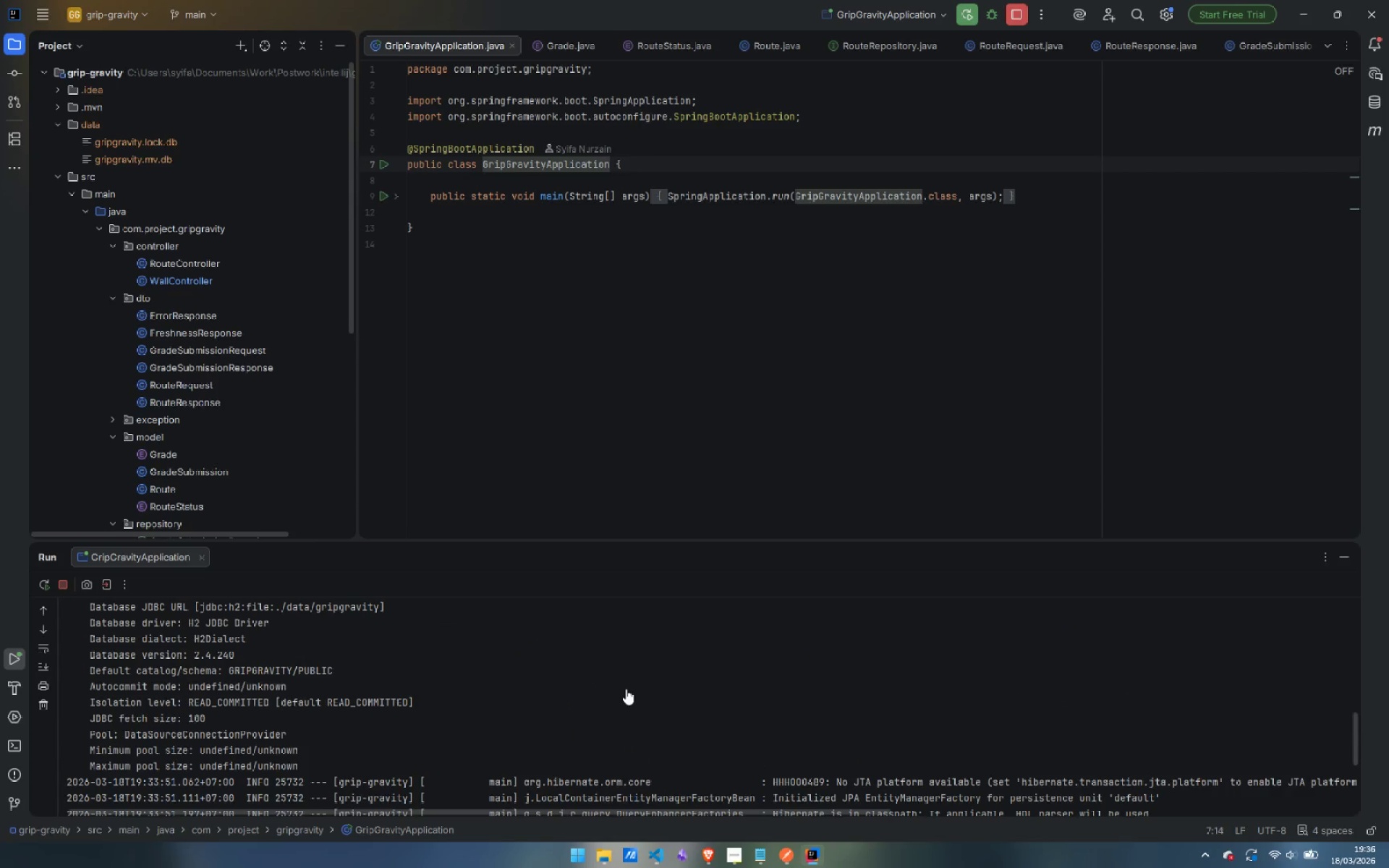 
scroll: coordinate [625, 697], scroll_direction: down, amount: 12.0
 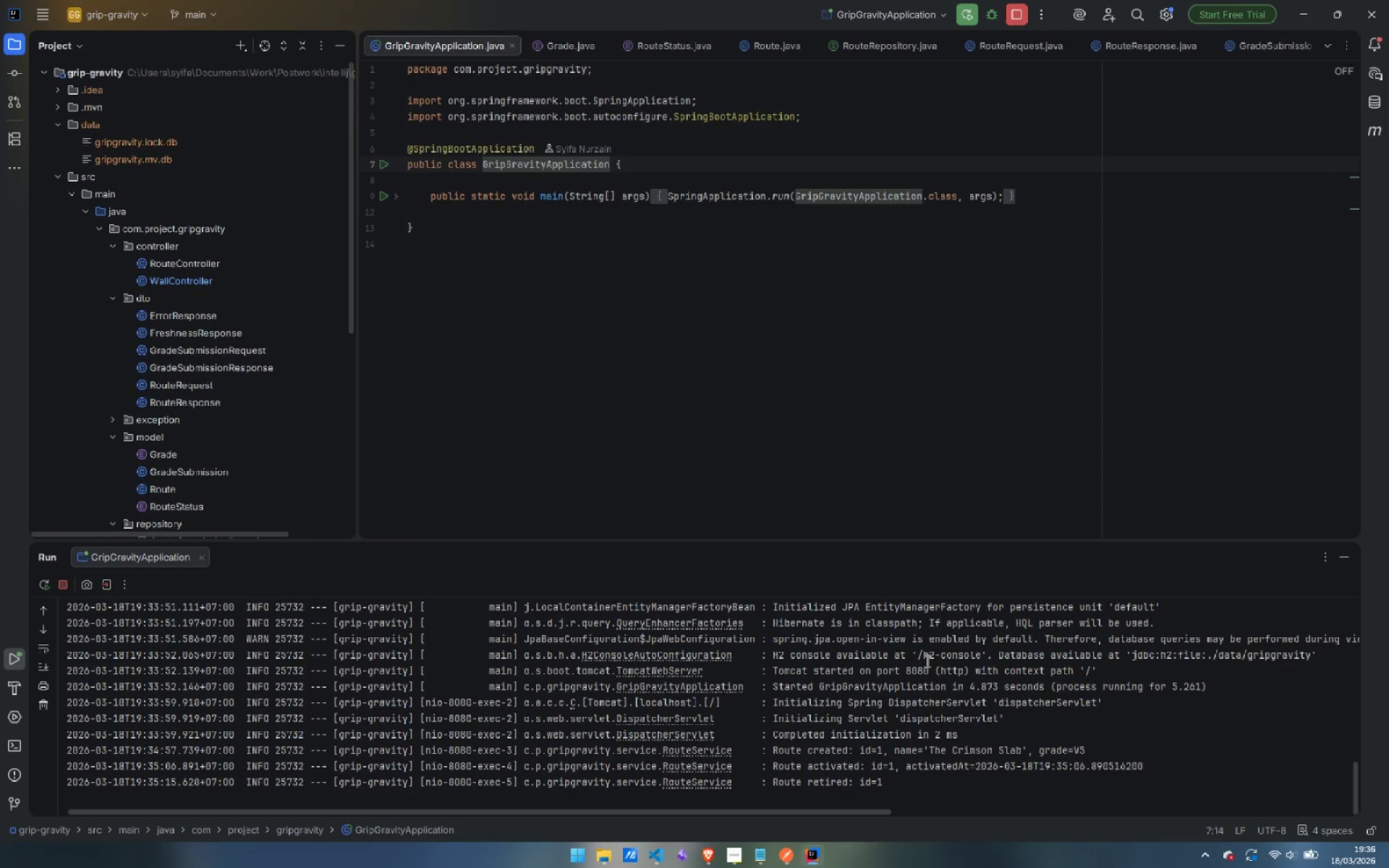 
wait(15.44)
 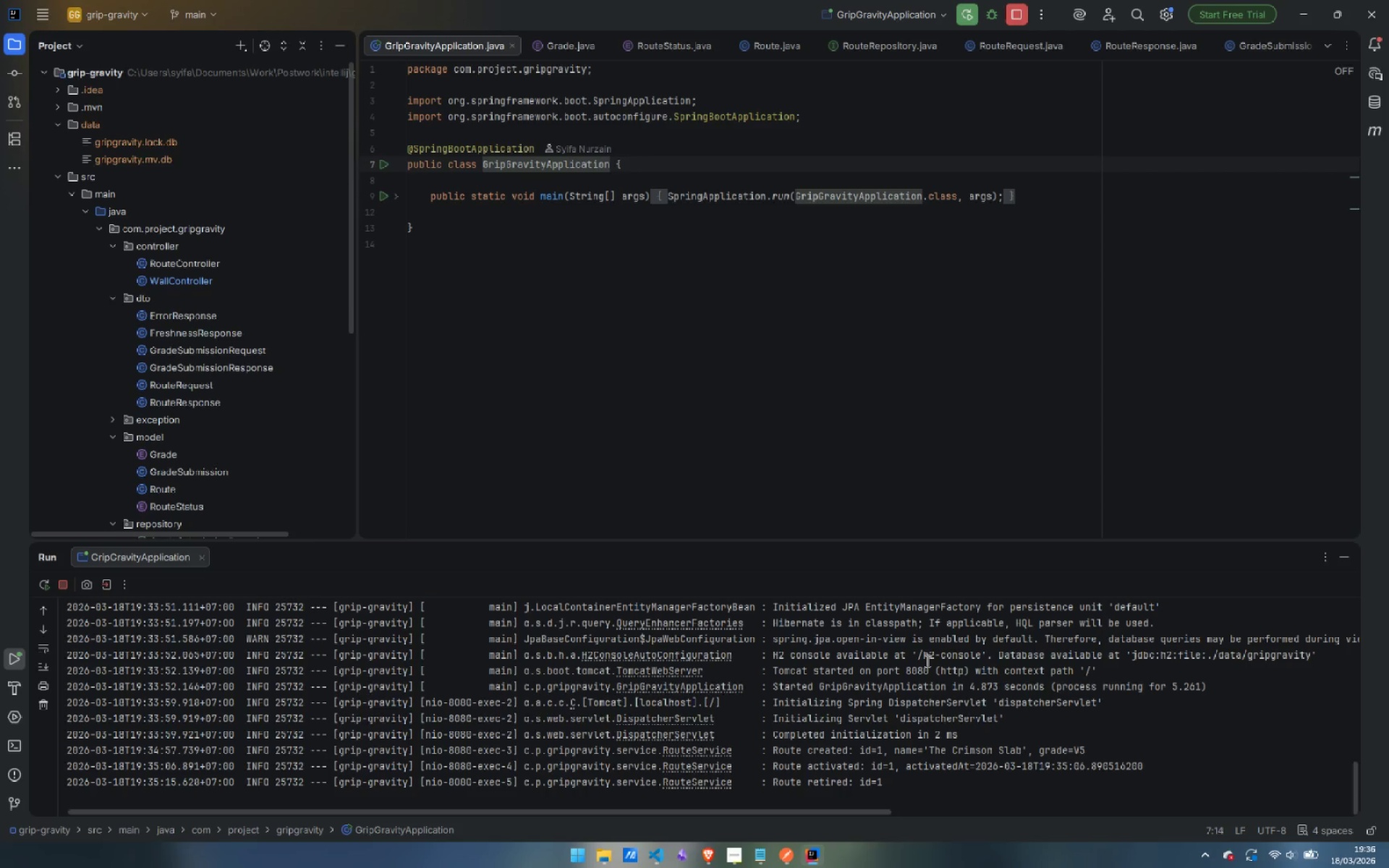 
left_click([760, 783])
 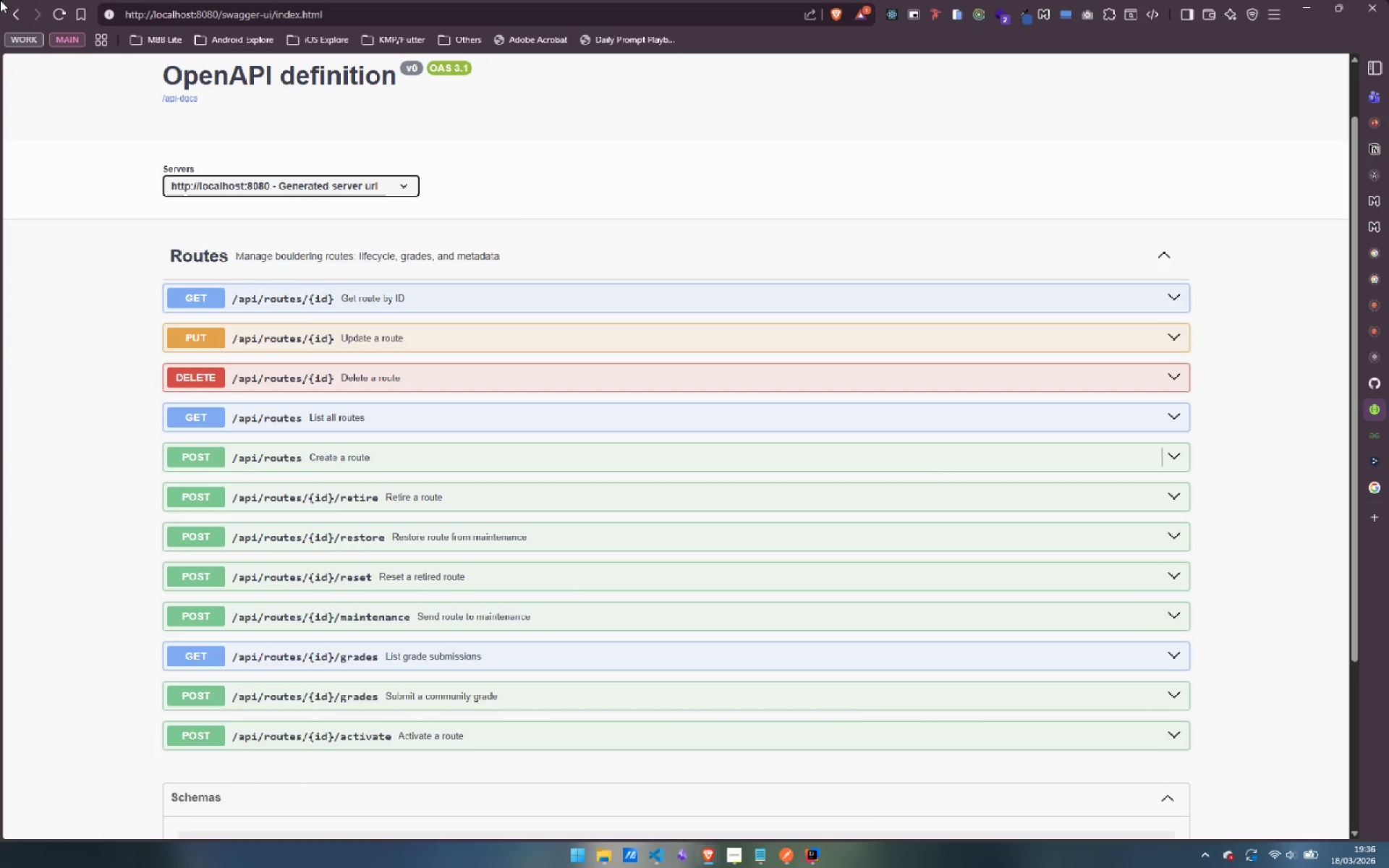 
left_click([58, 13])
 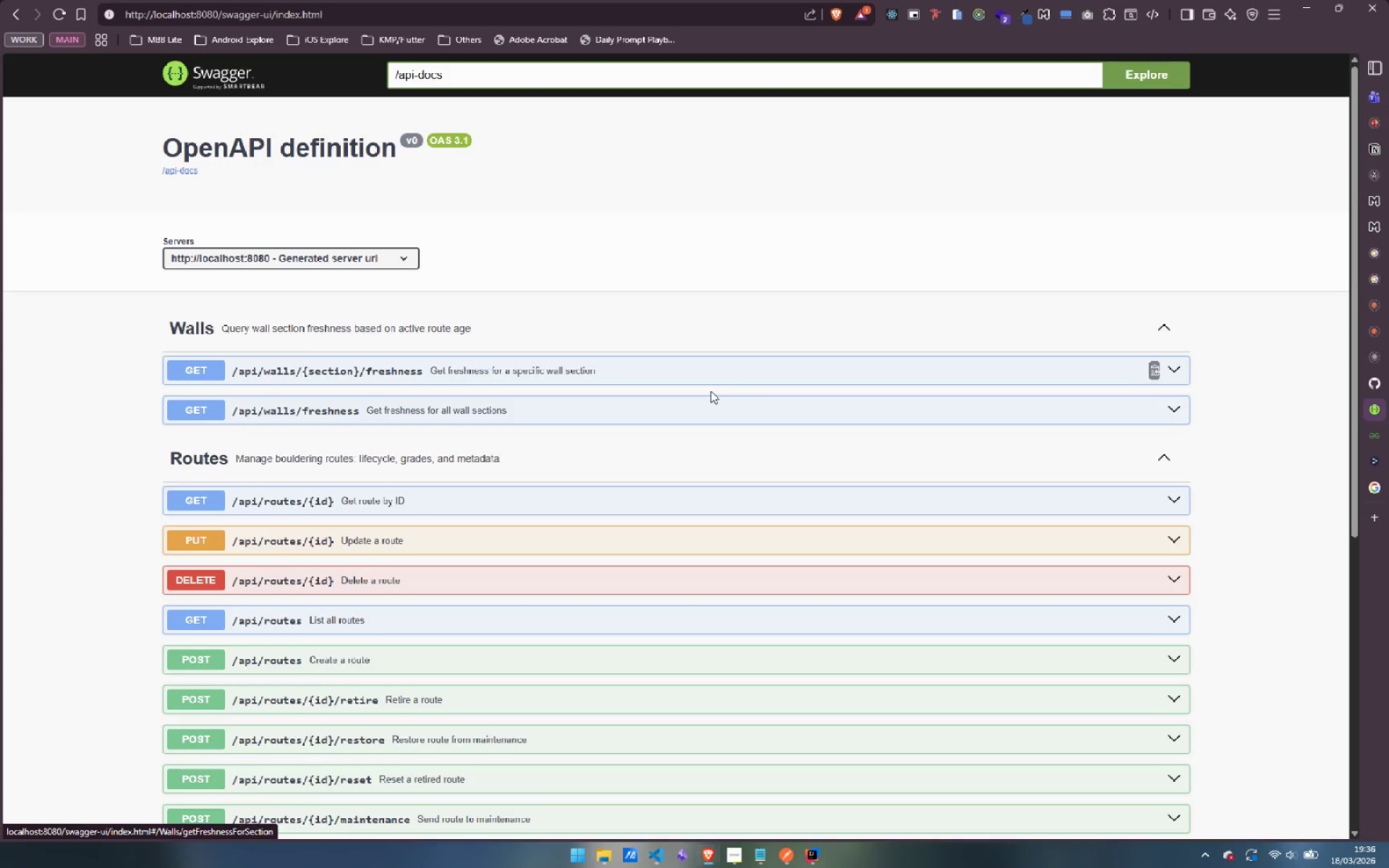 
scroll: coordinate [530, 383], scroll_direction: down, amount: 10.0
 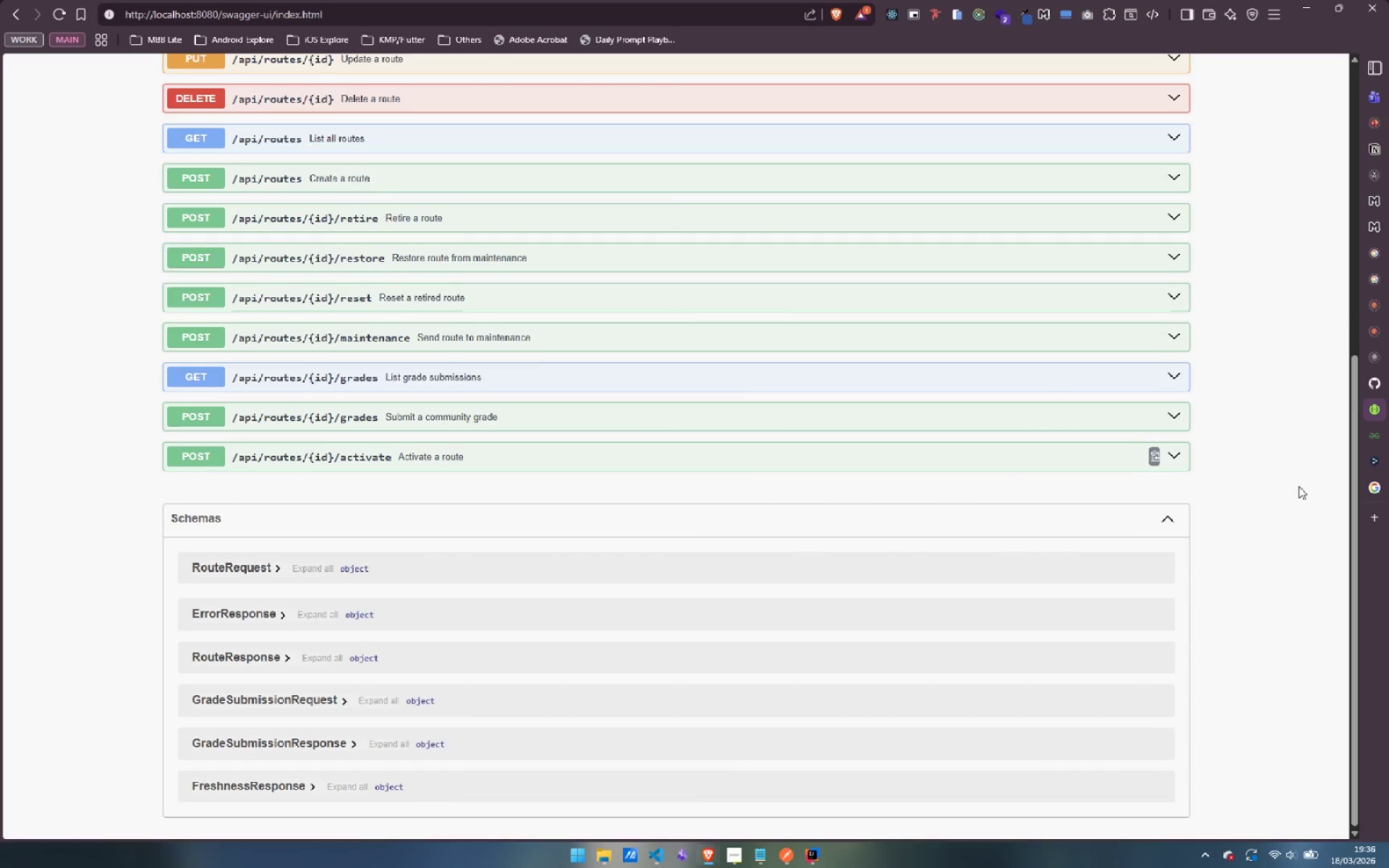 
left_click([1288, 514])
 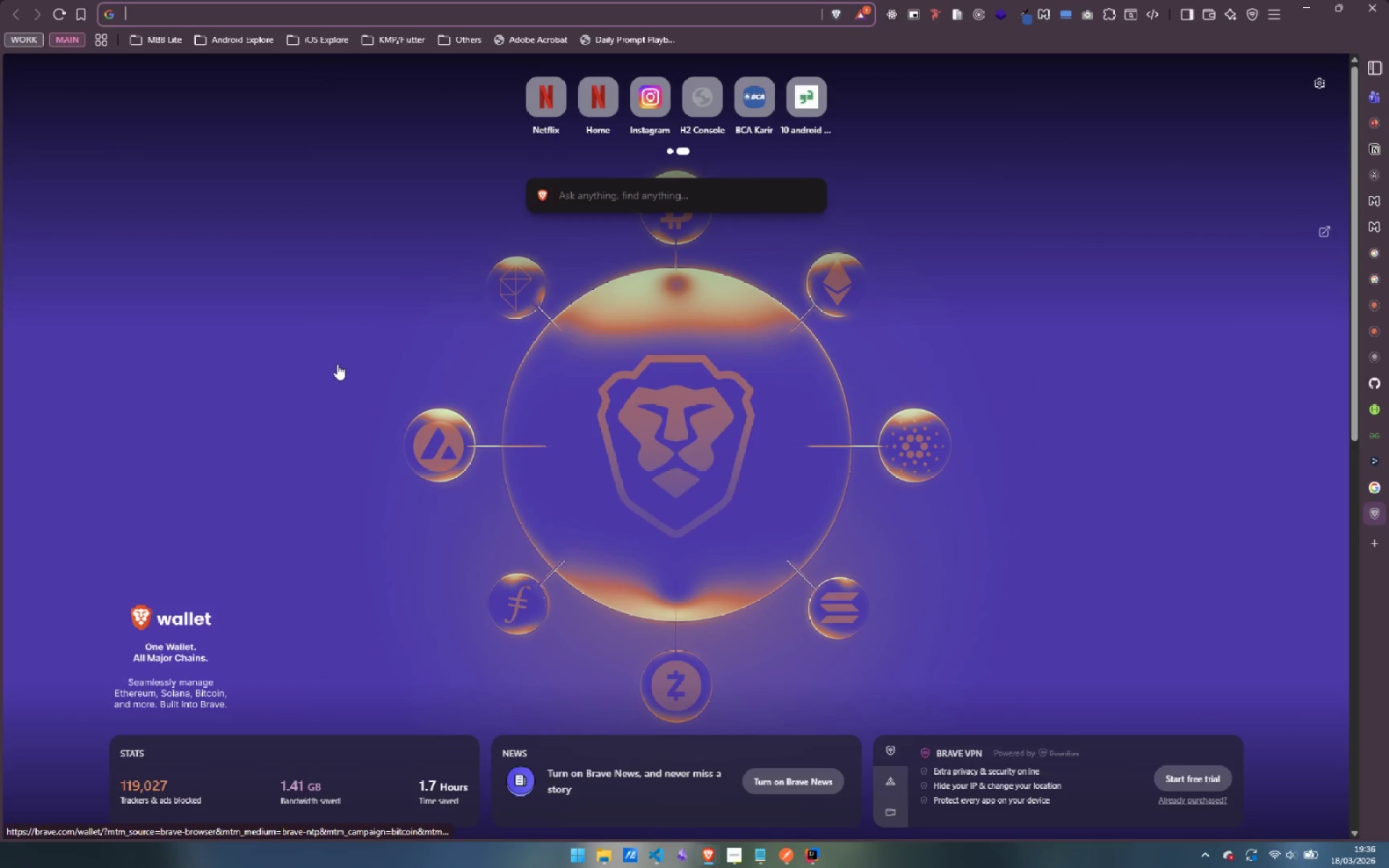 
type(http://)
 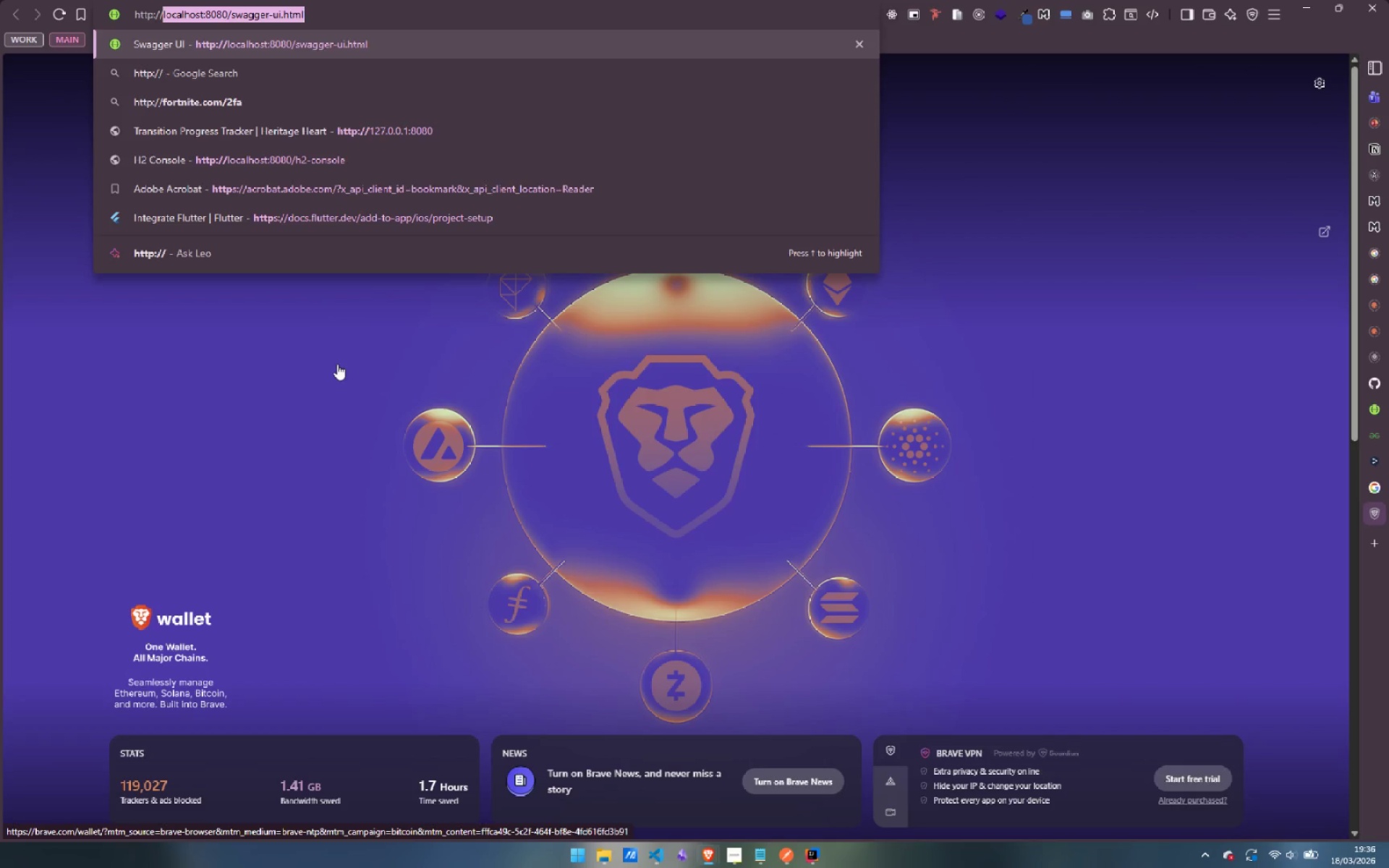 
key(ArrowDown)
 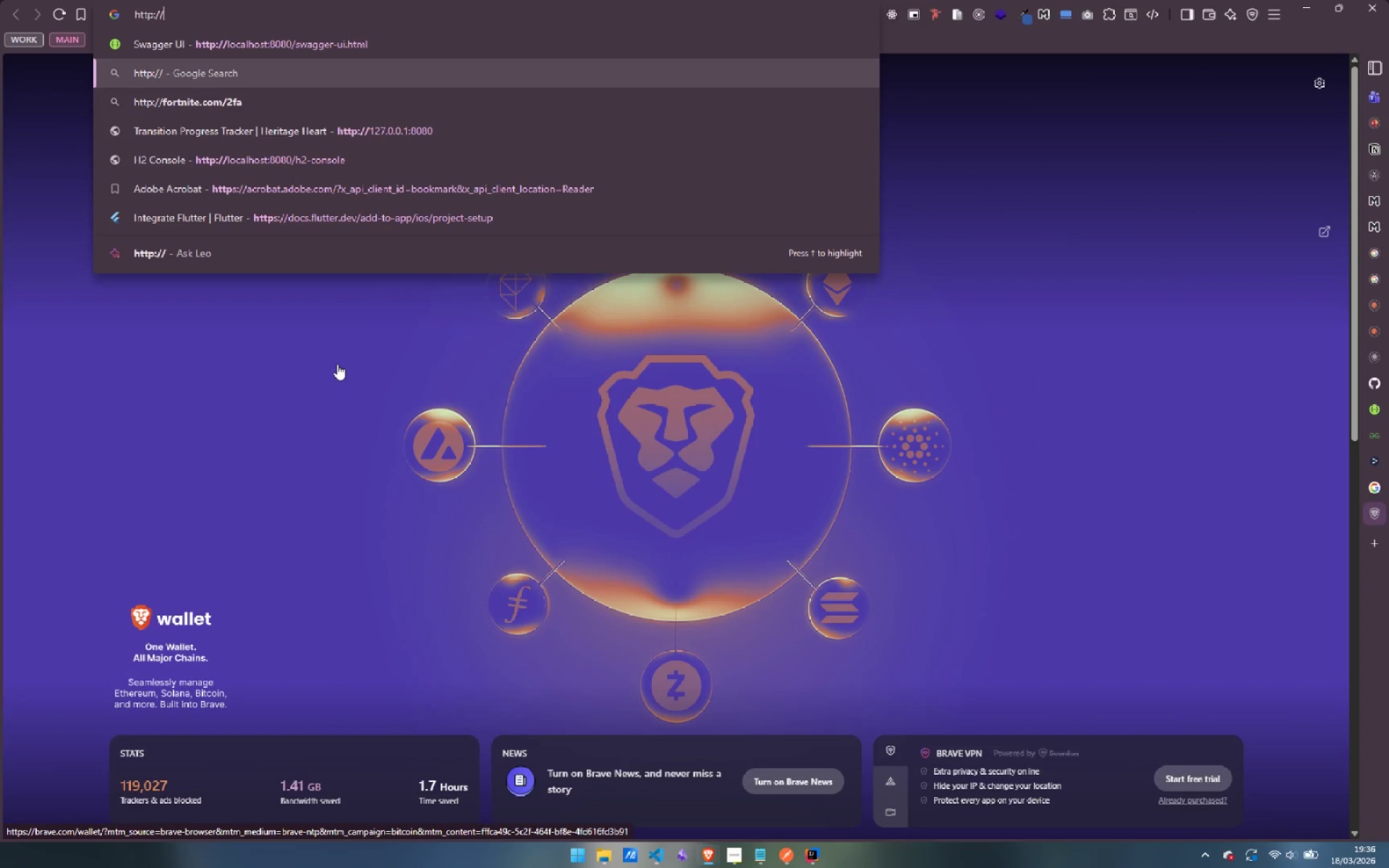 
key(ArrowDown)
 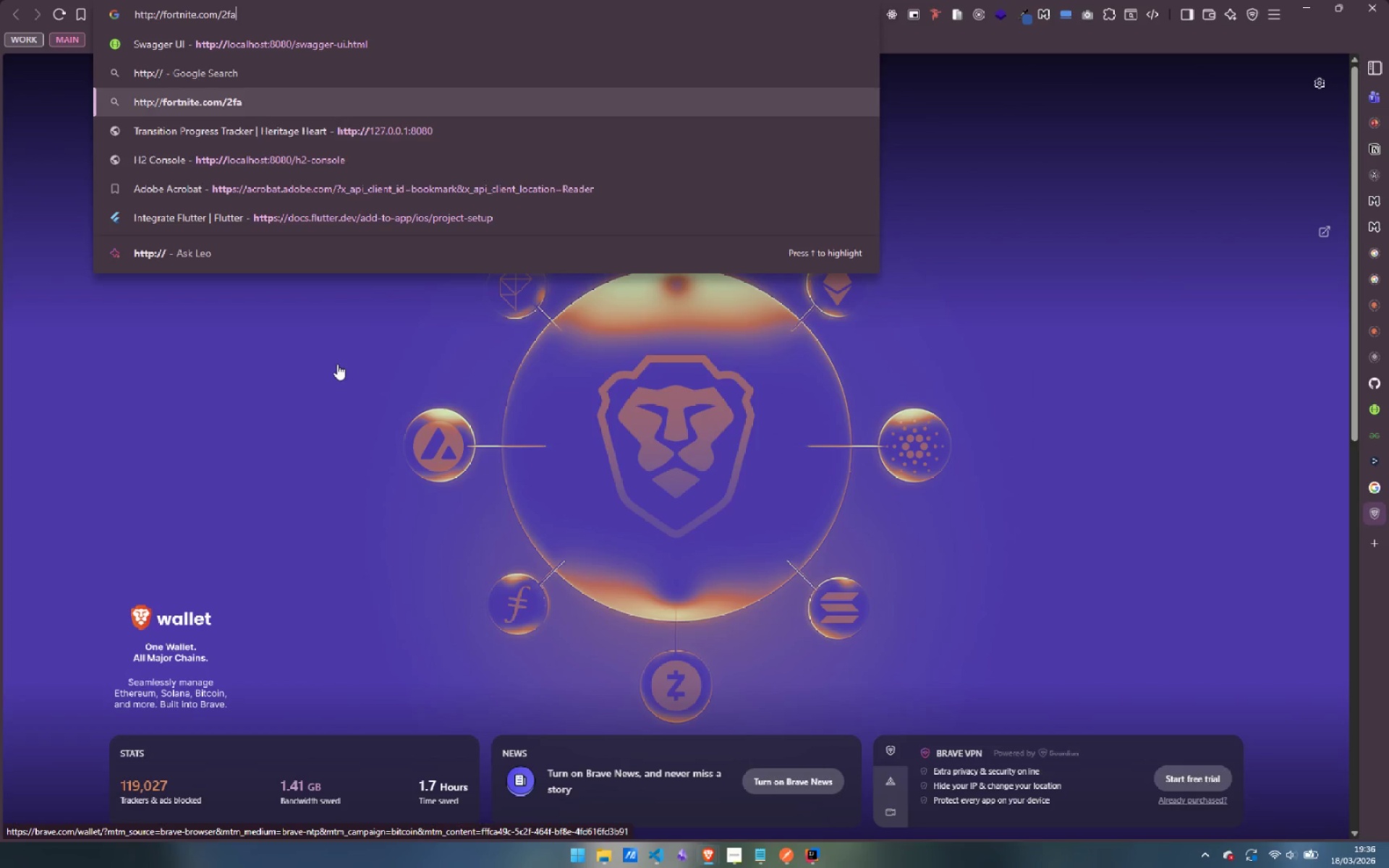 
key(ArrowDown)
 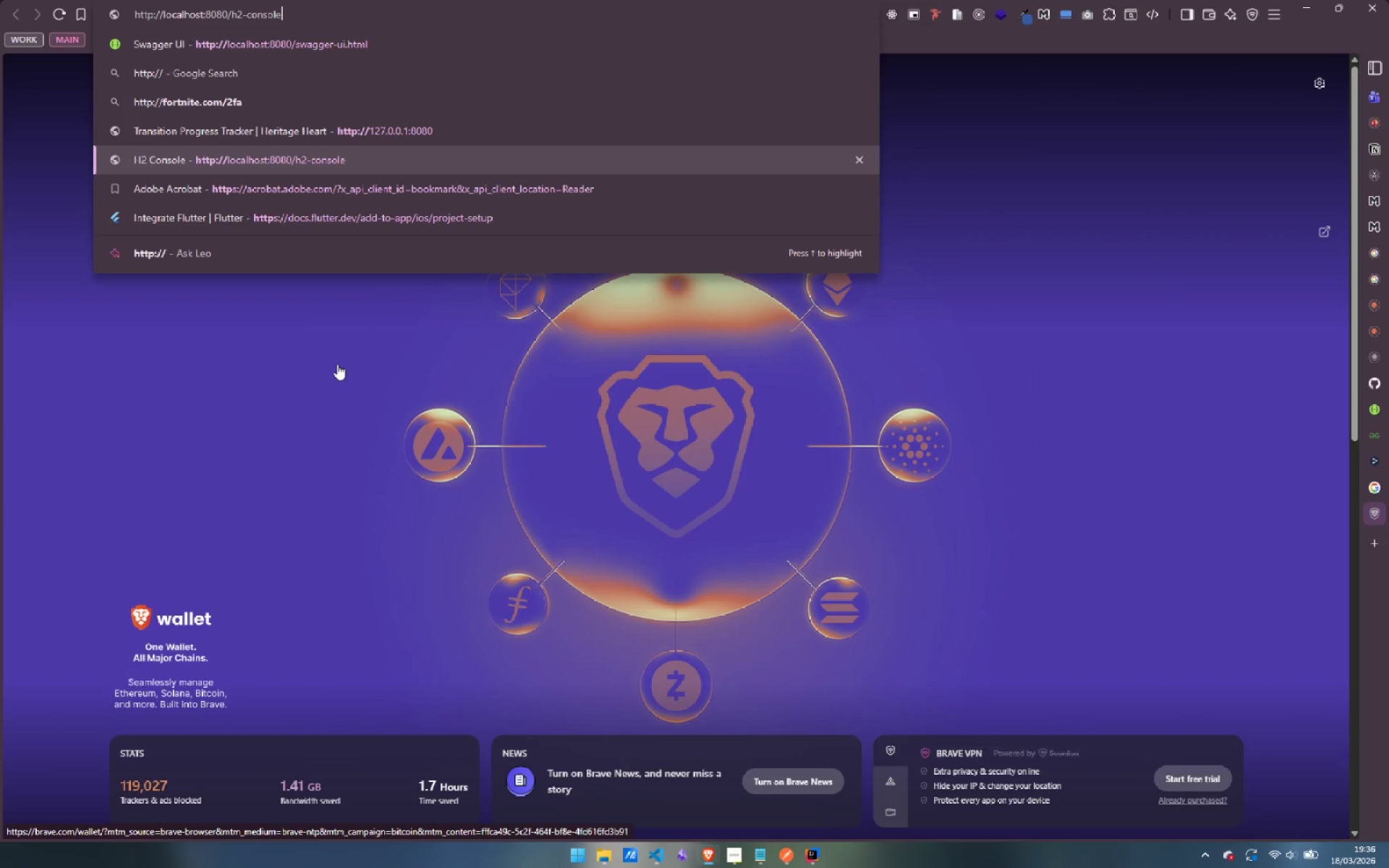 
key(ArrowDown)
 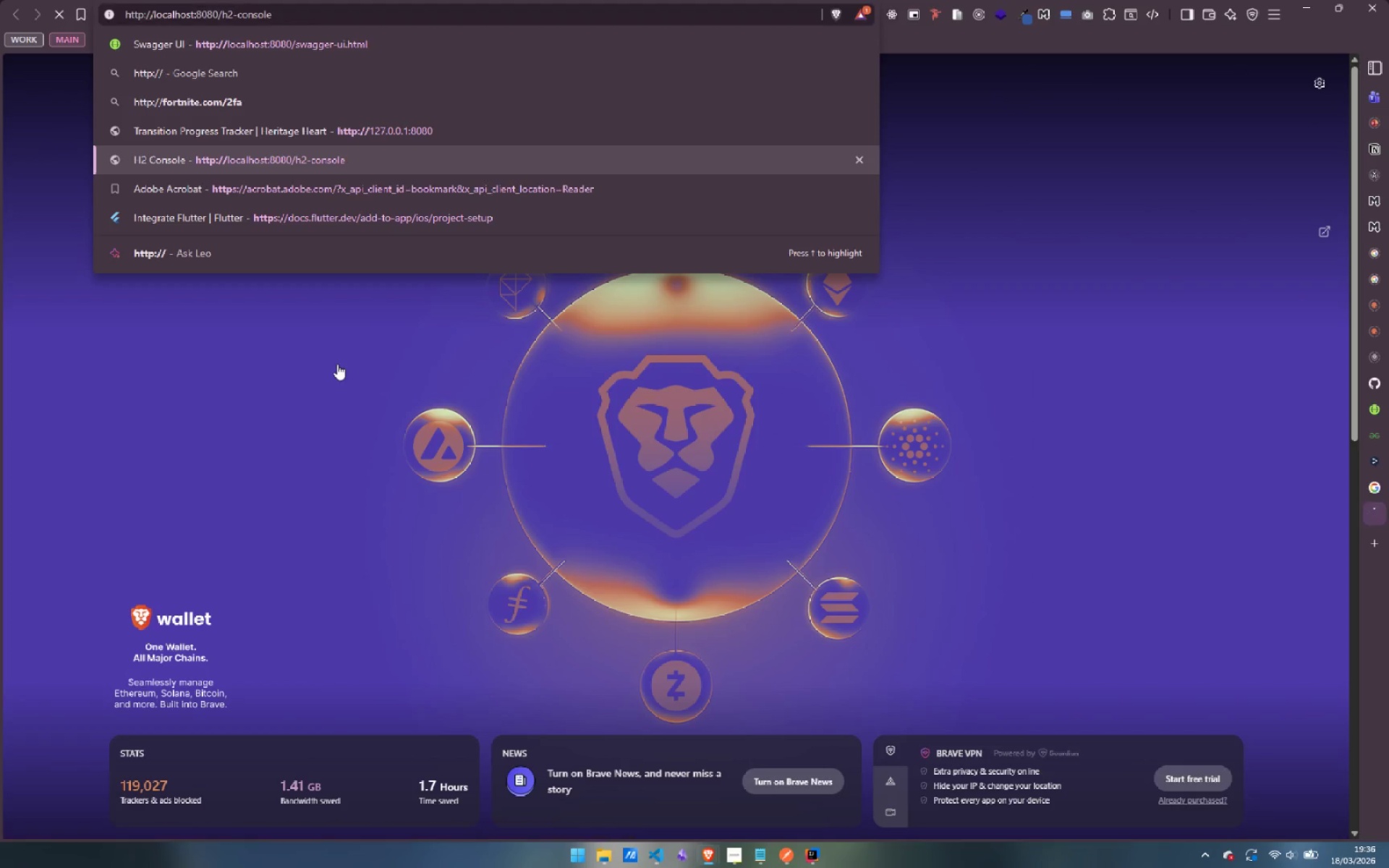 
key(Enter)
 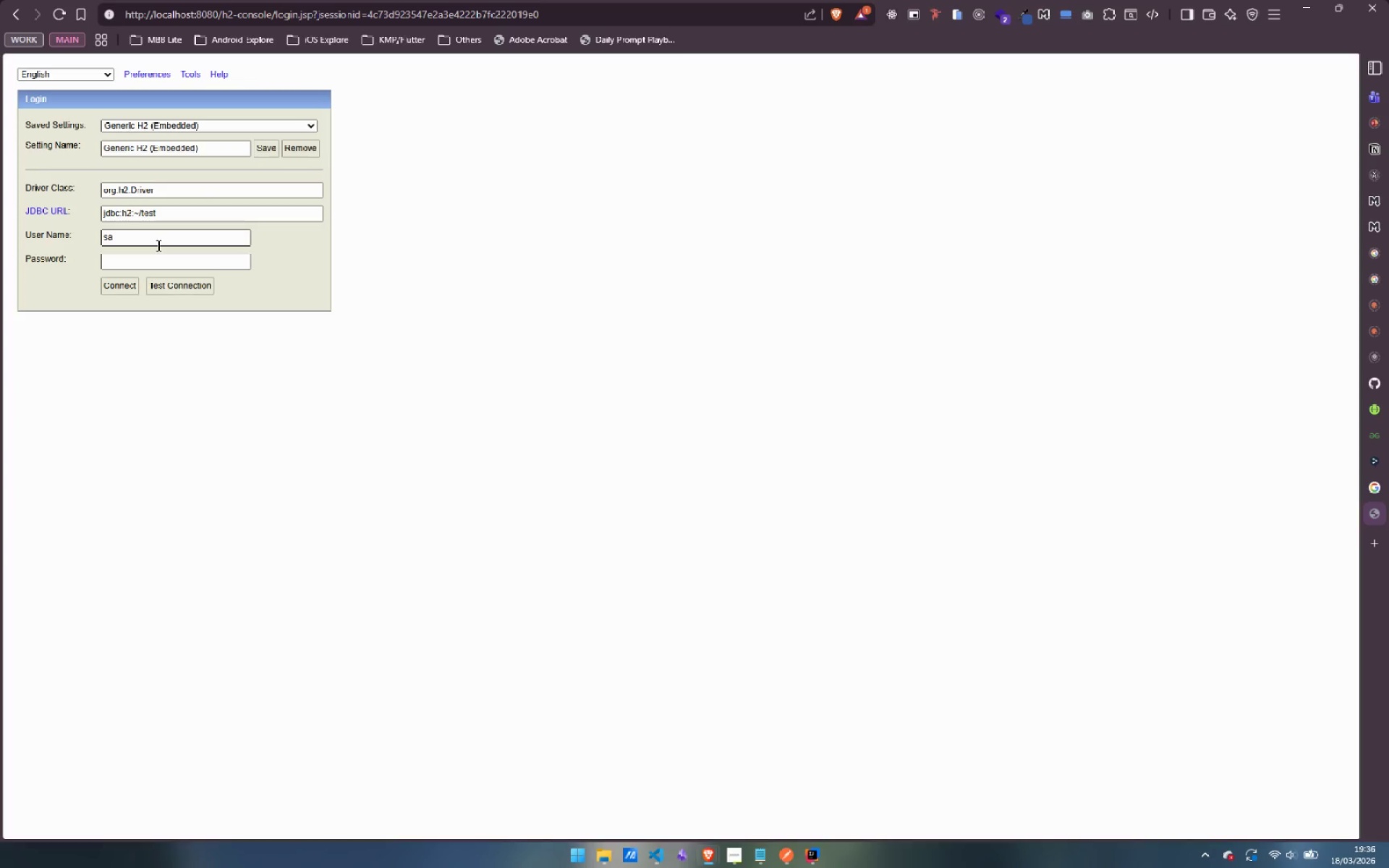 
wait(8.28)
 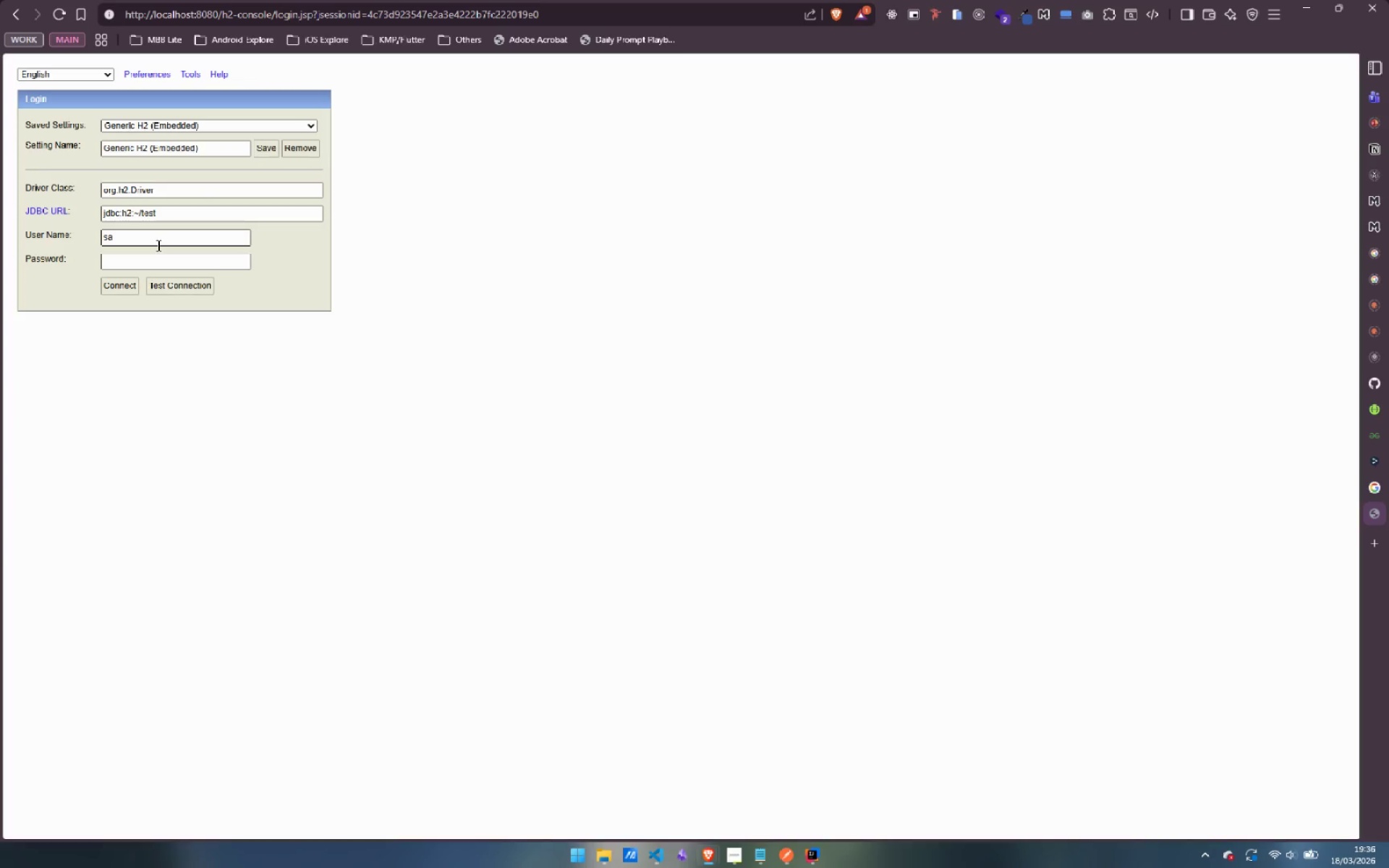 
left_click([184, 215])
 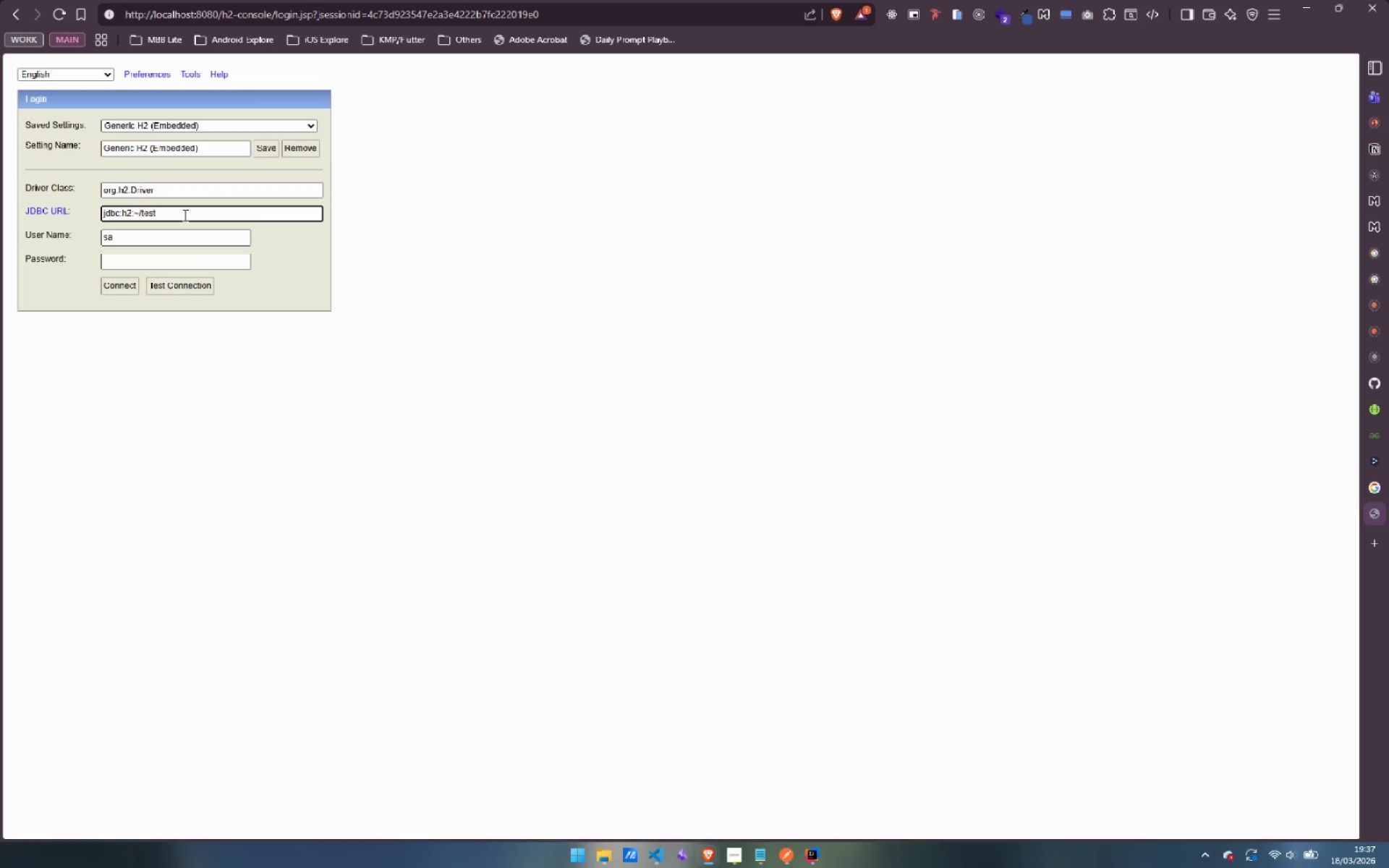 
key(Backspace)
key(Backspace)
key(Backspace)
key(Backspace)
key(Backspace)
key(Backspace)
type(file)
 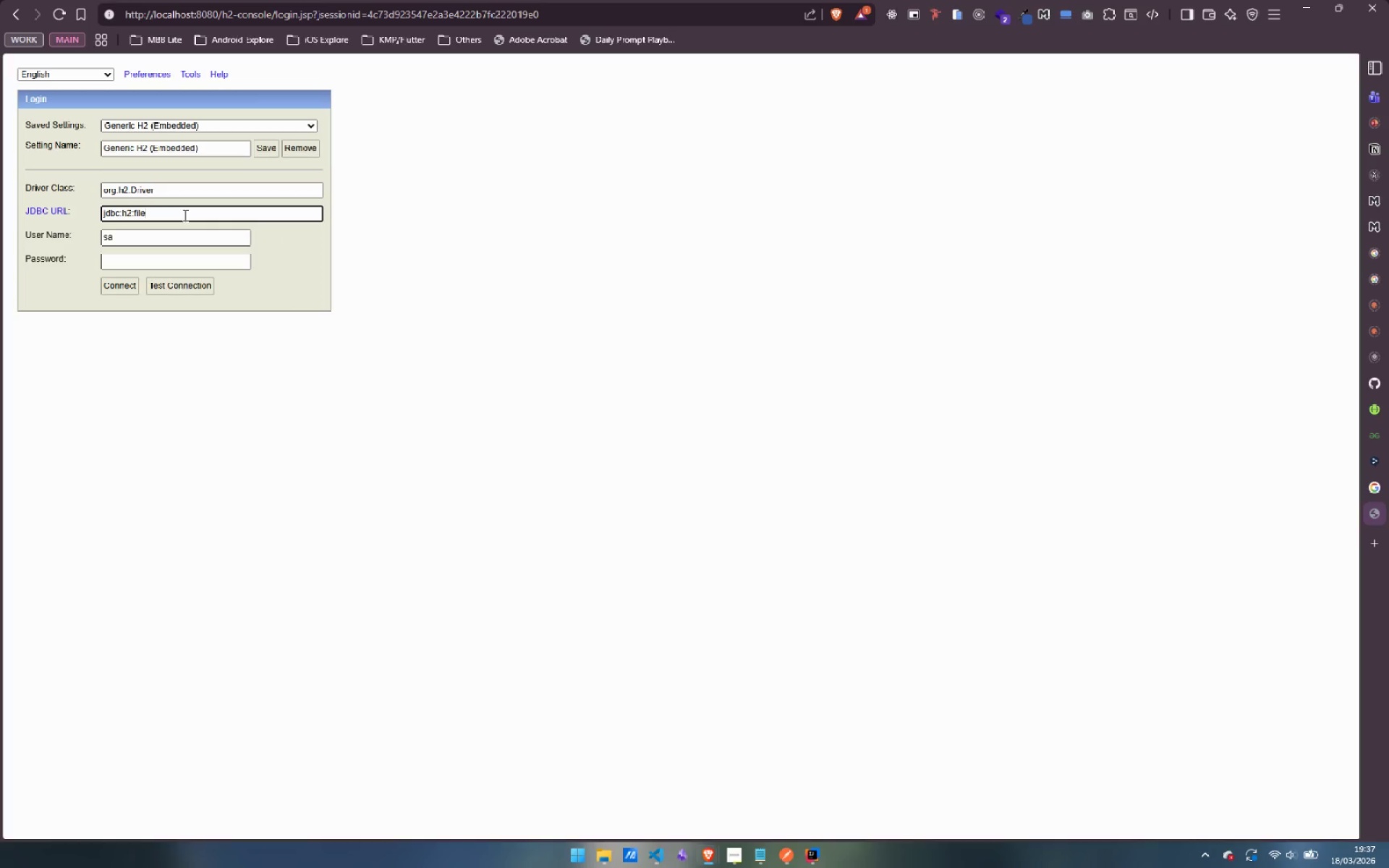 
type(:./data/gripgravity)
 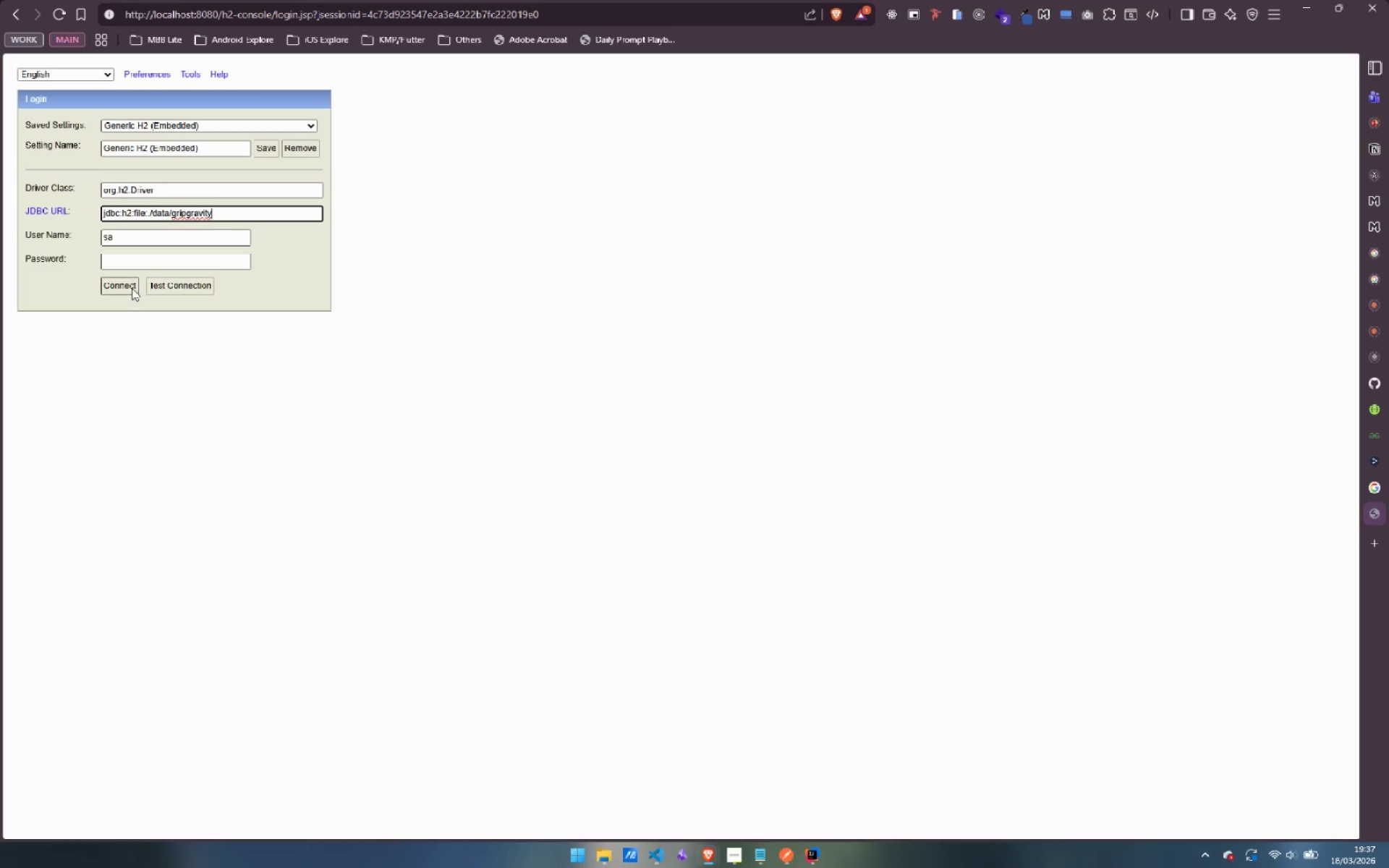 
left_click([184, 280])
 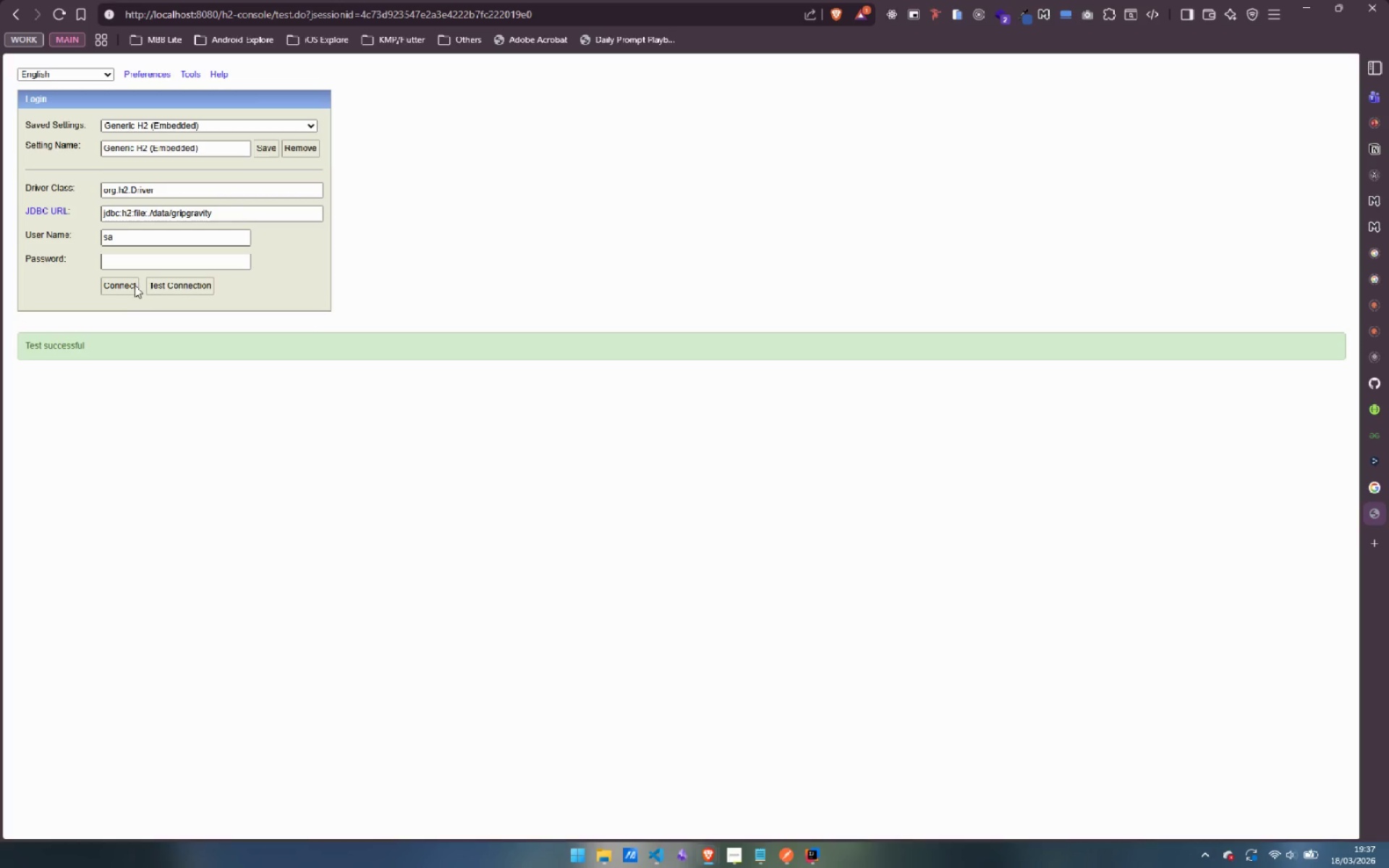 
left_click([122, 285])
 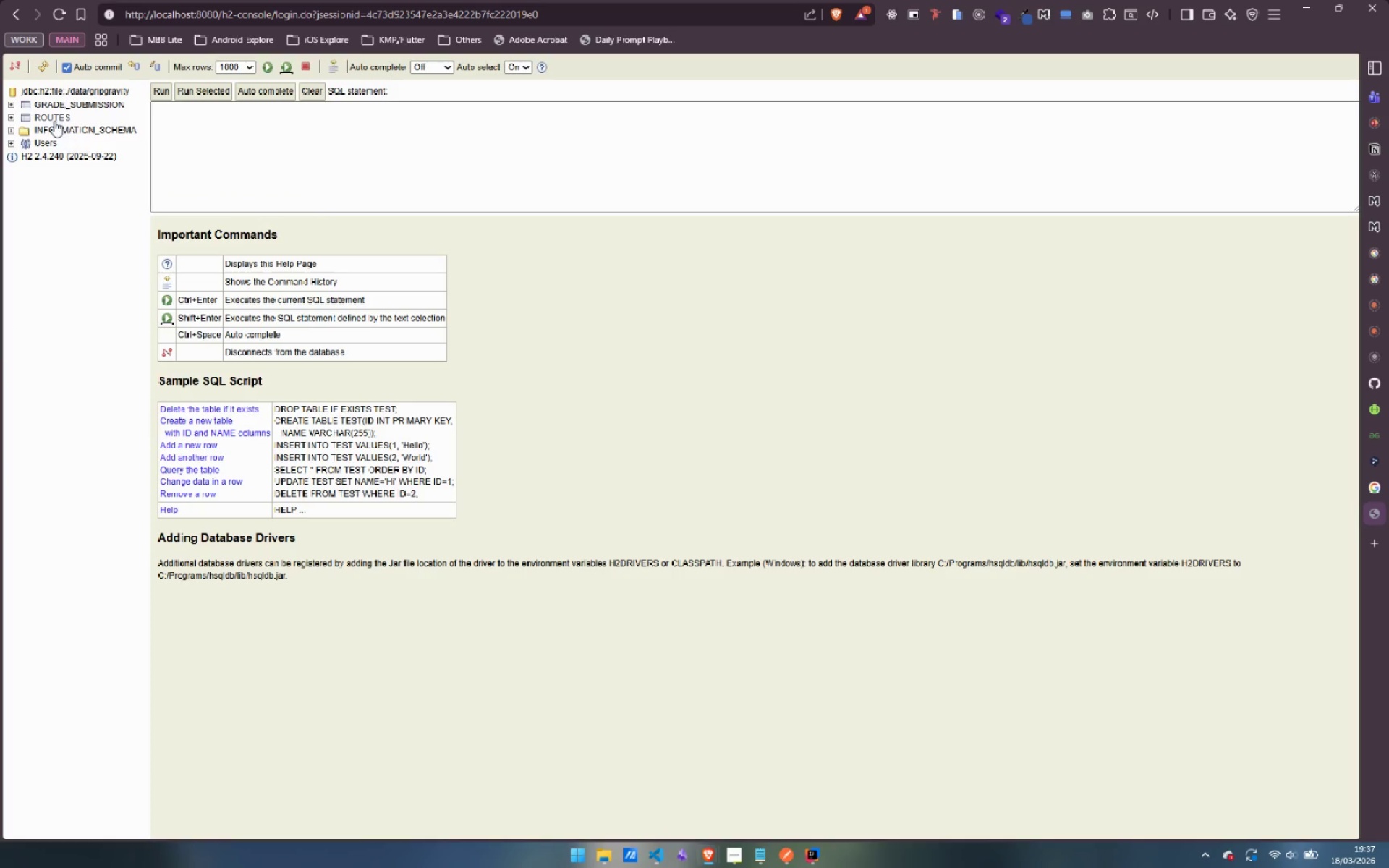 
wait(5.12)
 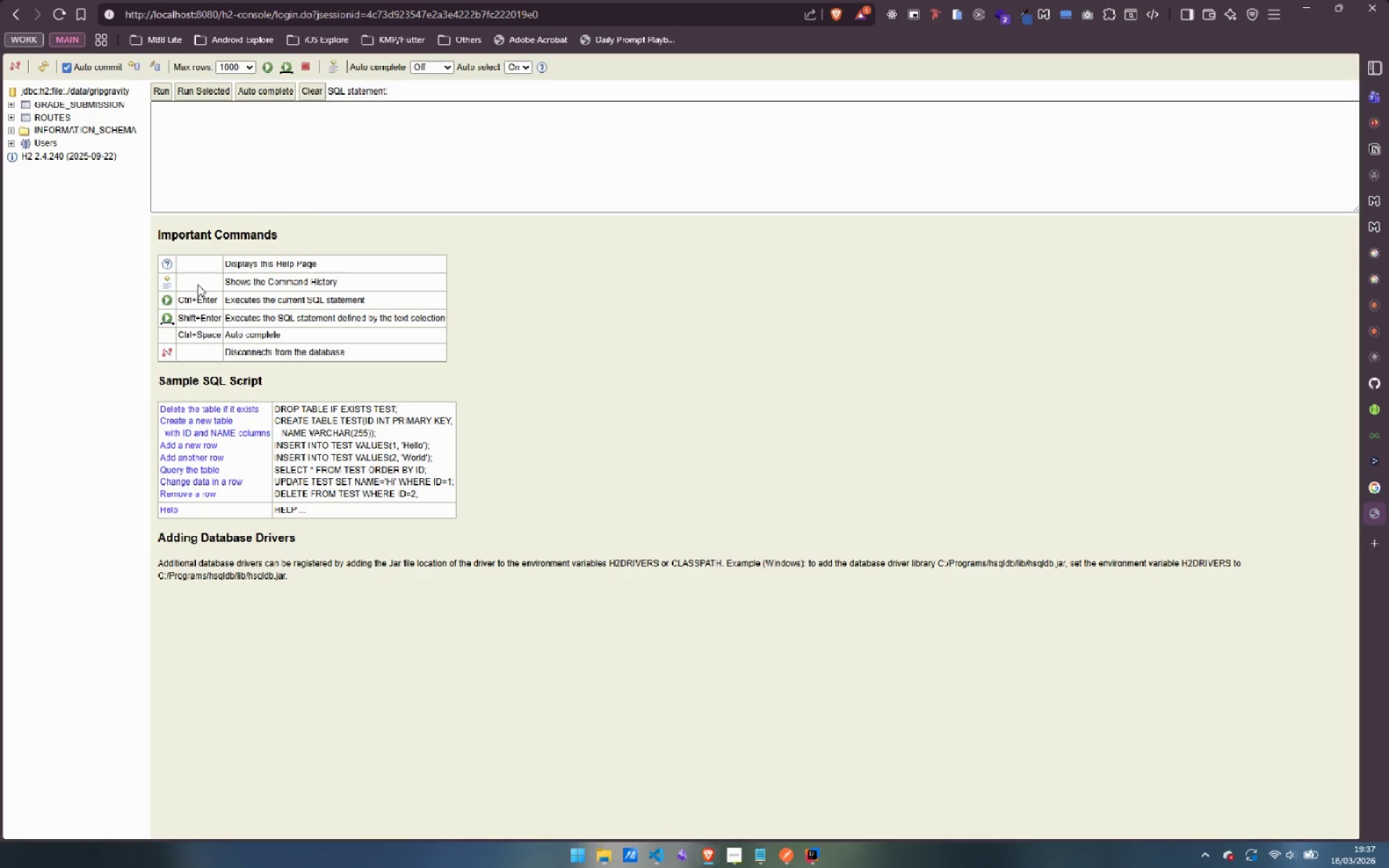 
left_click([11, 119])
 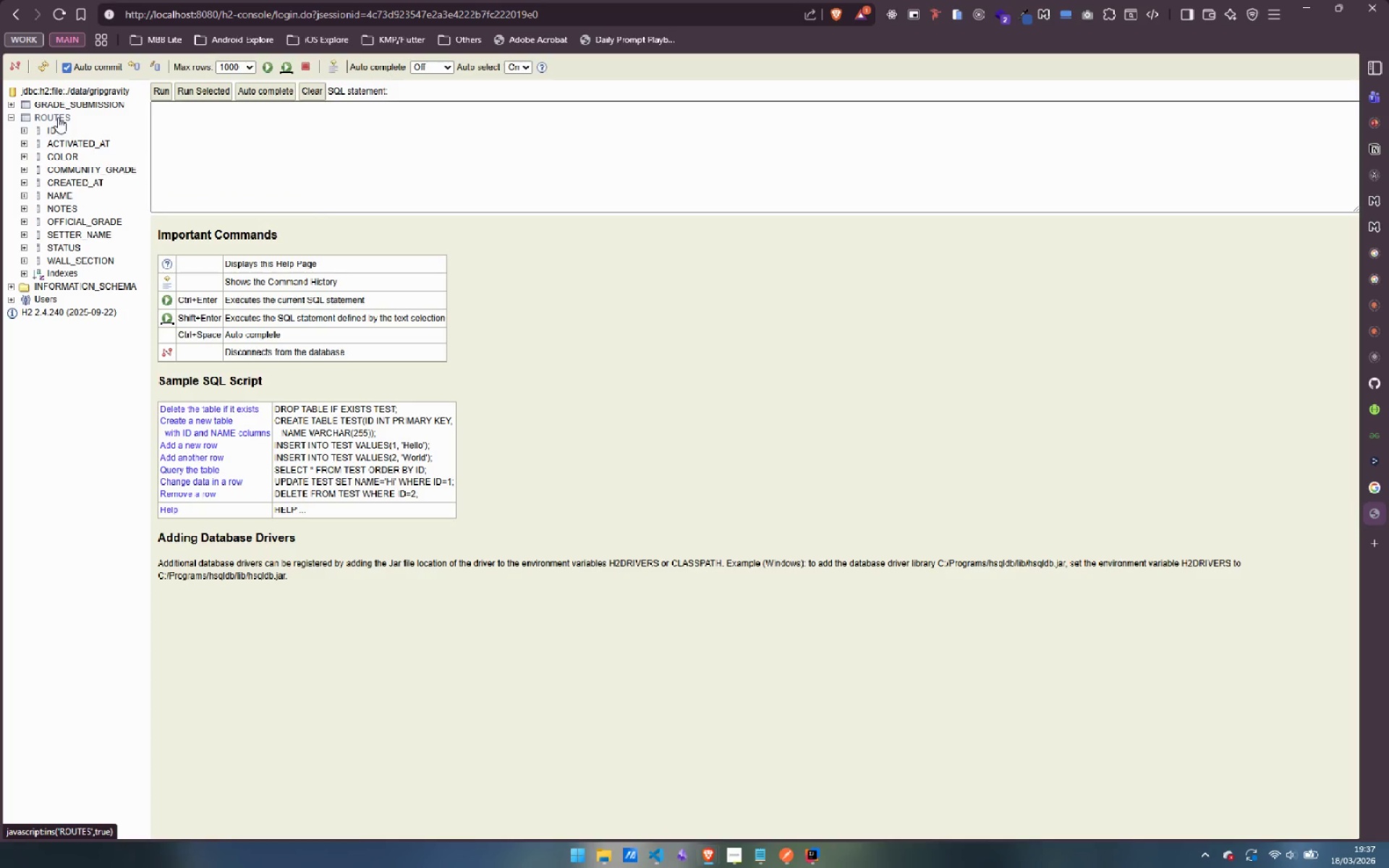 
left_click([58, 117])
 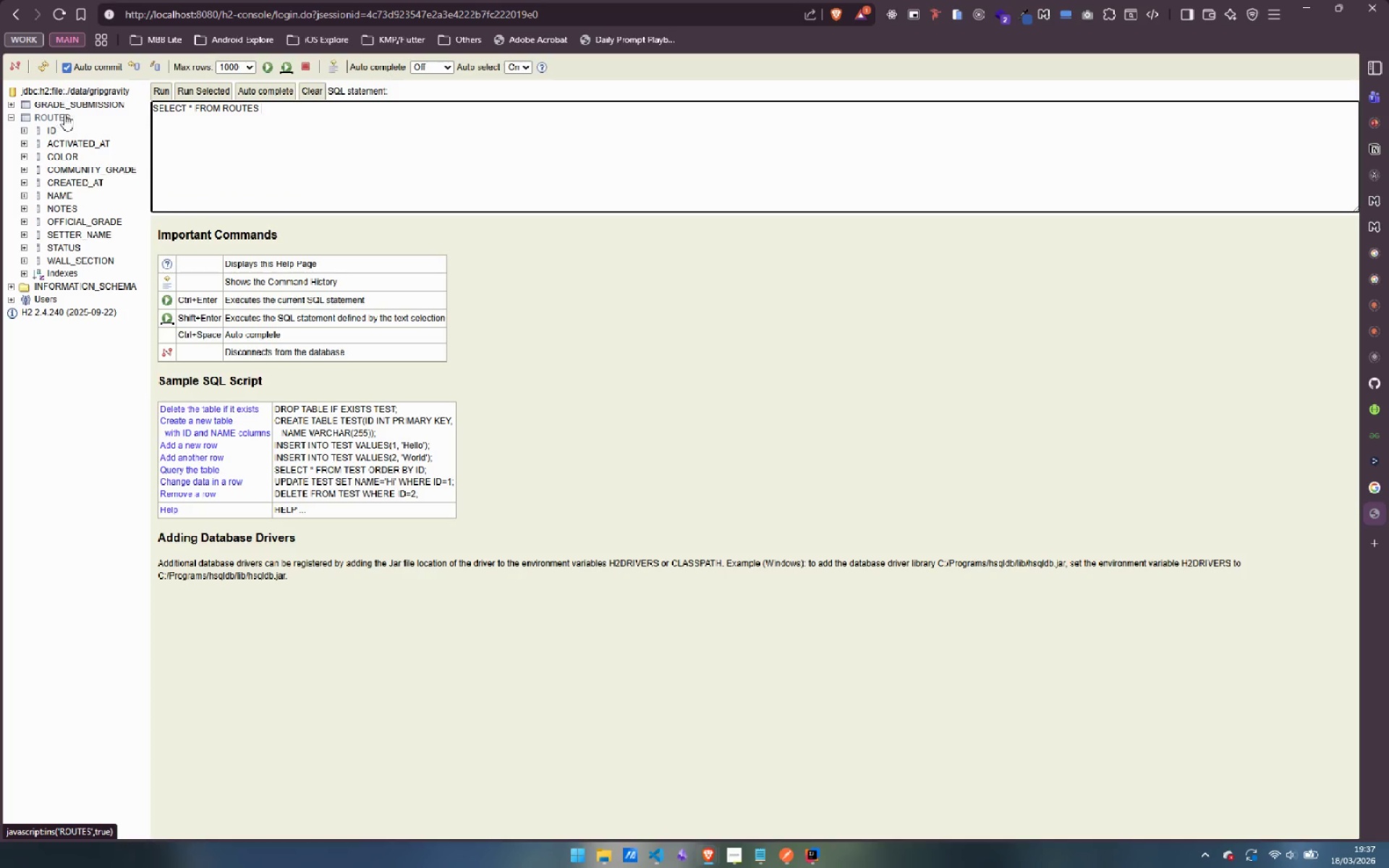 
left_click([164, 90])
 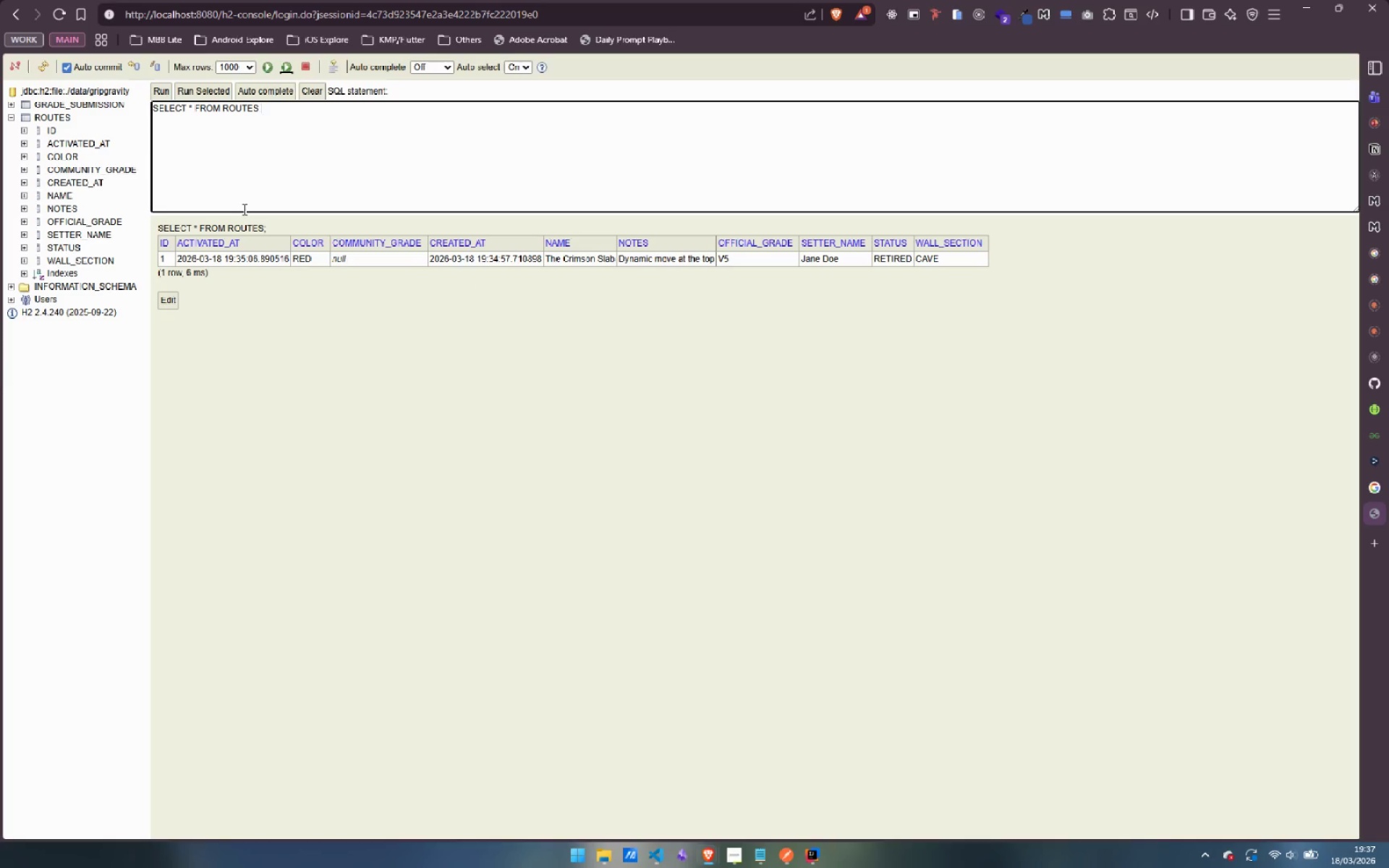 
wait(26.77)
 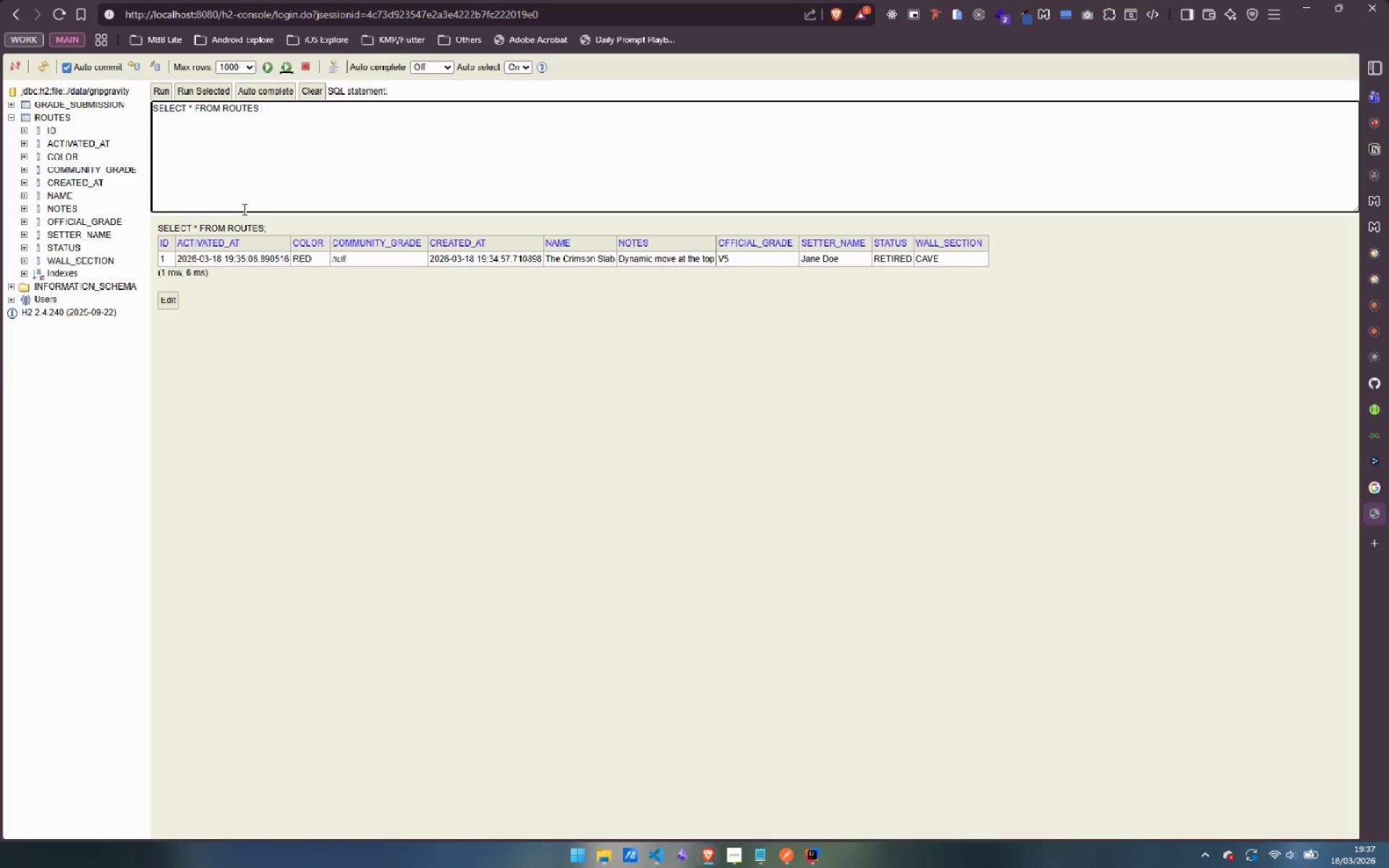 
left_click([813, 857])
 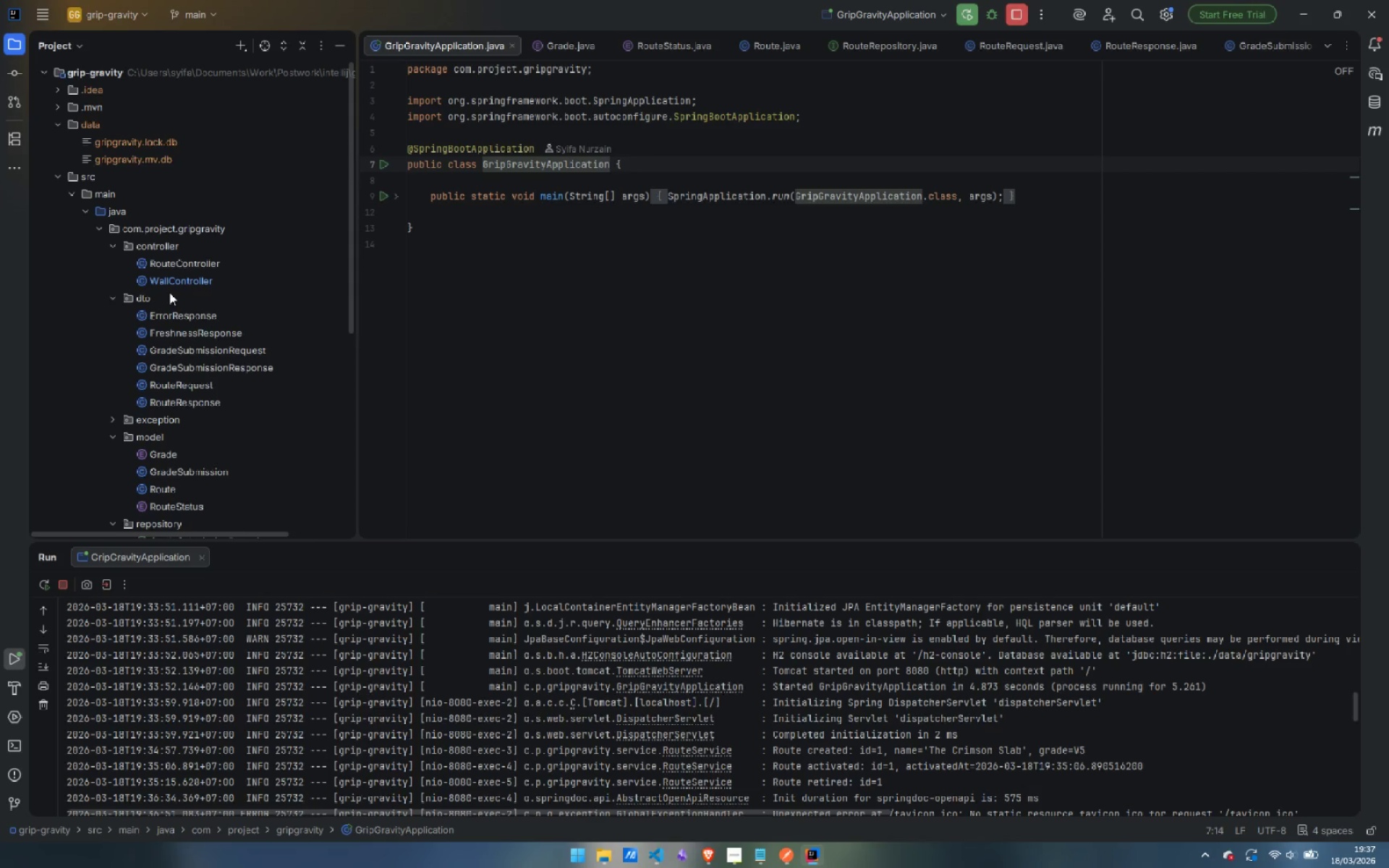 
scroll: coordinate [169, 292], scroll_direction: up, amount: 10.0
 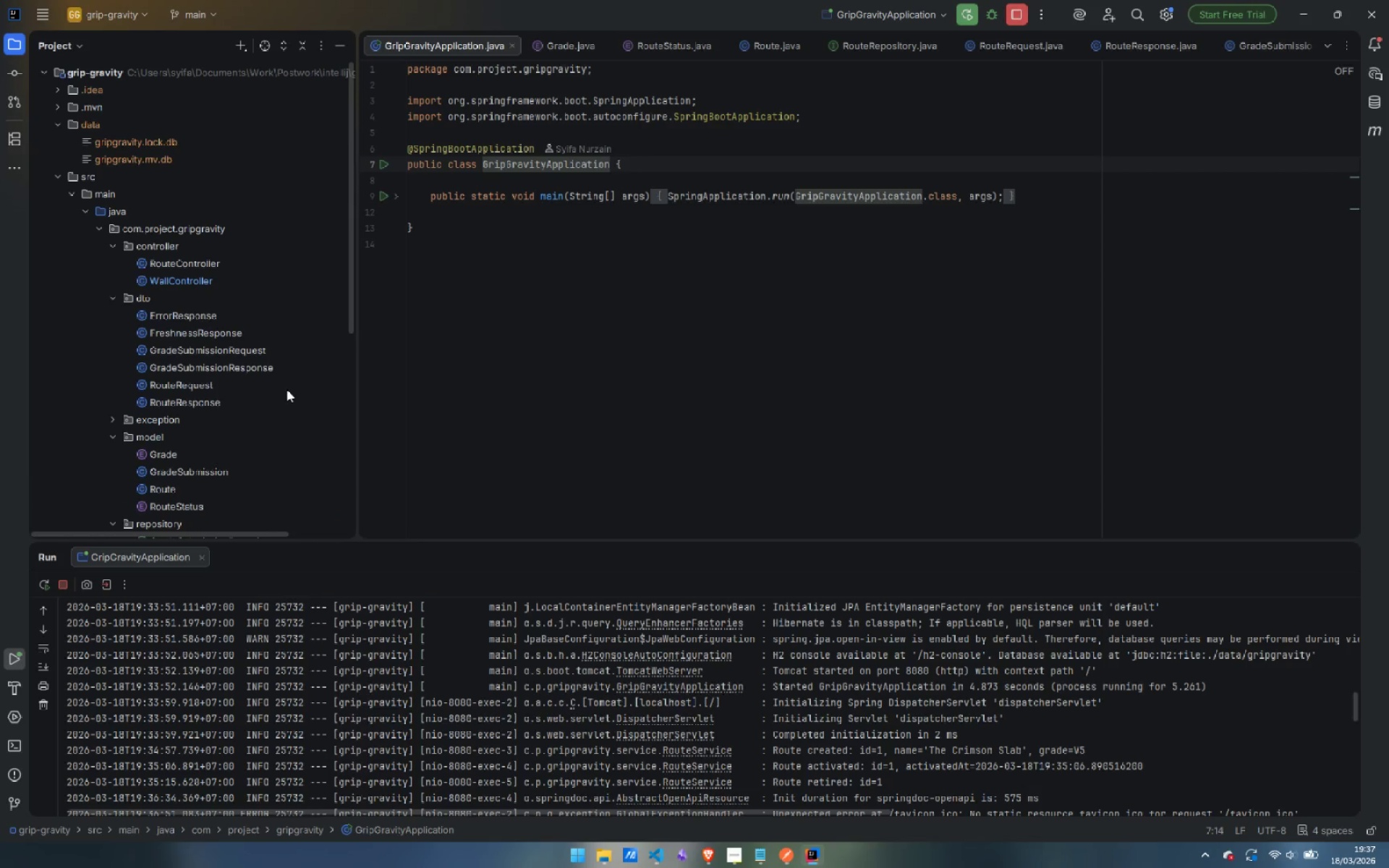 
scroll: coordinate [286, 388], scroll_direction: down, amount: 11.0
 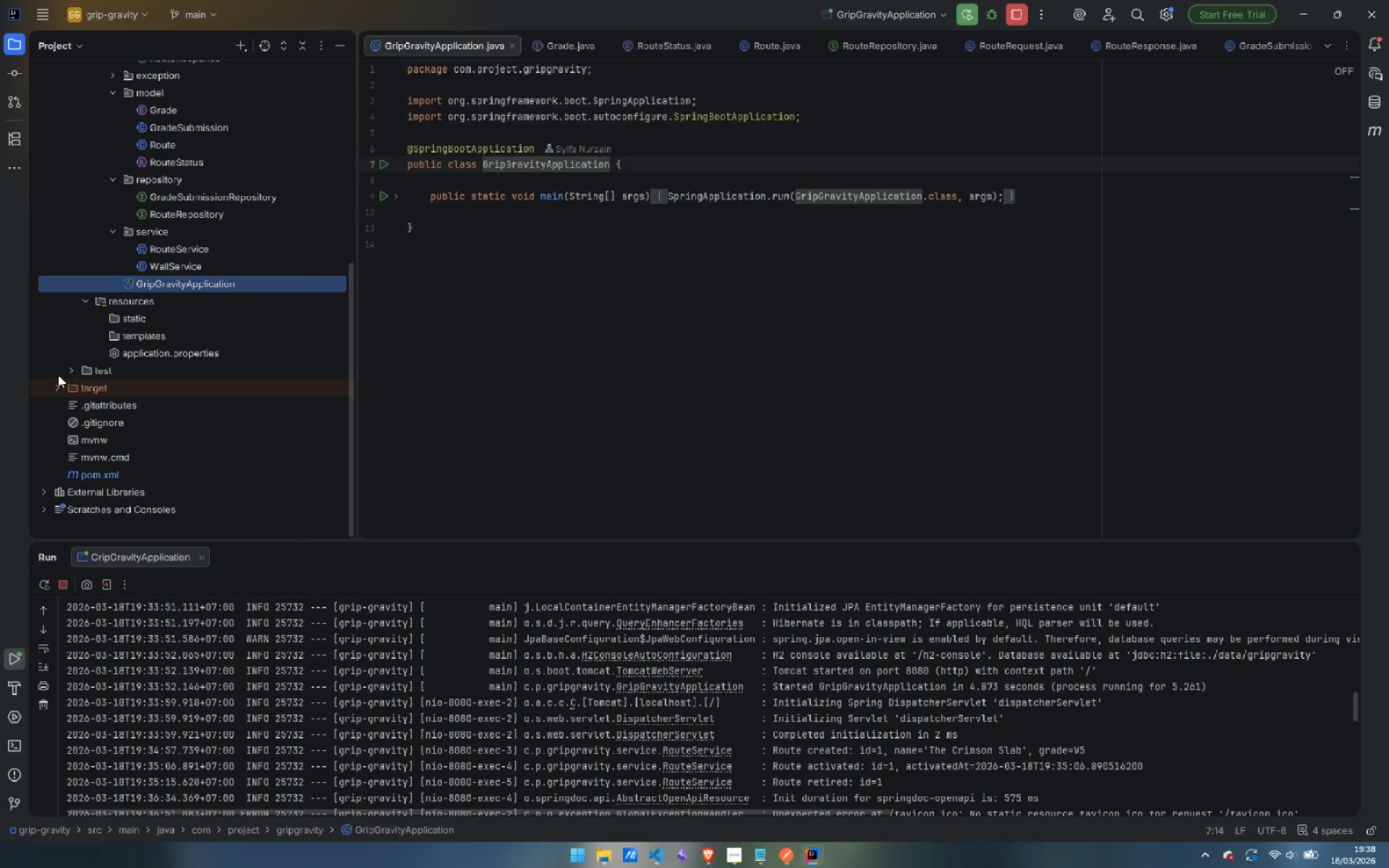 
left_click([68, 371])
 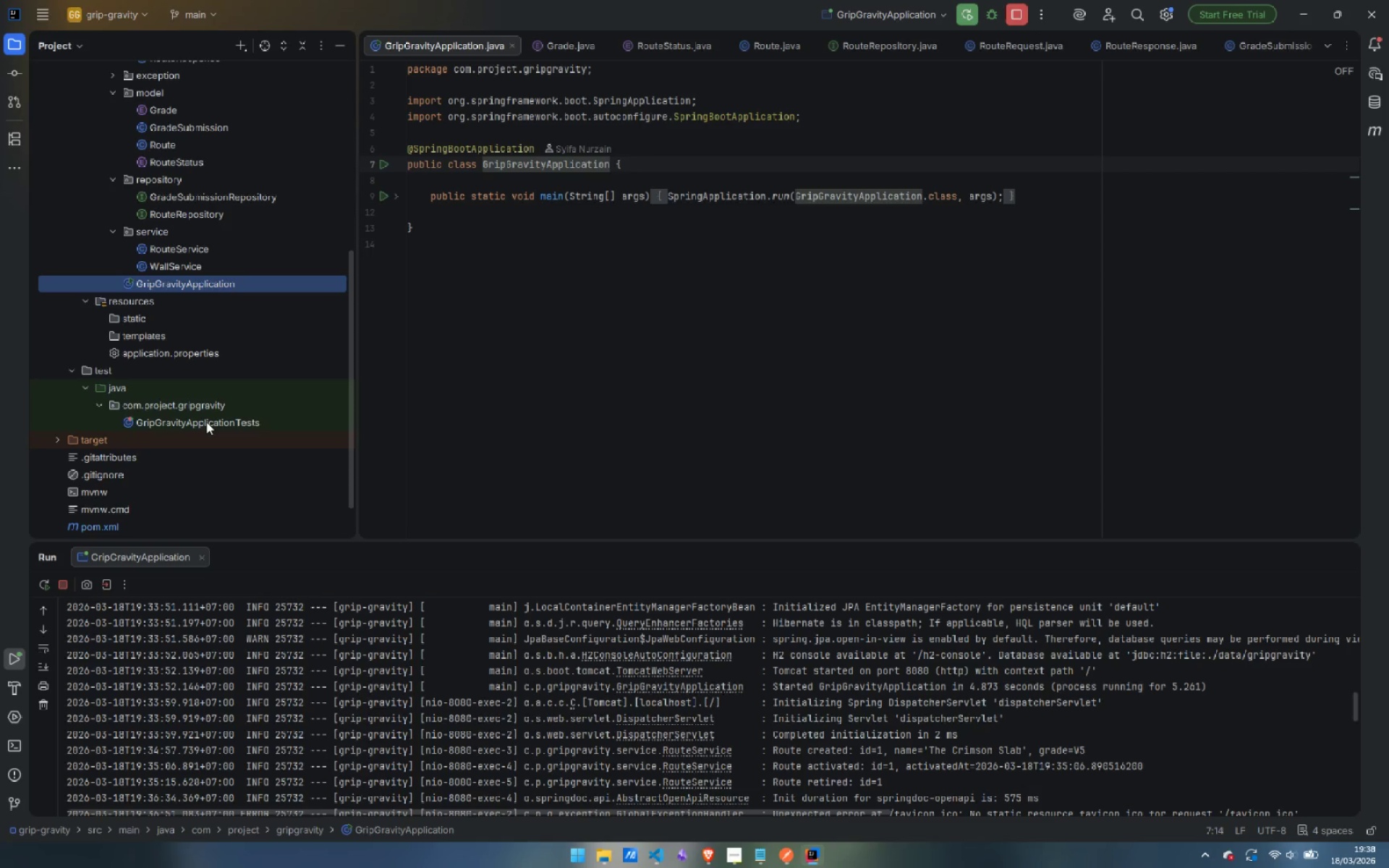 
double_click([206, 422])
 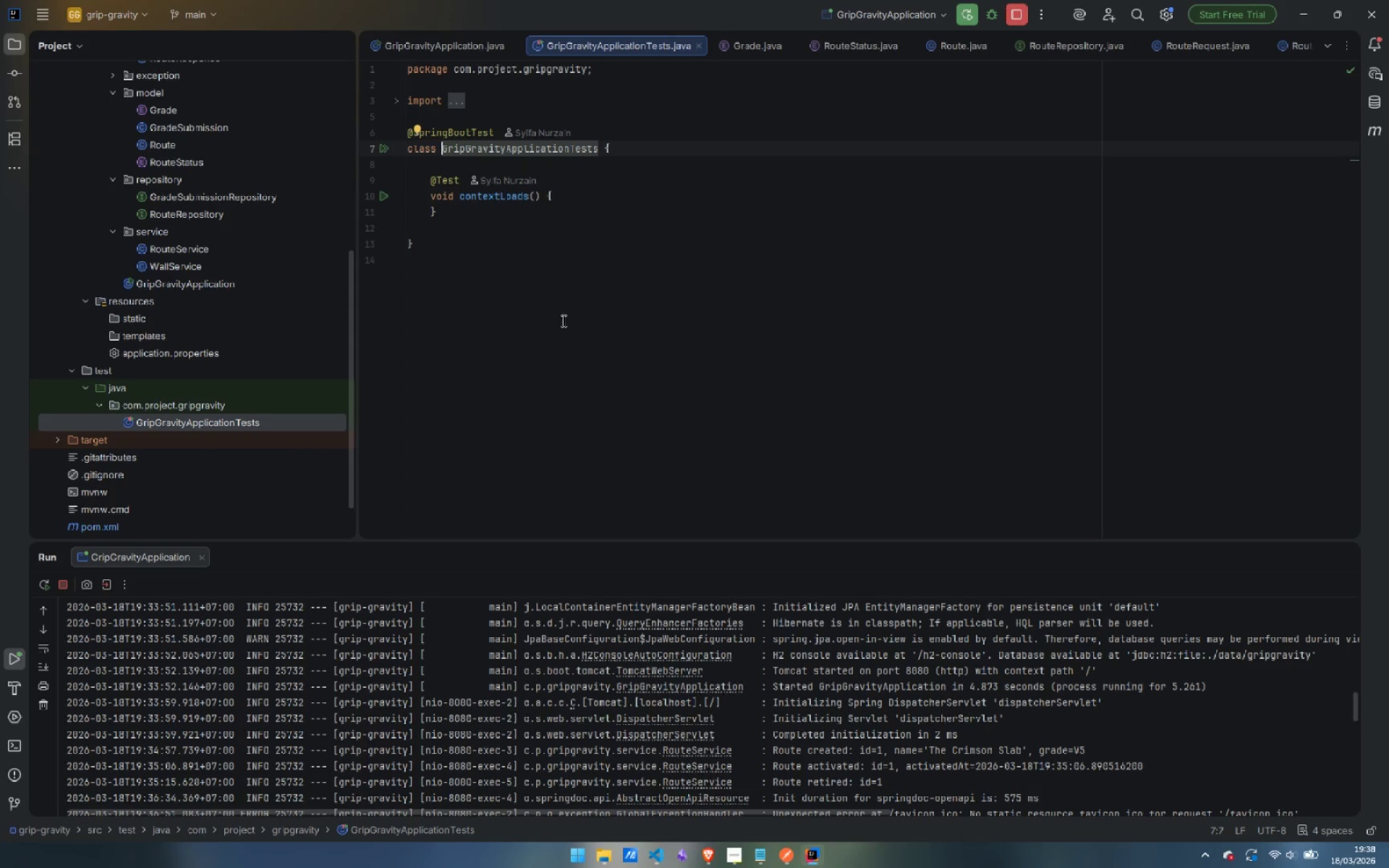 
wait(8.97)
 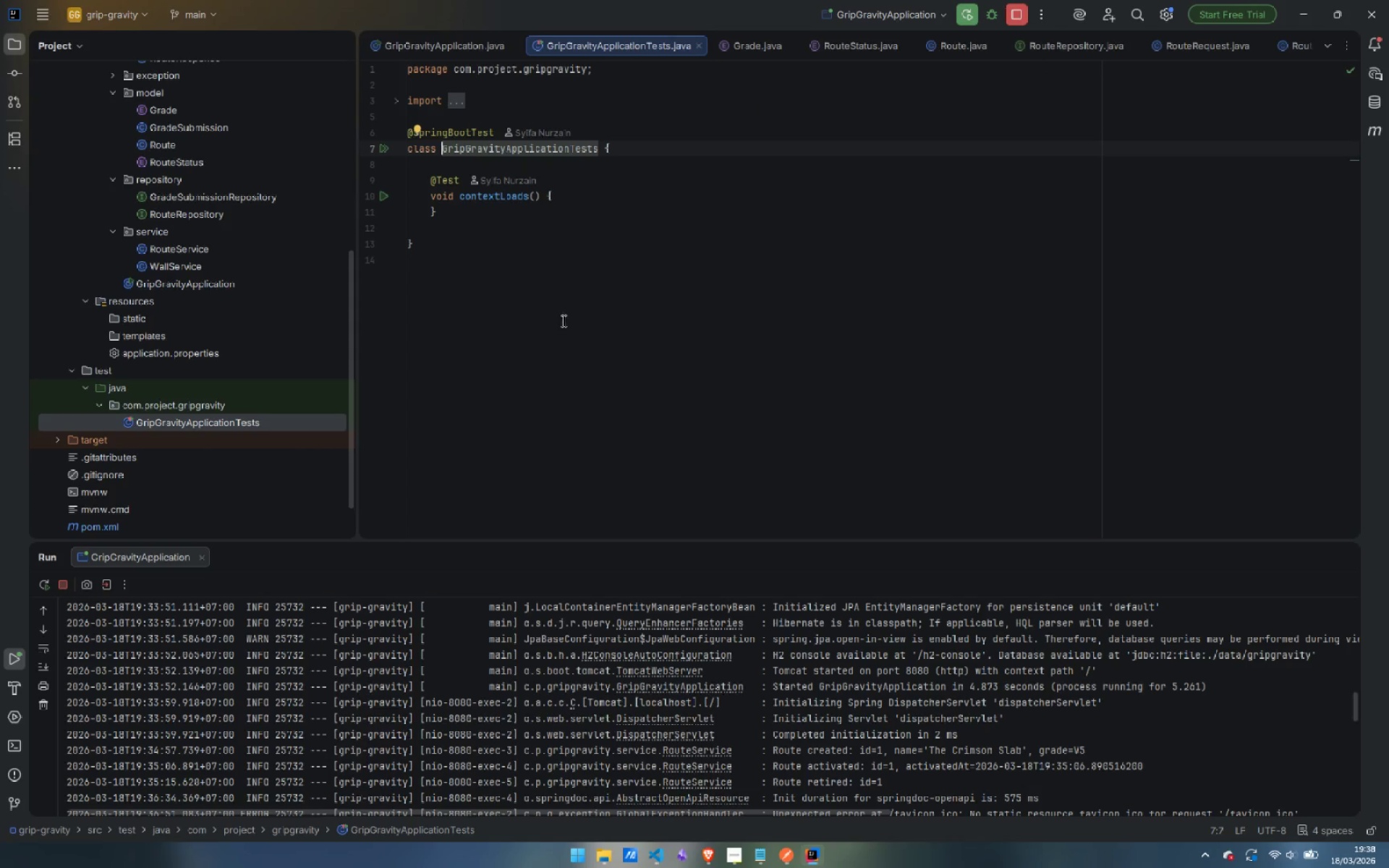 
scroll: coordinate [501, 327], scroll_direction: up, amount: 5.0
 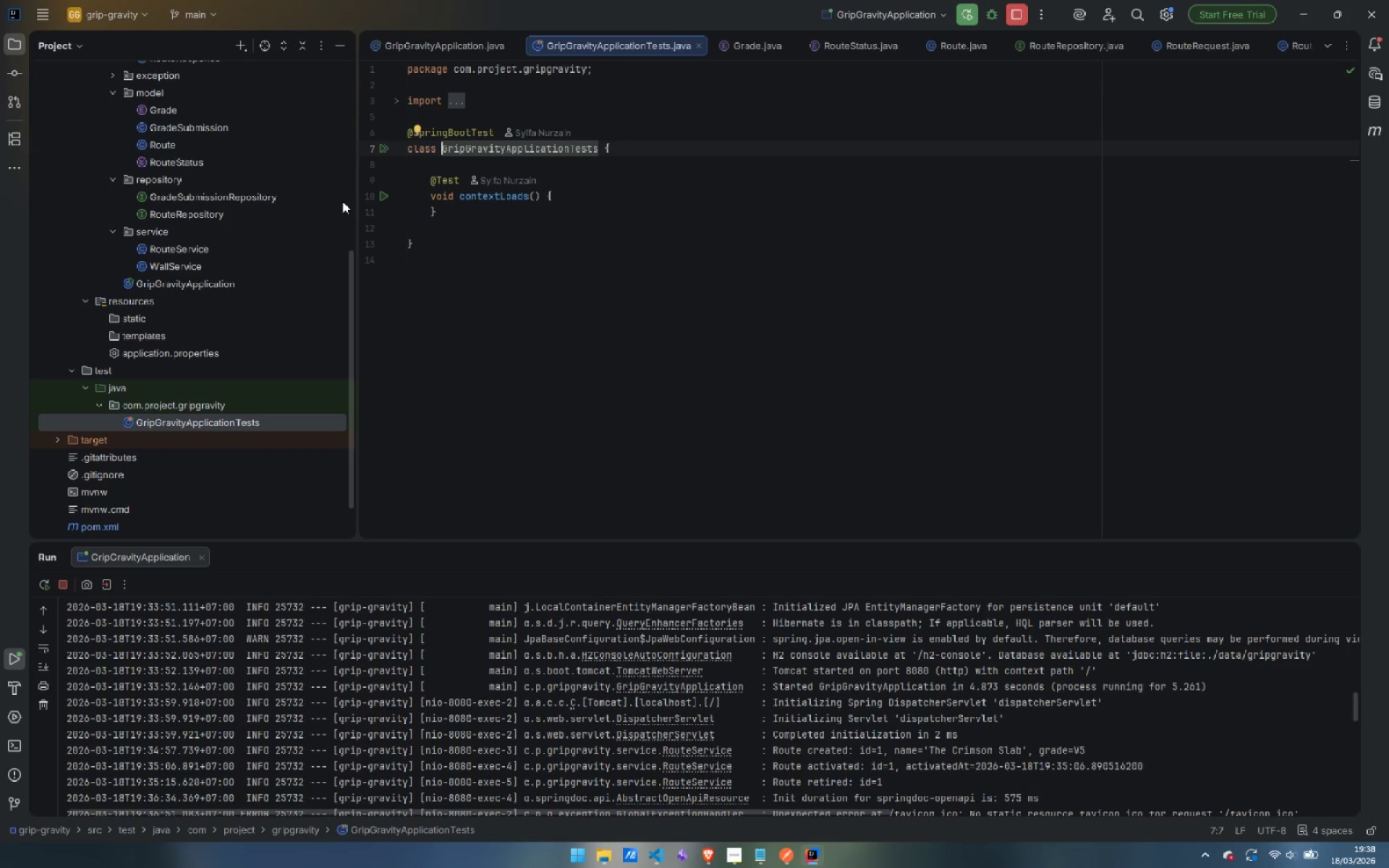 
wait(7.44)
 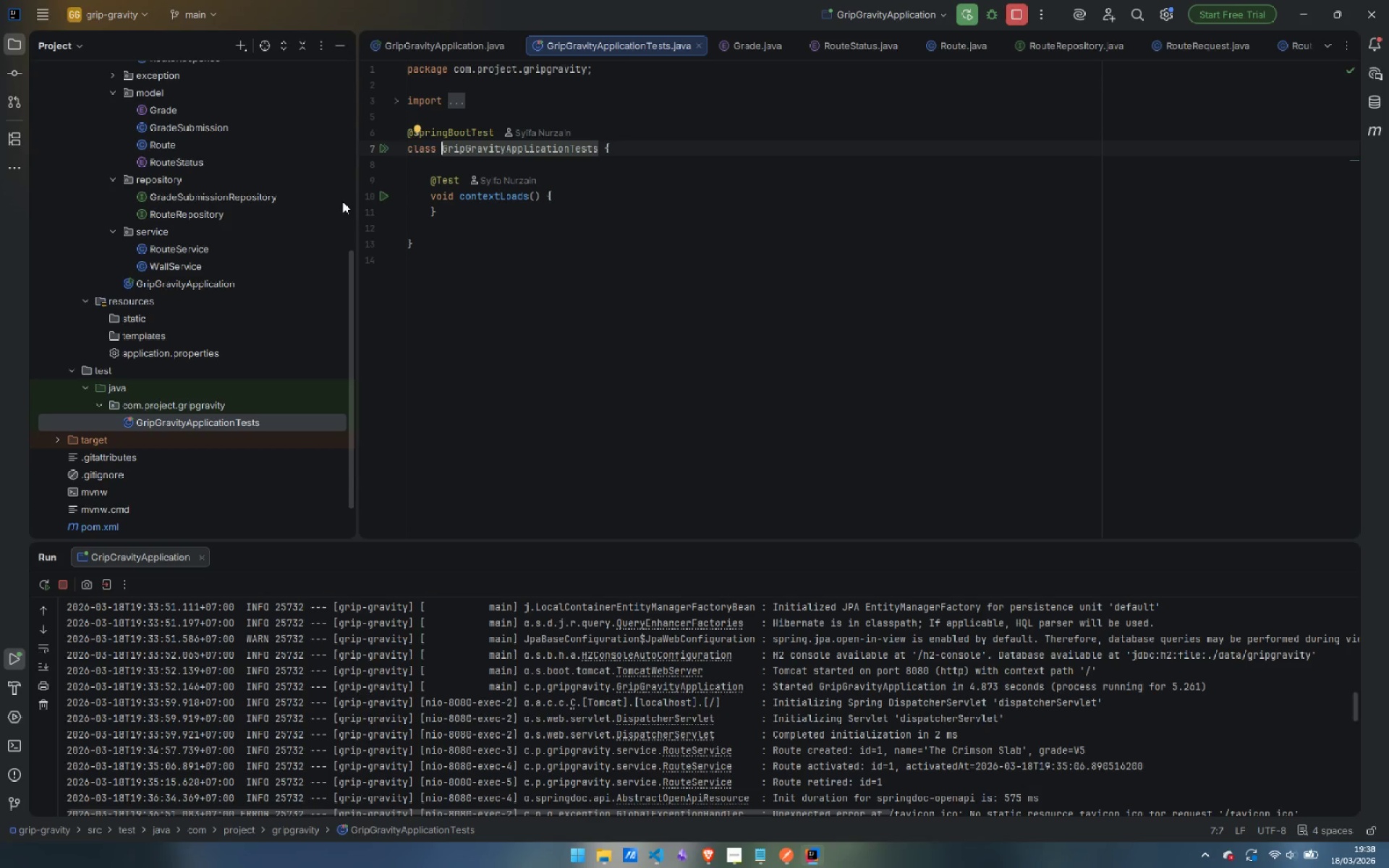 
right_click([170, 404])
 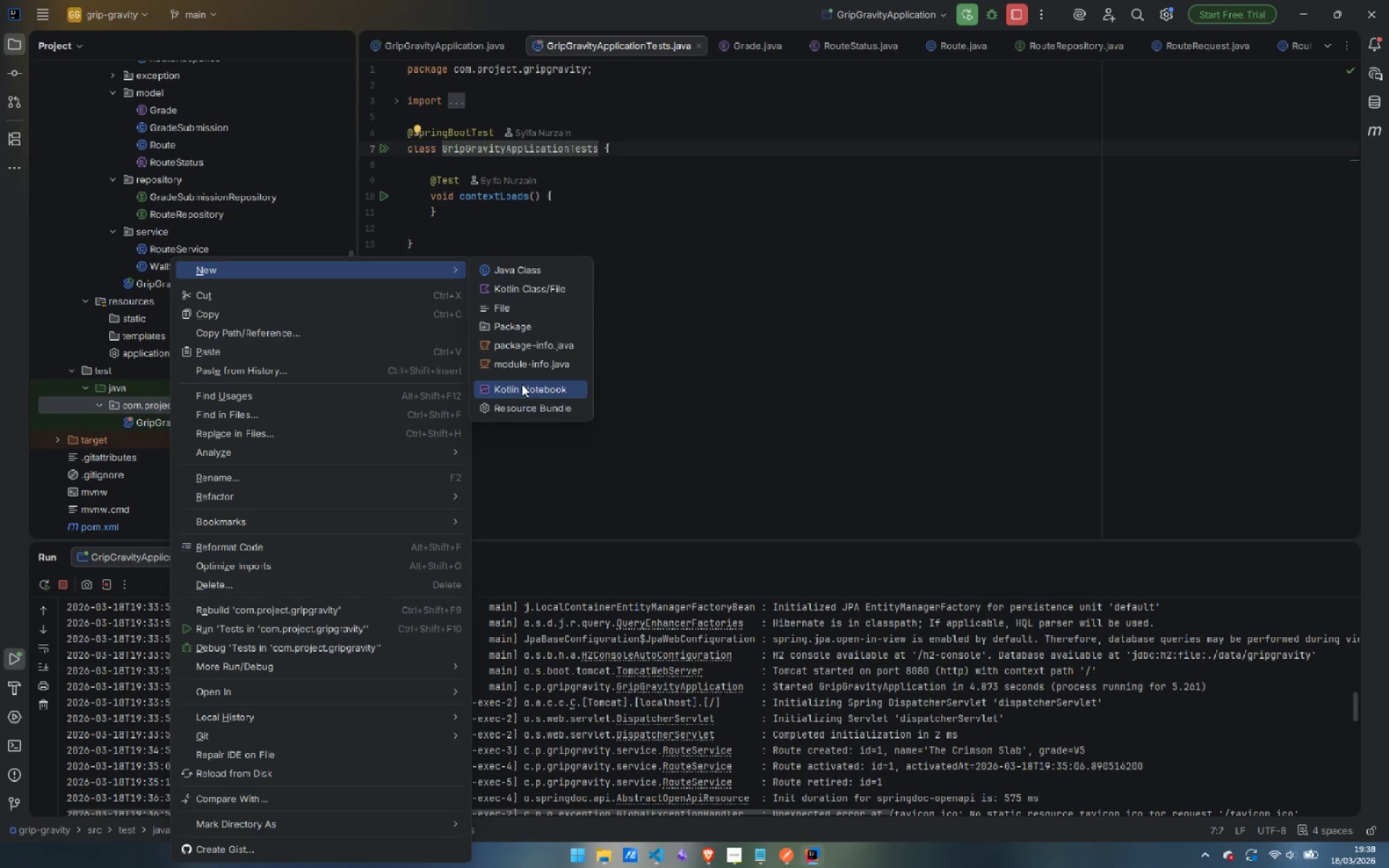 
left_click([533, 325])
 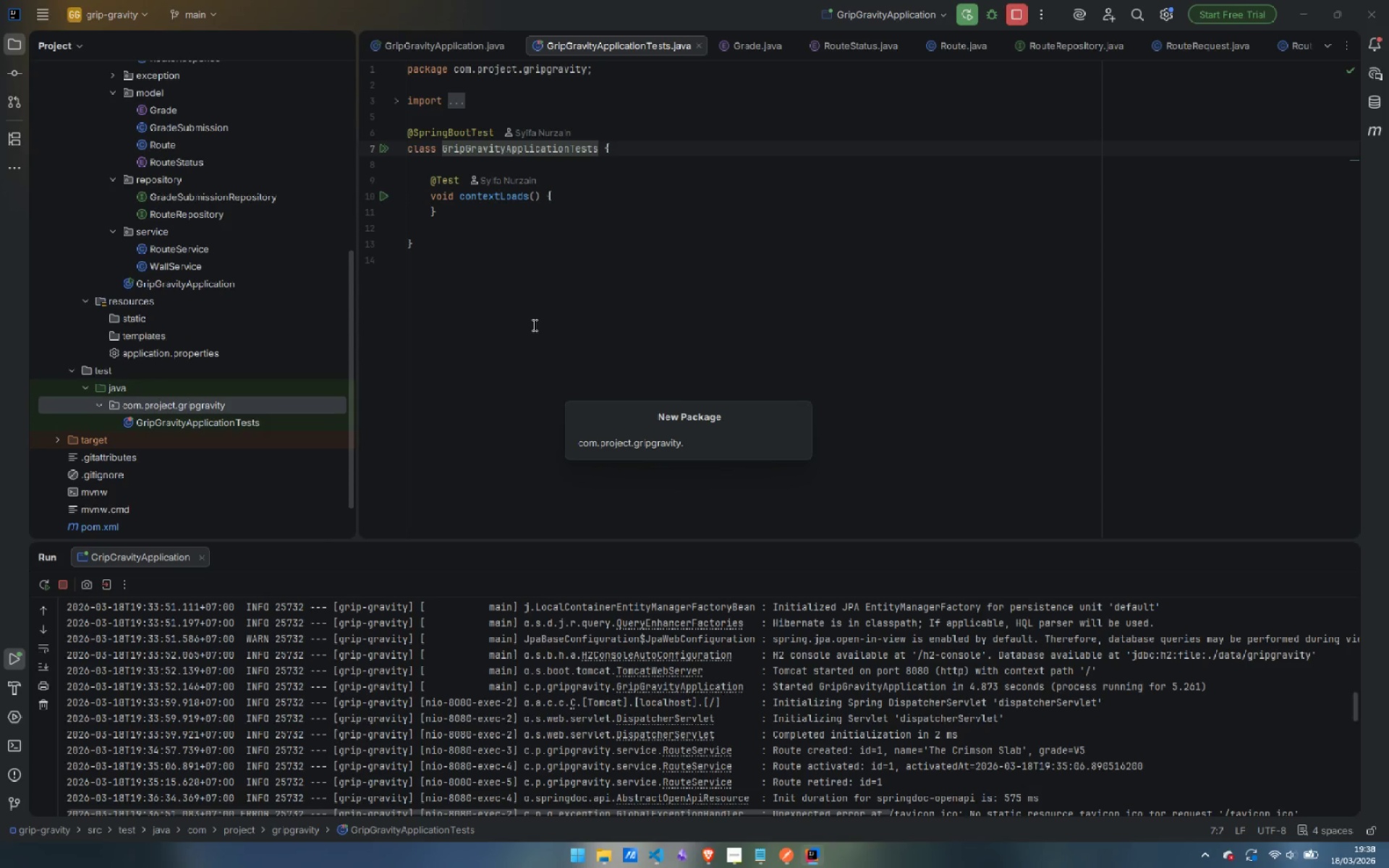 
type(service)
 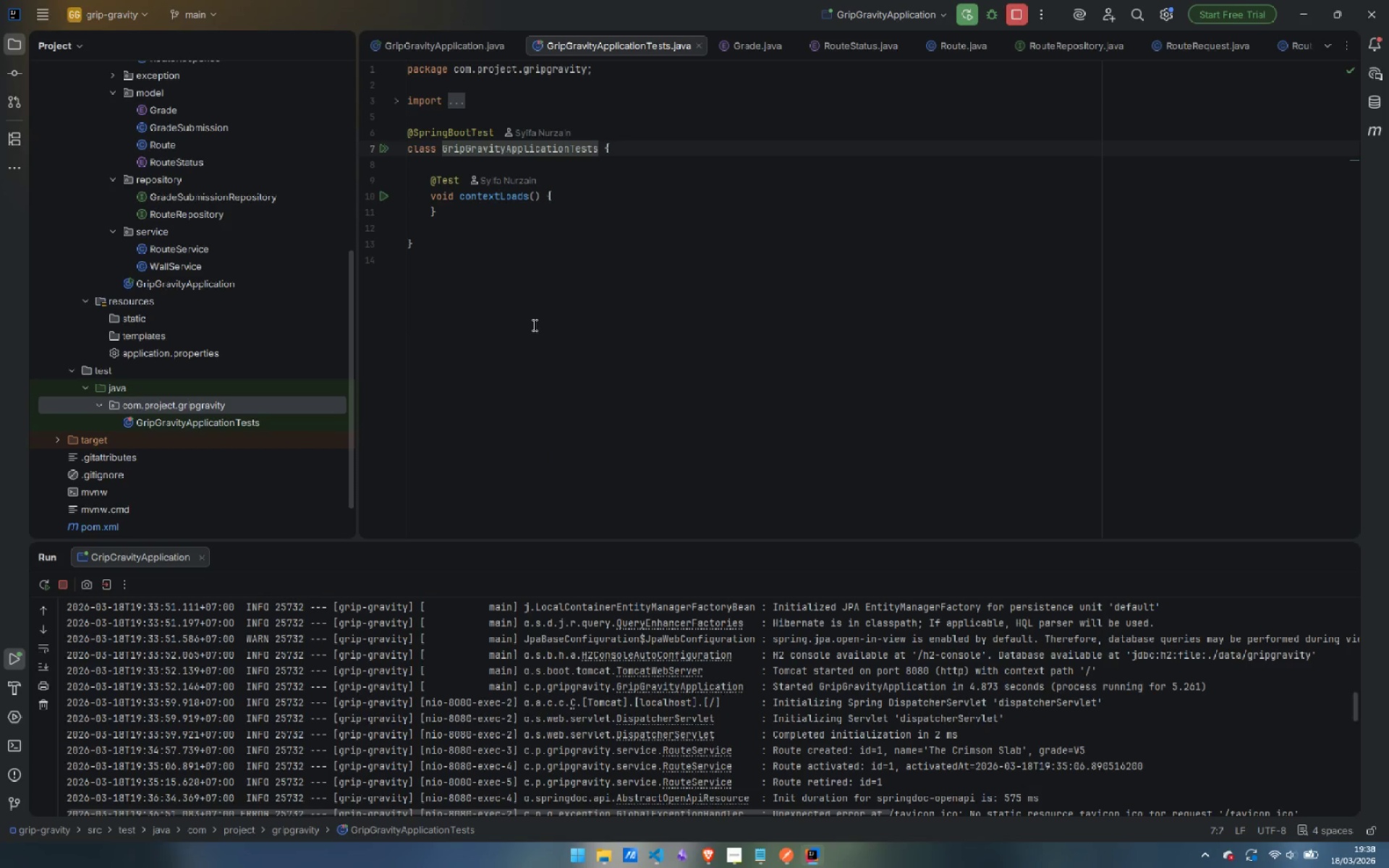 
key(Enter)
 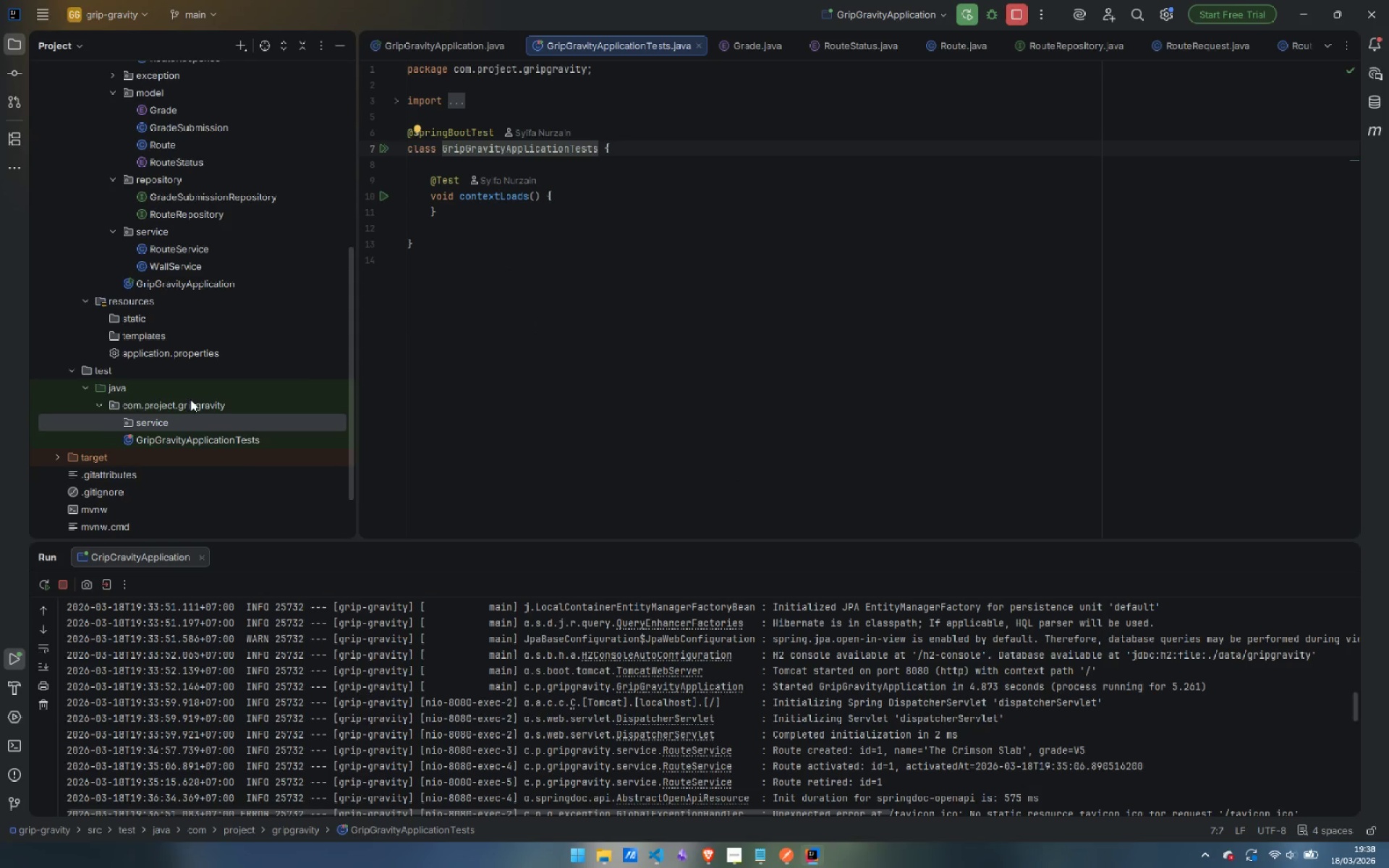 
right_click([164, 420])
 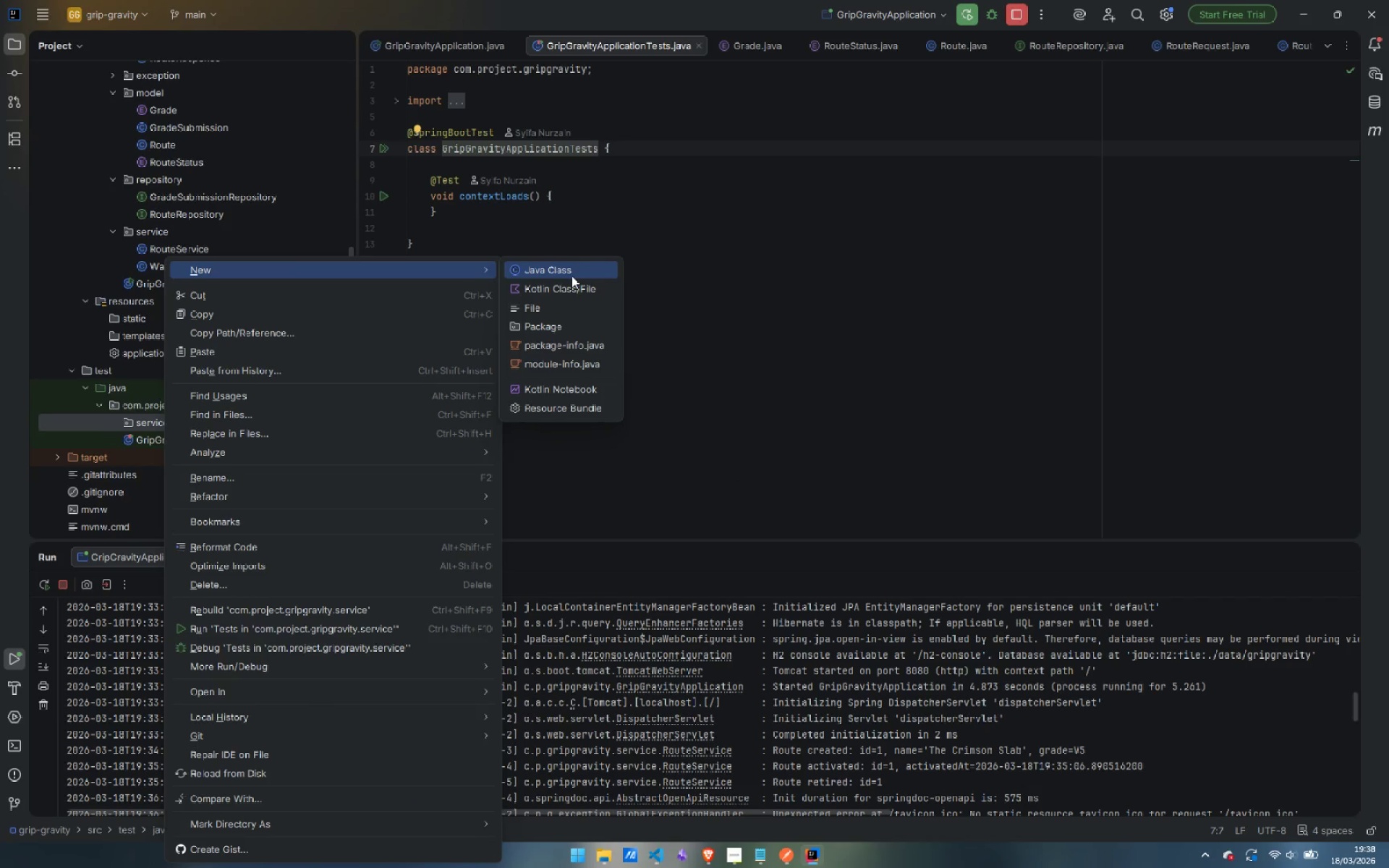 
left_click([572, 276])
 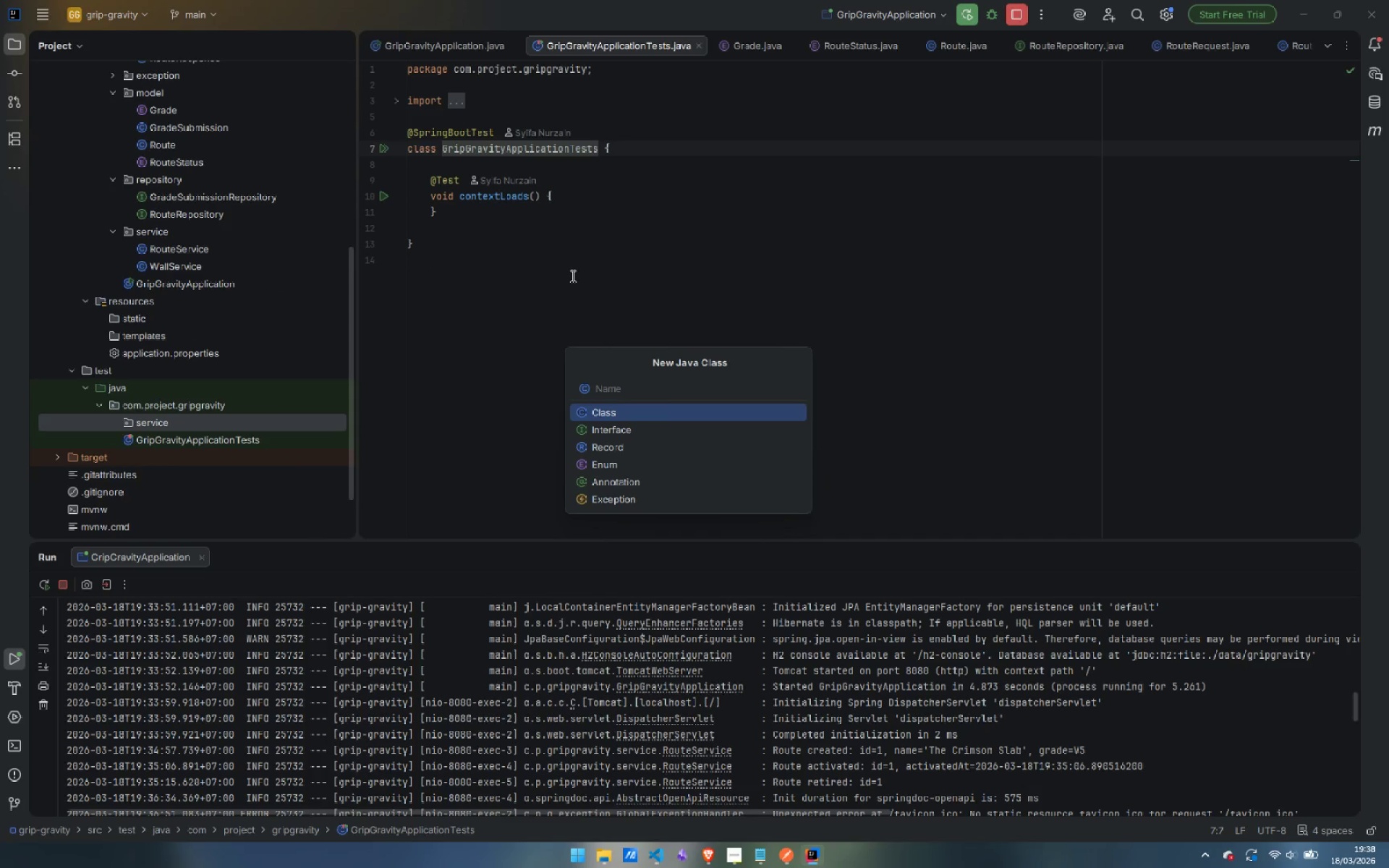 
type(RouteServiceTEst)
key(Backspace)
key(Backspace)
key(Backspace)
type(est)
 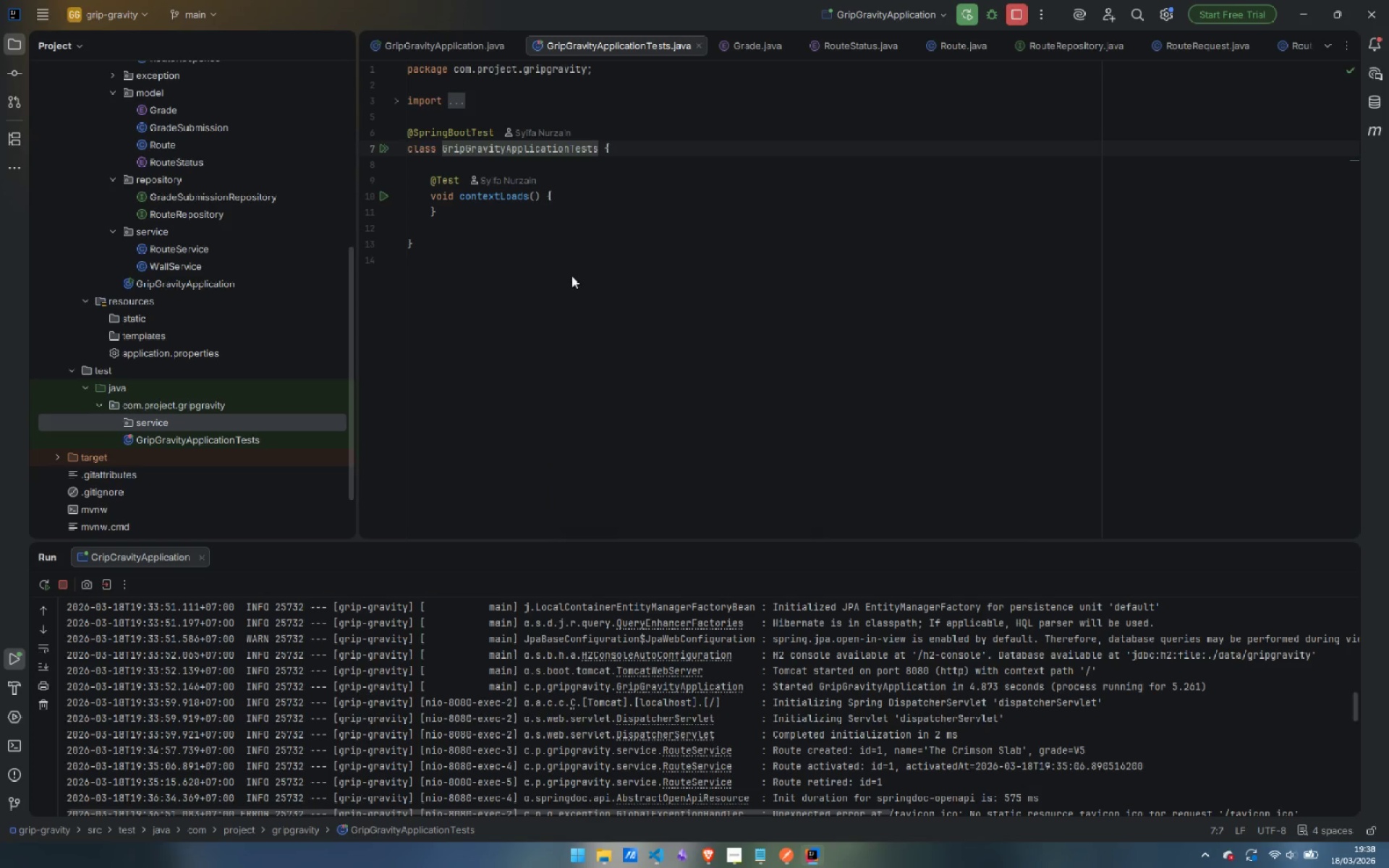 
key(Enter)
 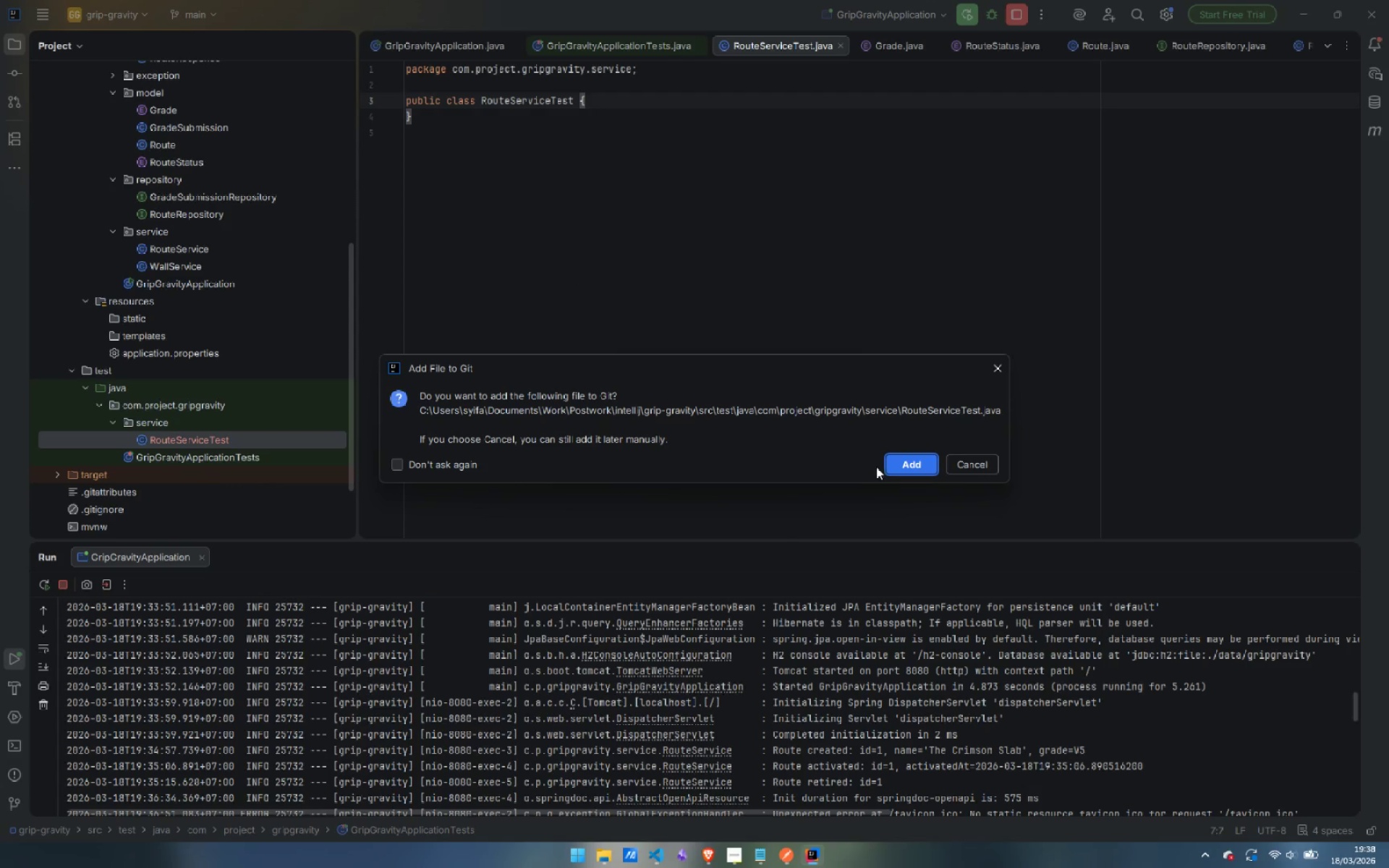 
left_click([925, 464])
 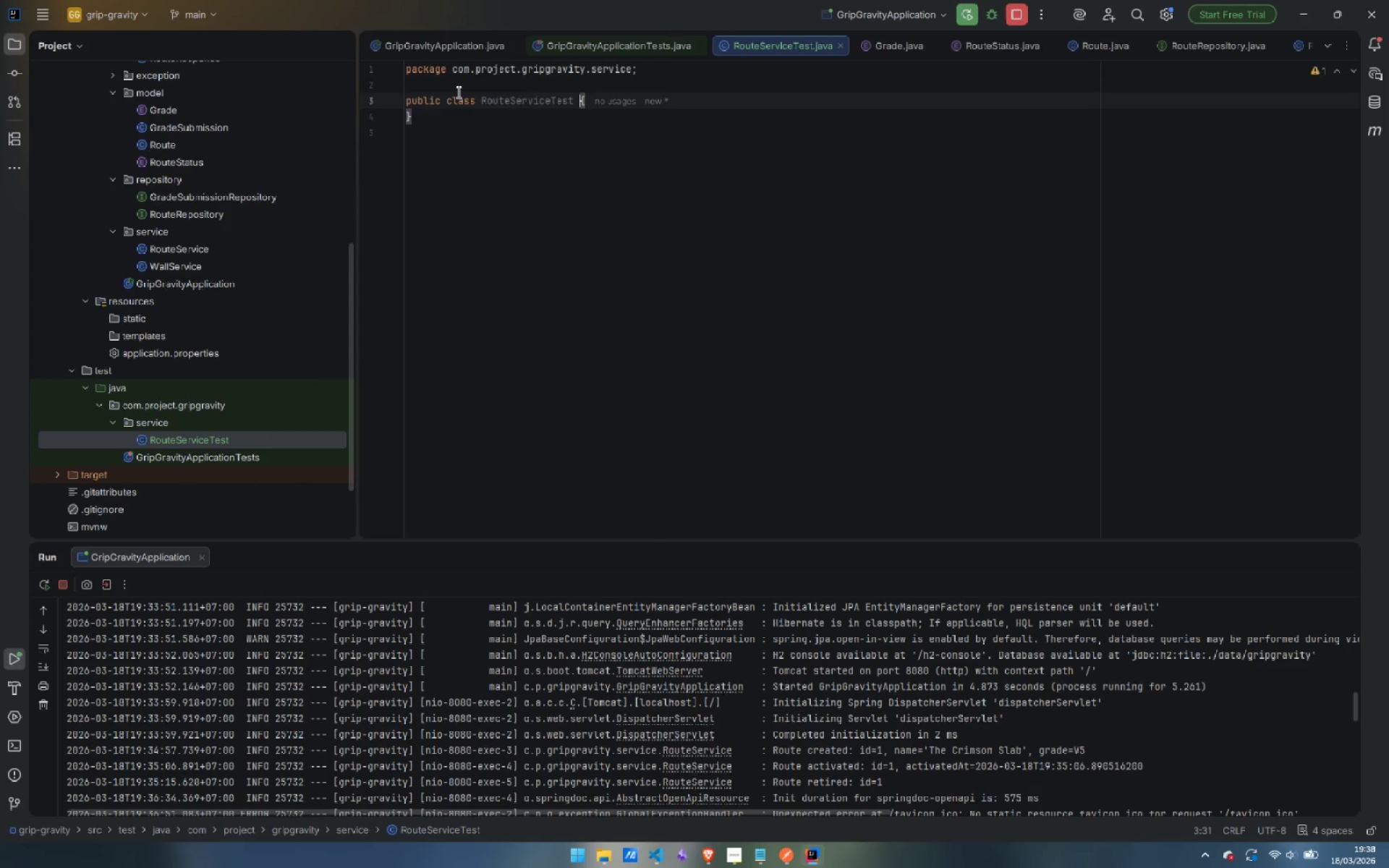 
left_click([448, 86])
 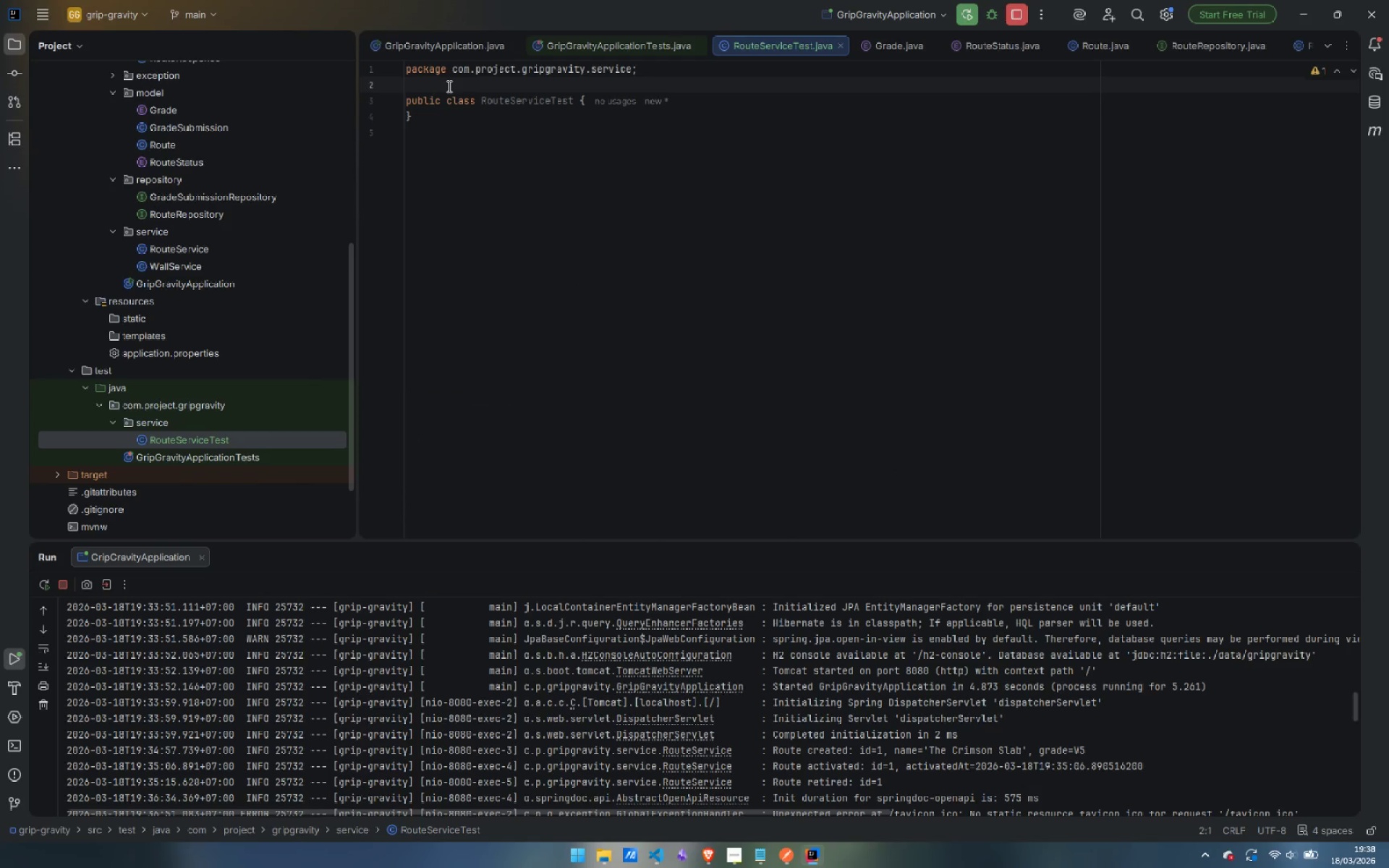 
key(Enter)
 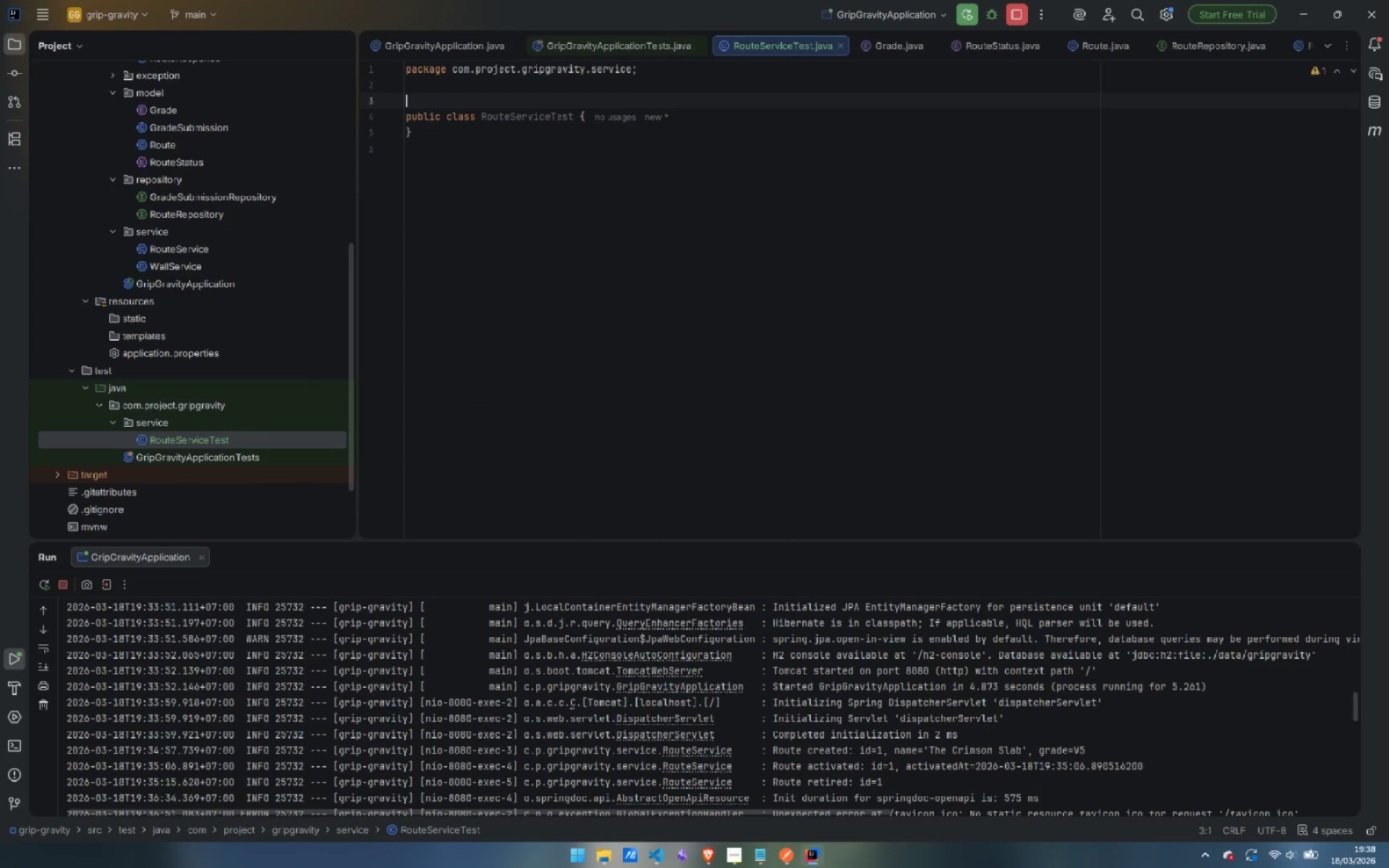 
type(@Exte)
 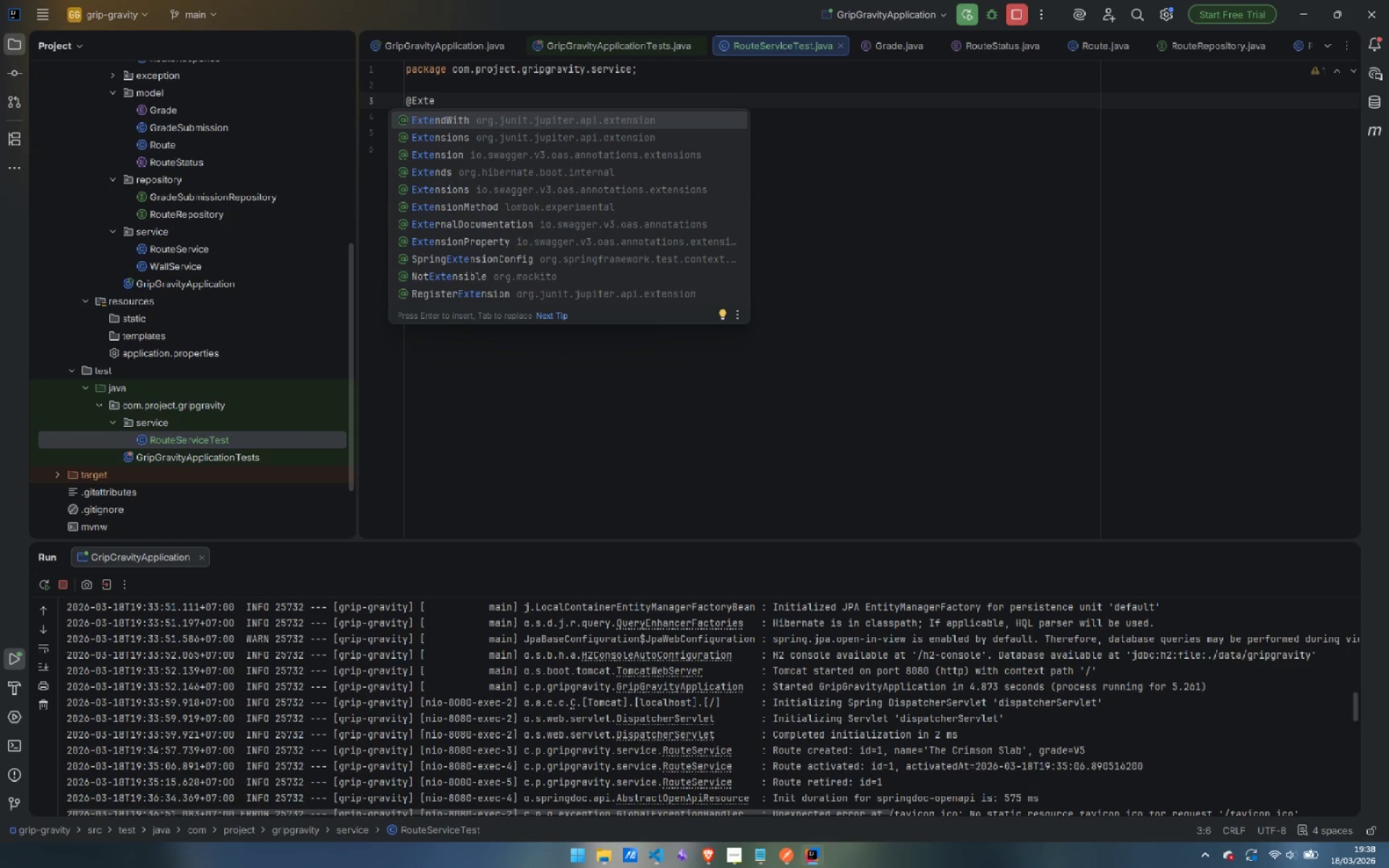 
wait(12.22)
 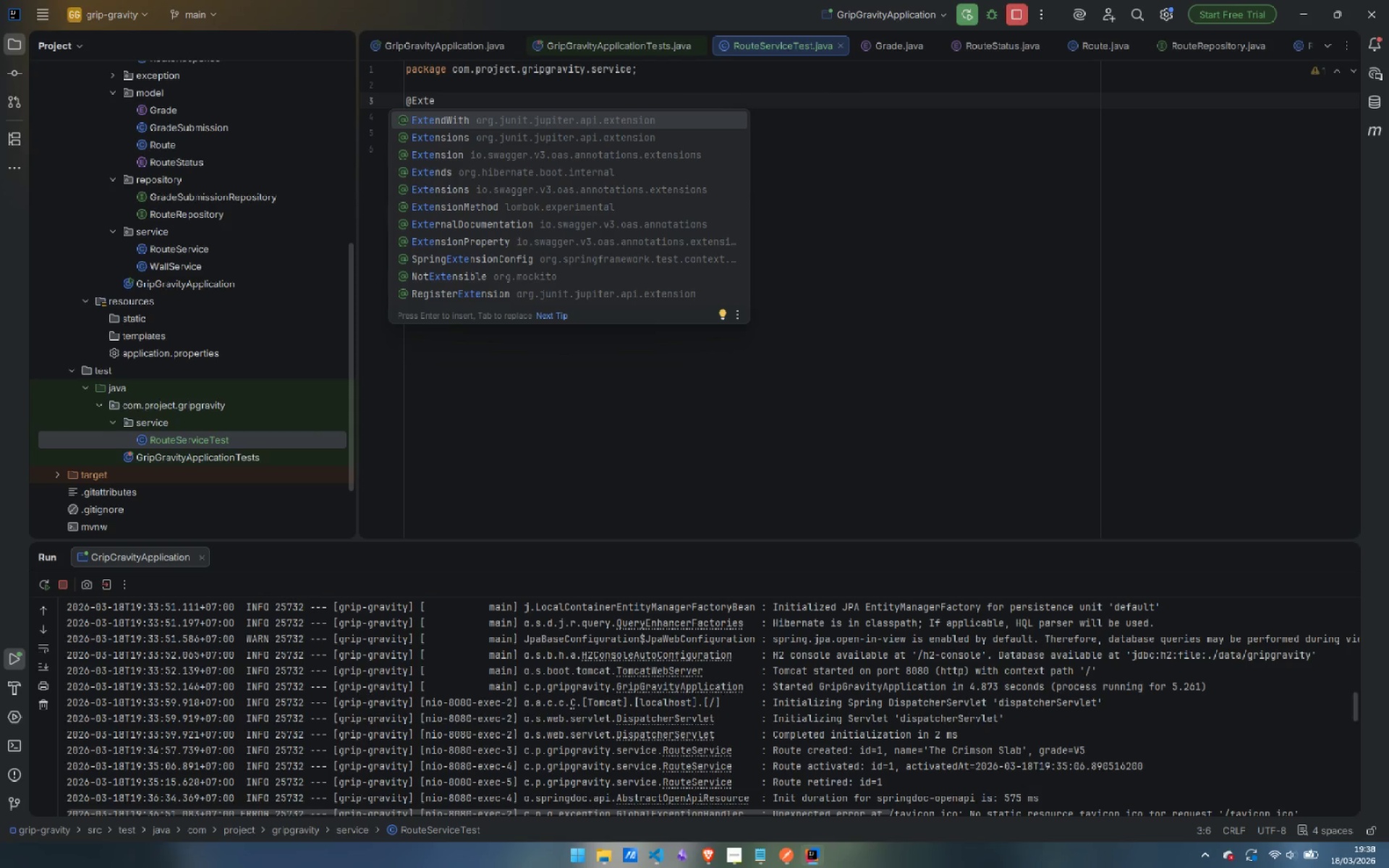 
key(Enter)
 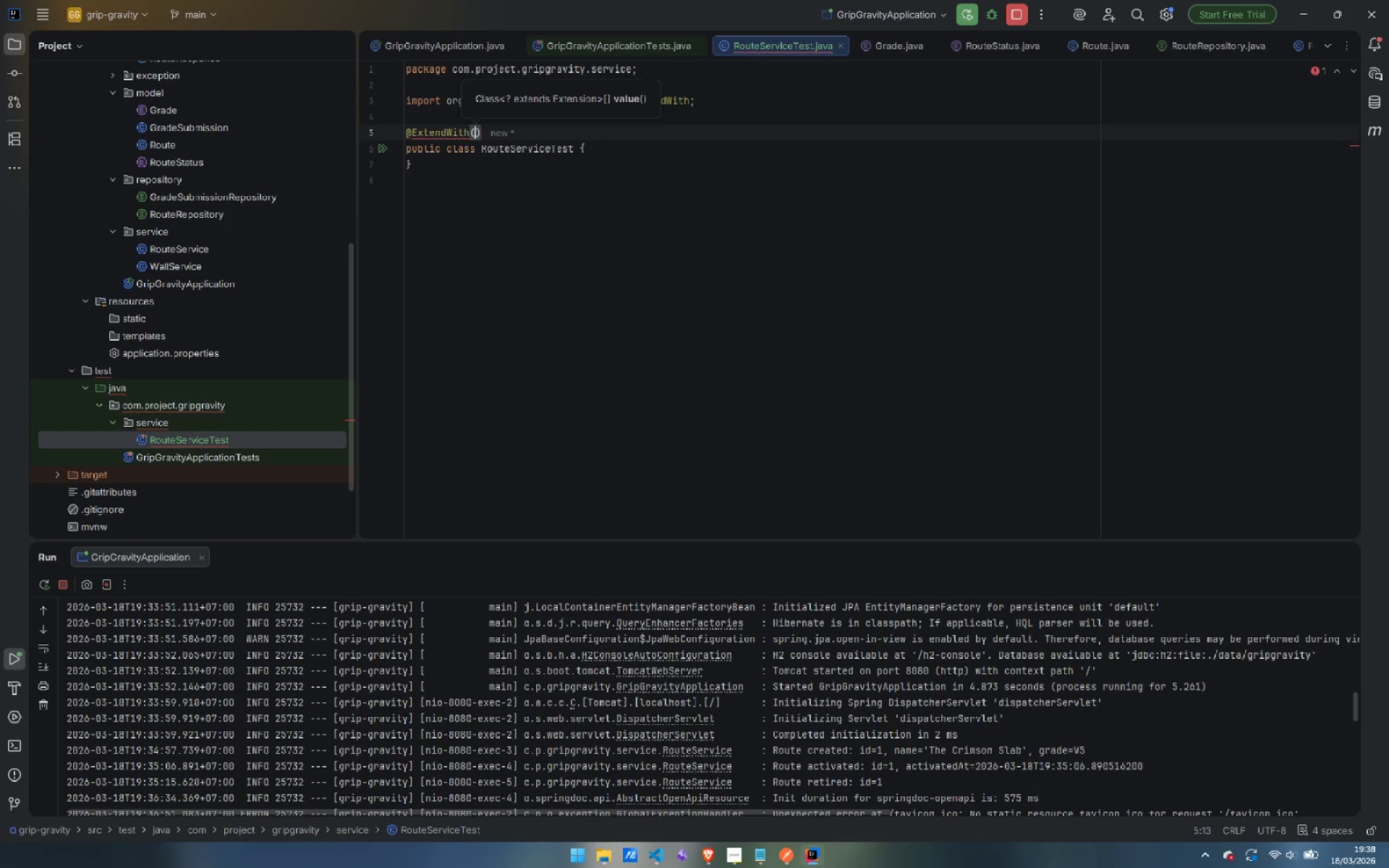 
type(Mo)
 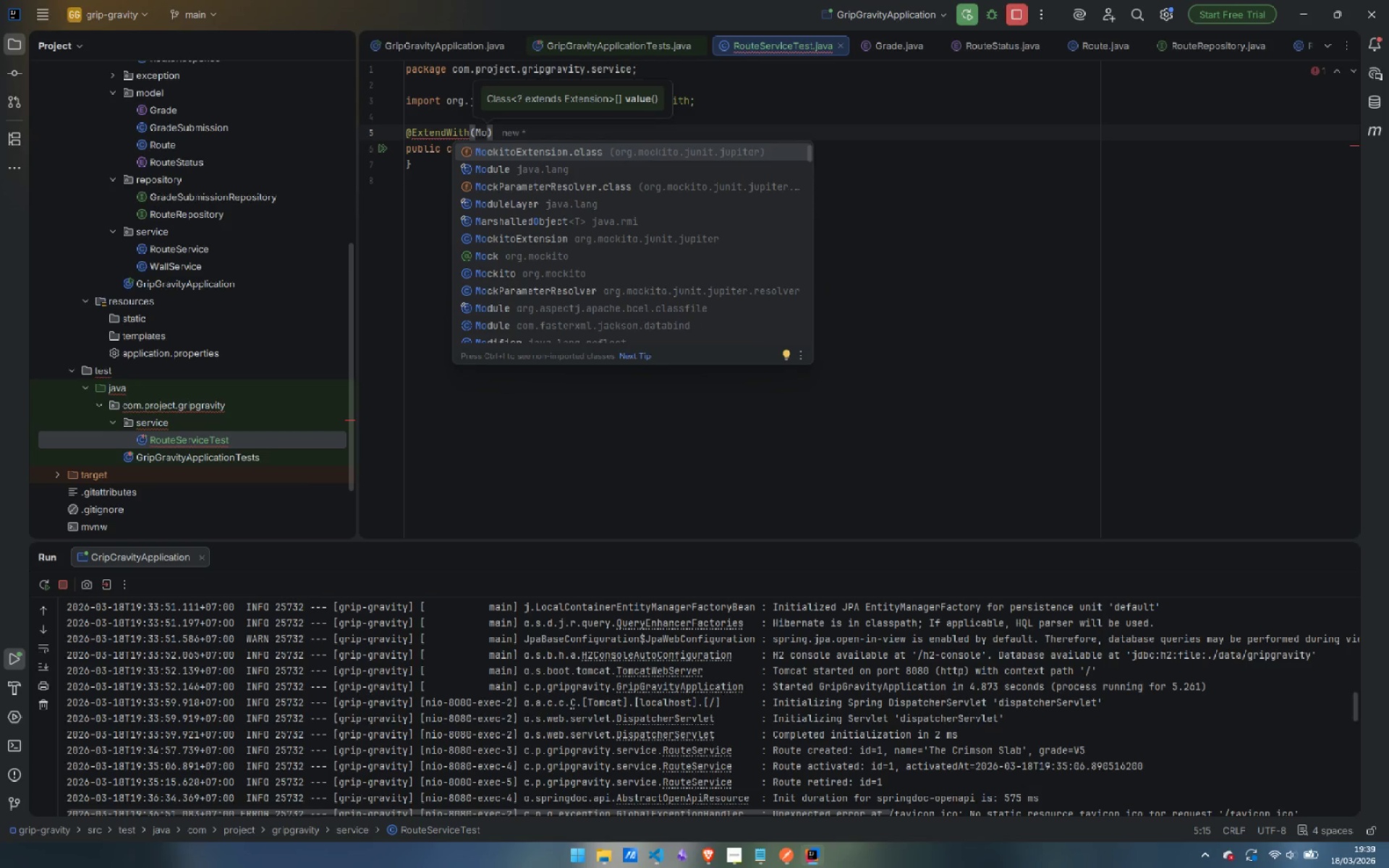 
key(Enter)
 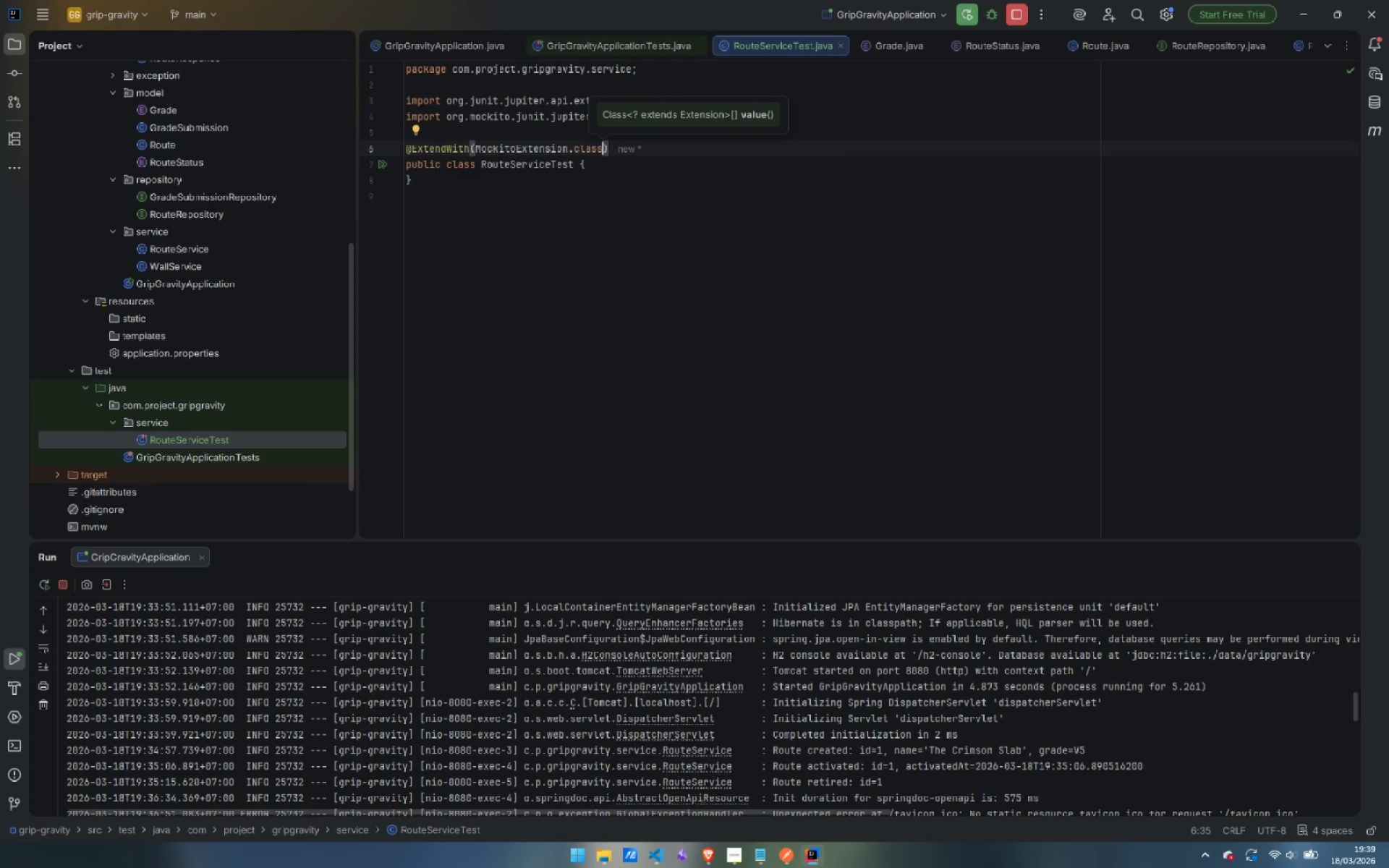 
key(ArrowRight)
 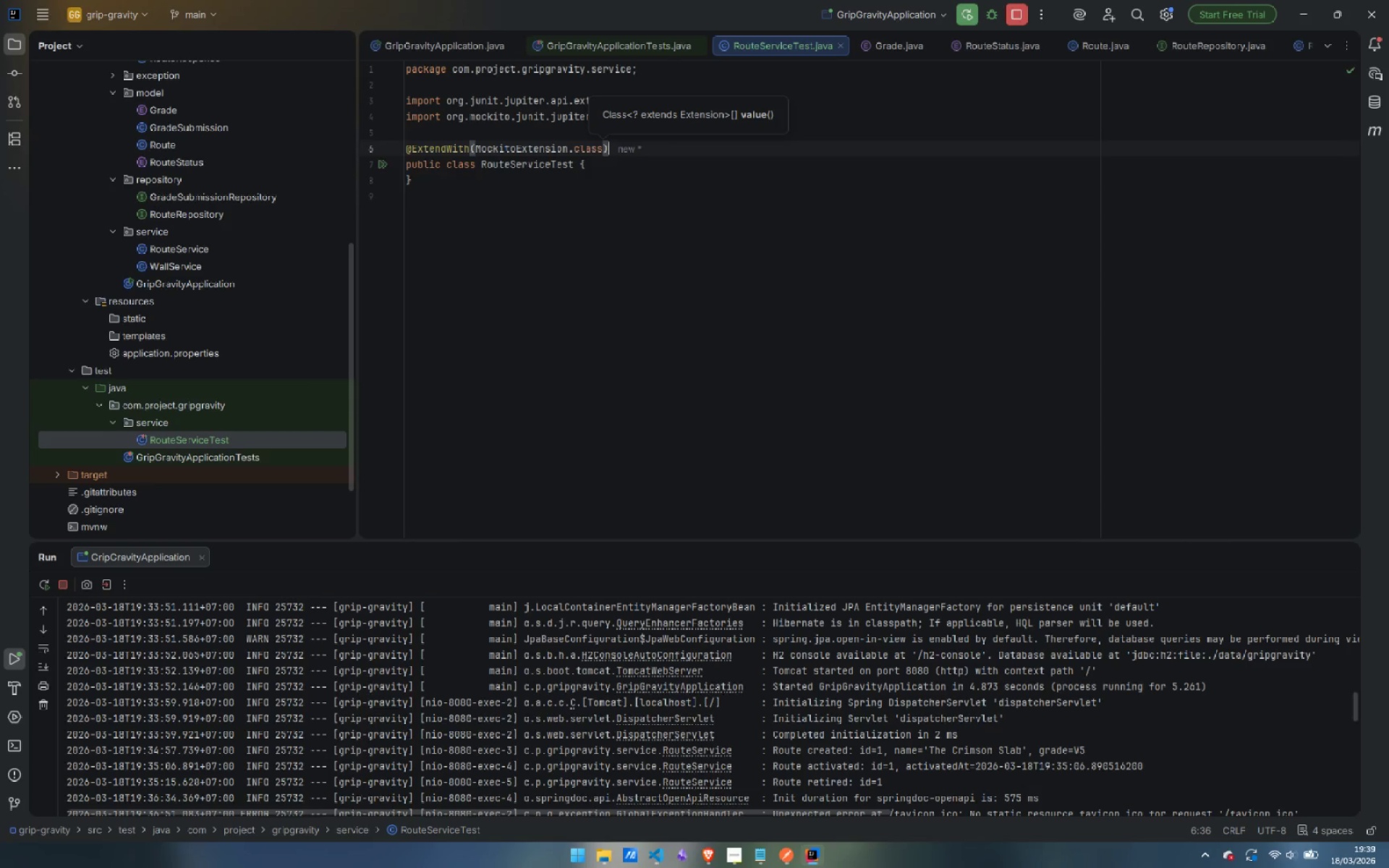 
key(Enter)
 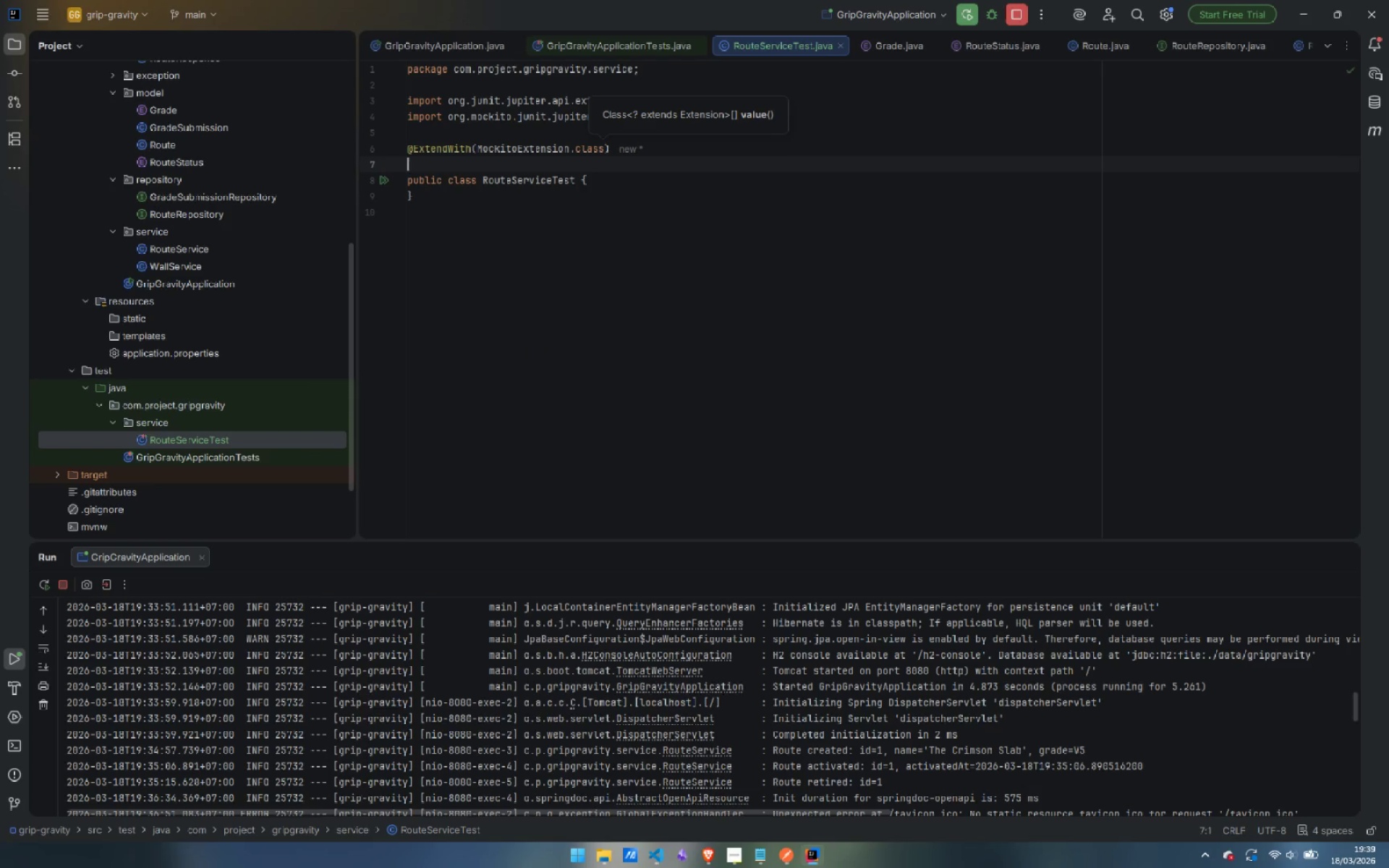 
type(@Dis)
 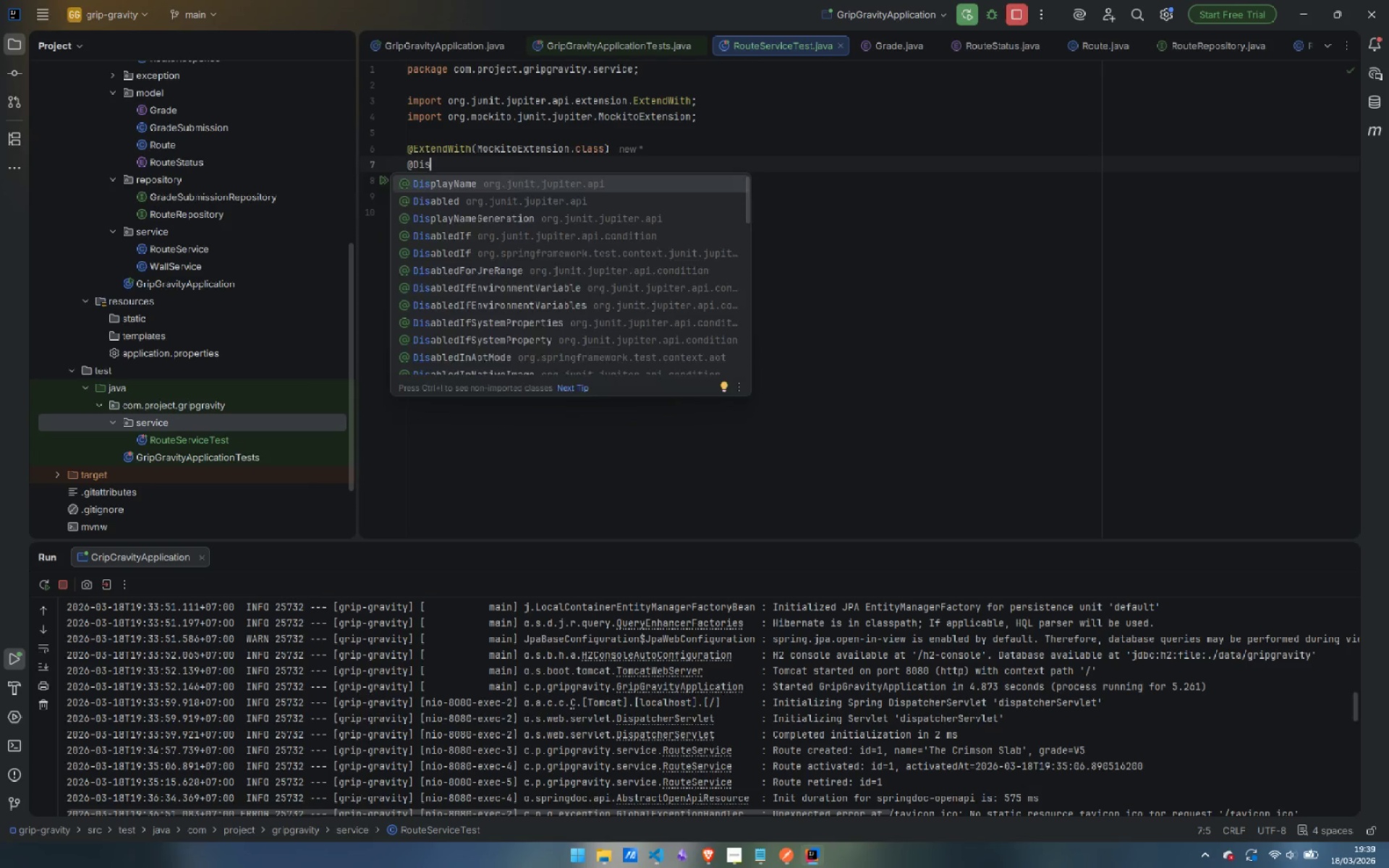 
key(Enter)
 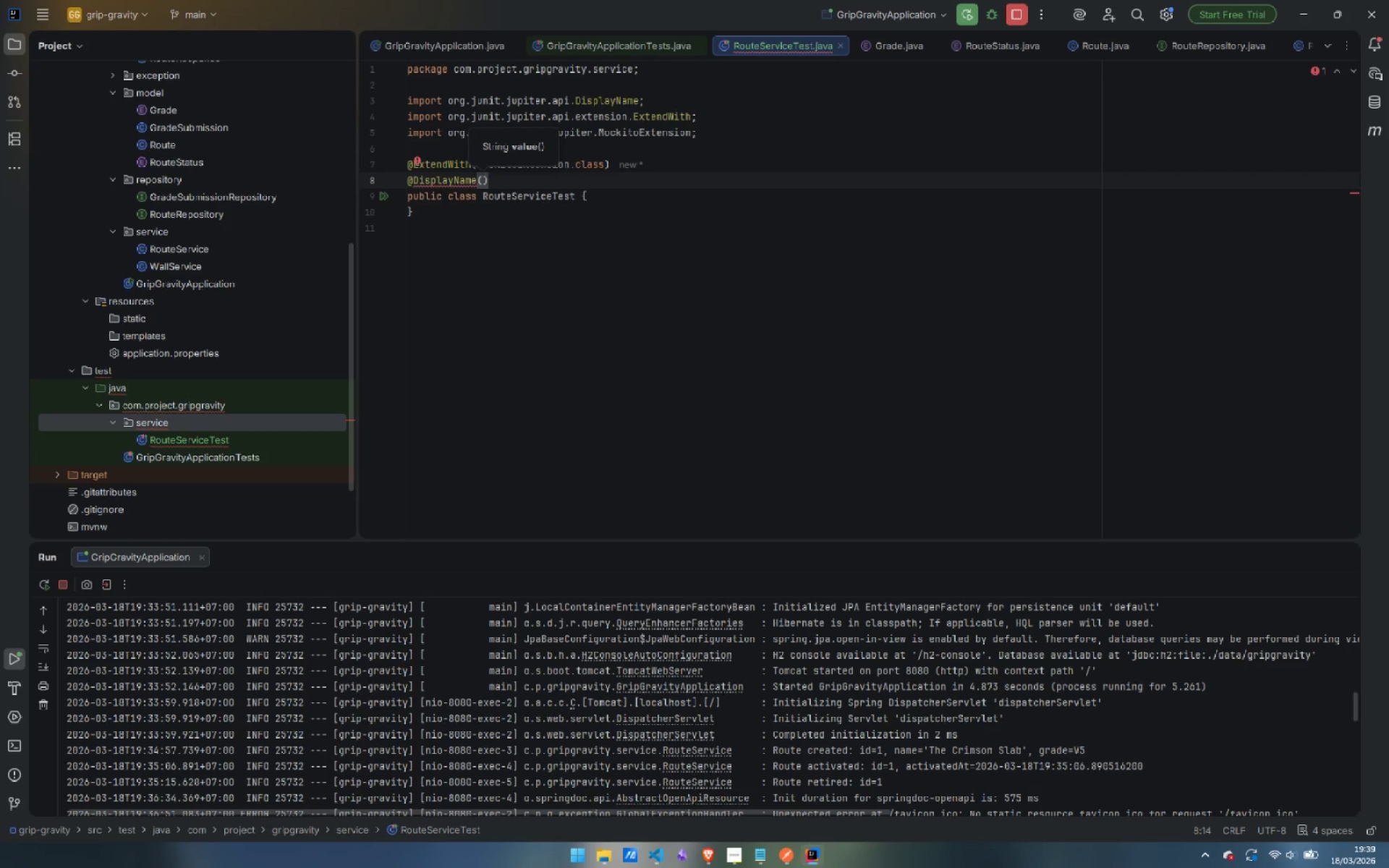 
type("Route )
key(Backspace)
type(Service un)
key(Backspace)
key(Backspace)
type(Unit Test)
 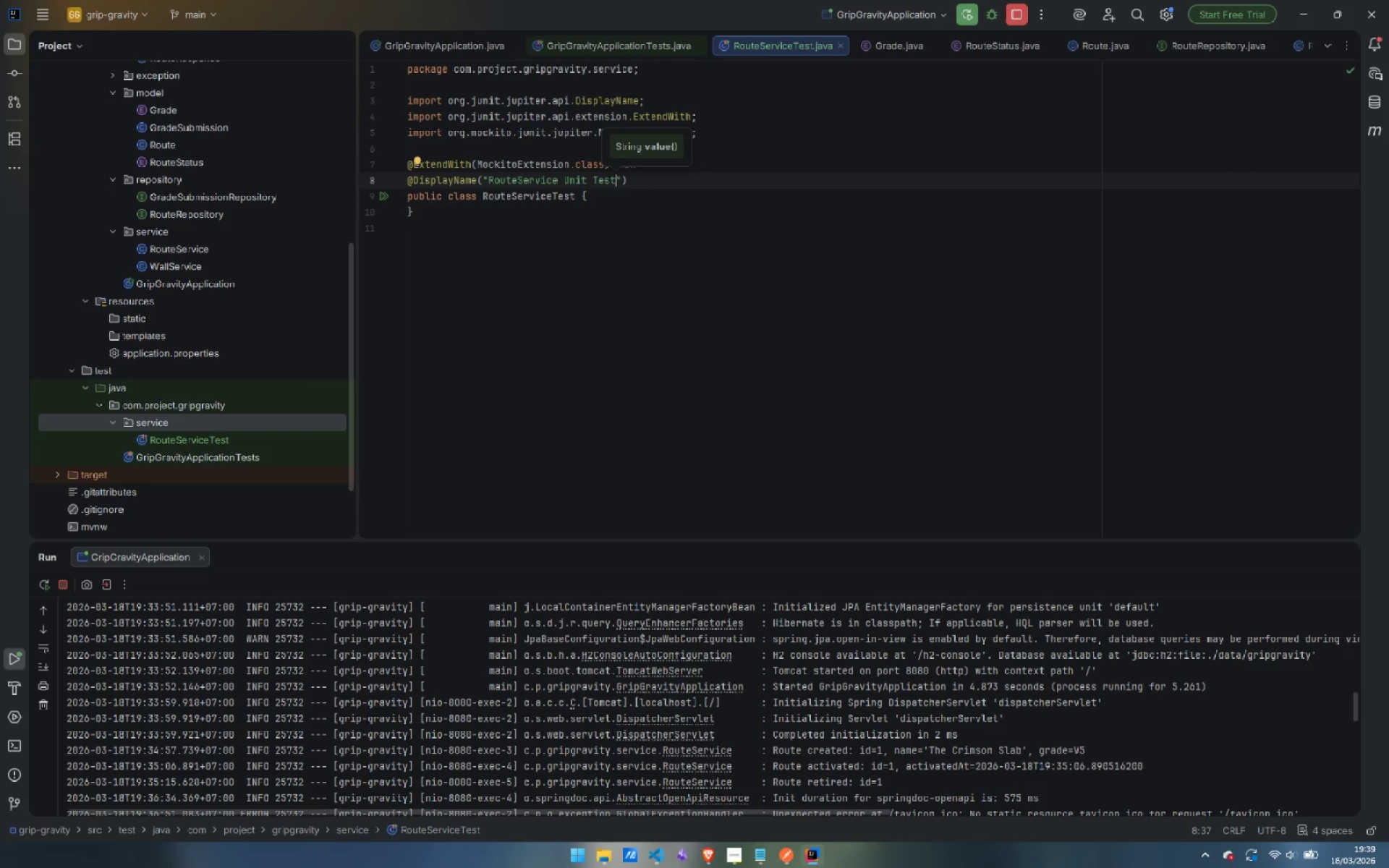 
key(ArrowDown)
 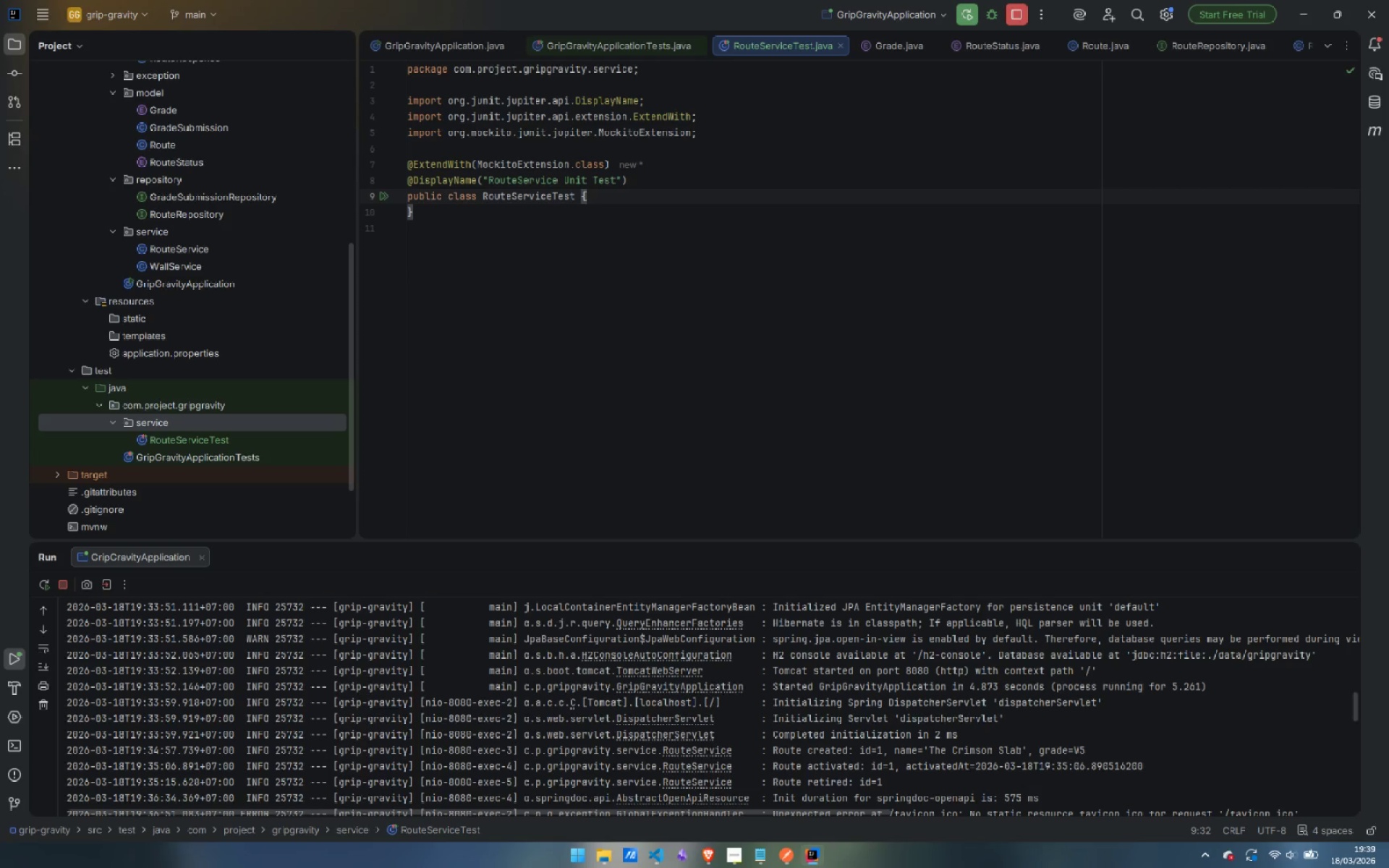 
key(Enter)
 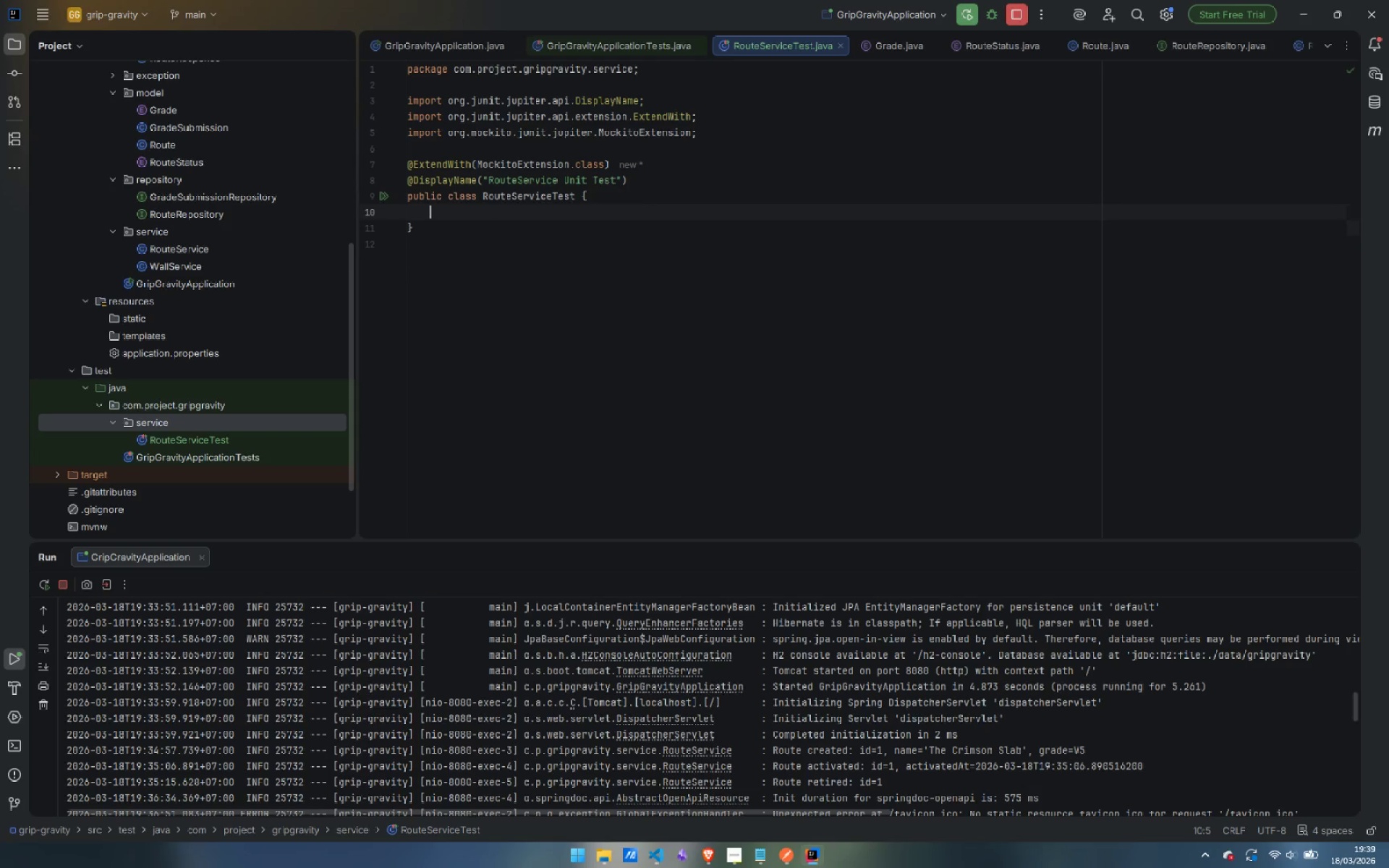 
key(Enter)
 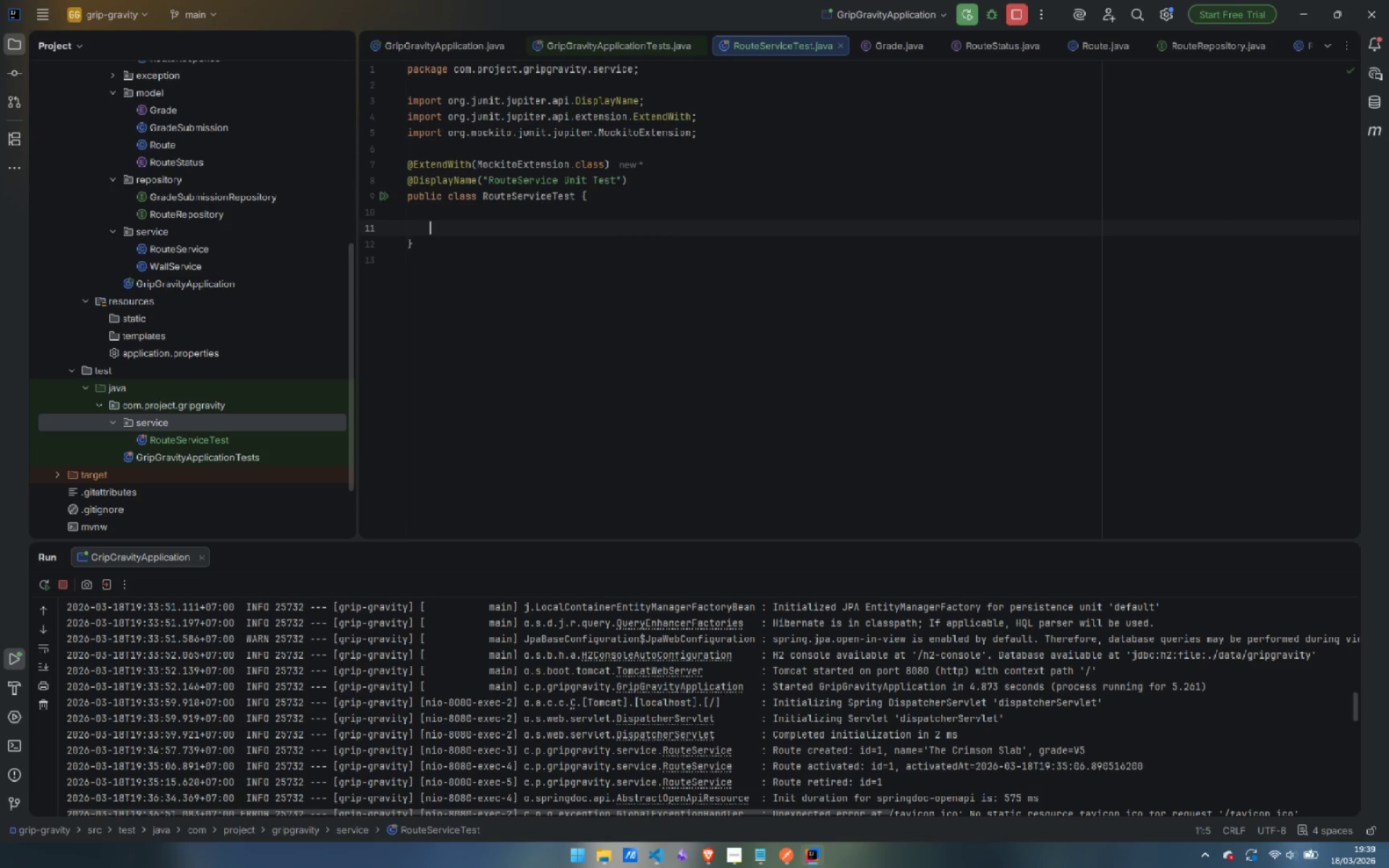 
key(Enter)
 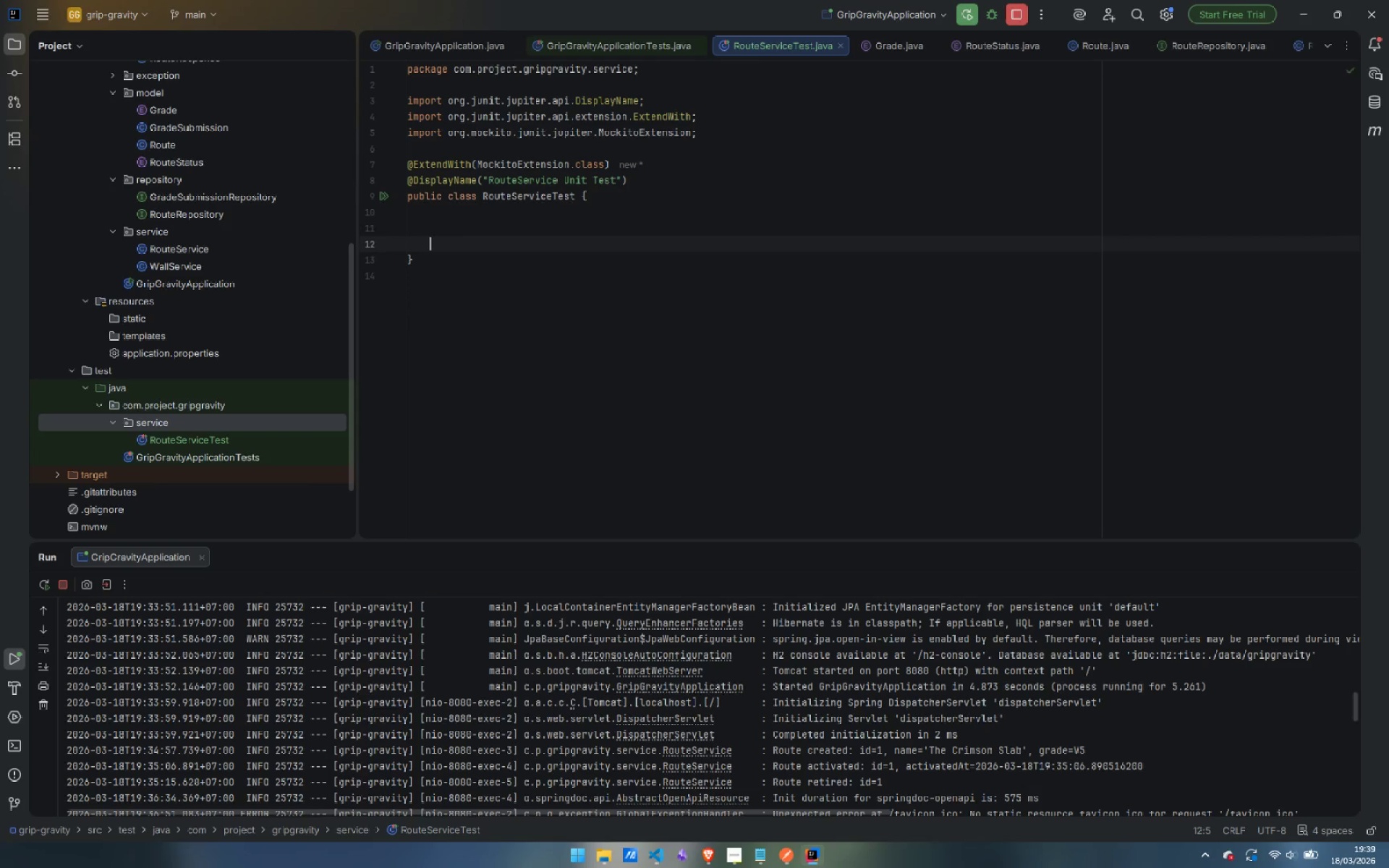 
key(ArrowUp)
 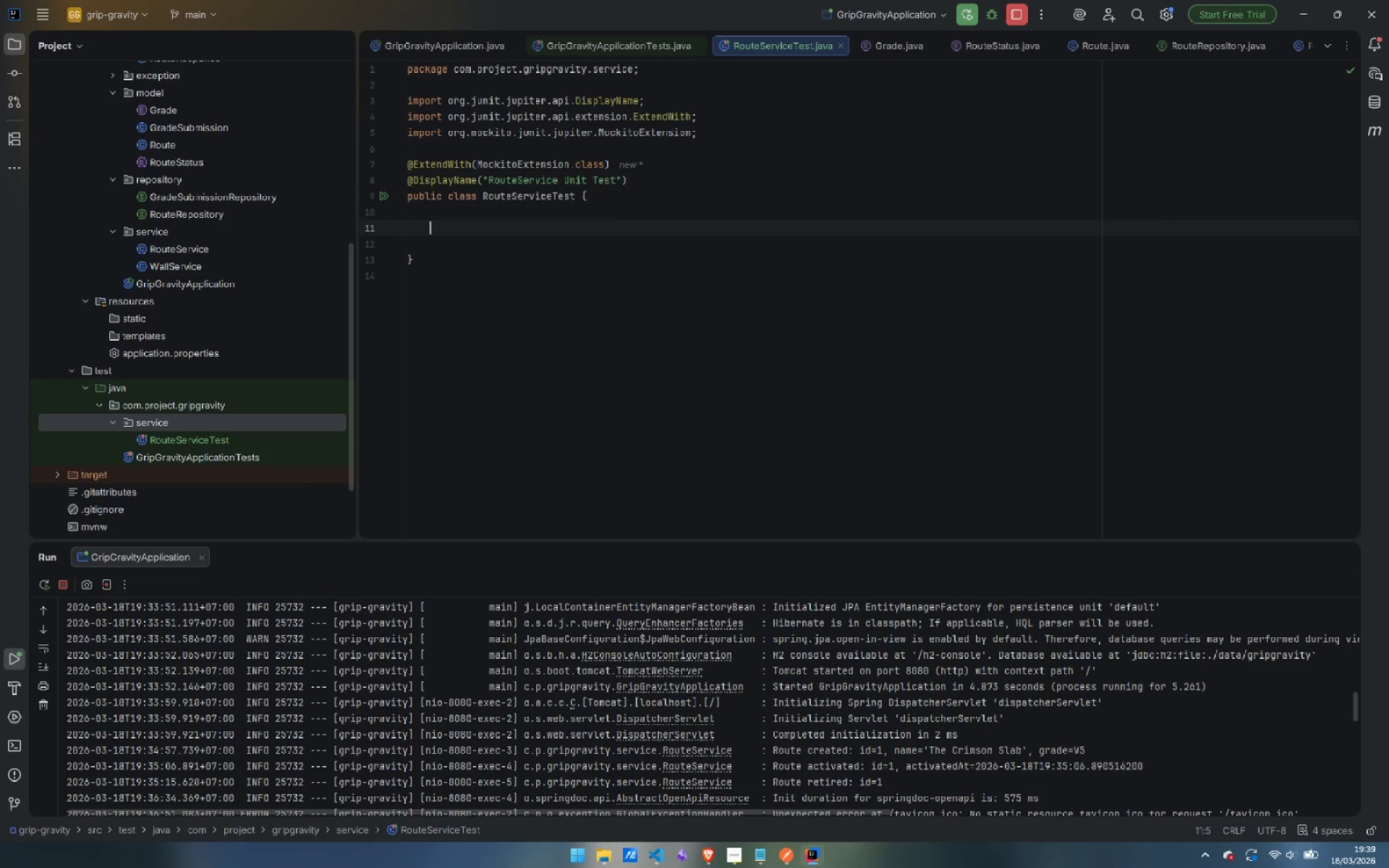 
wait(7.44)
 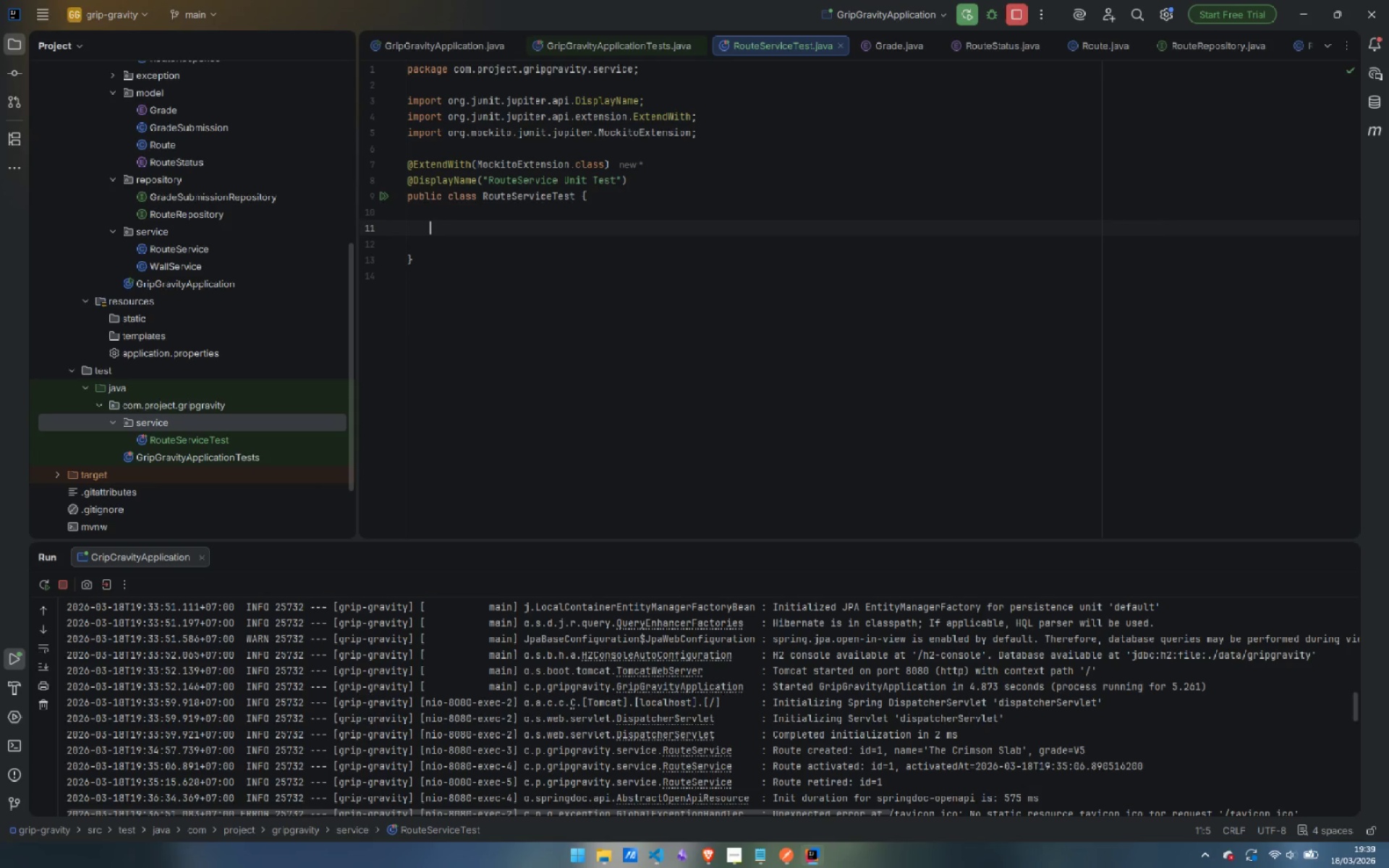 
type(@Mock)
 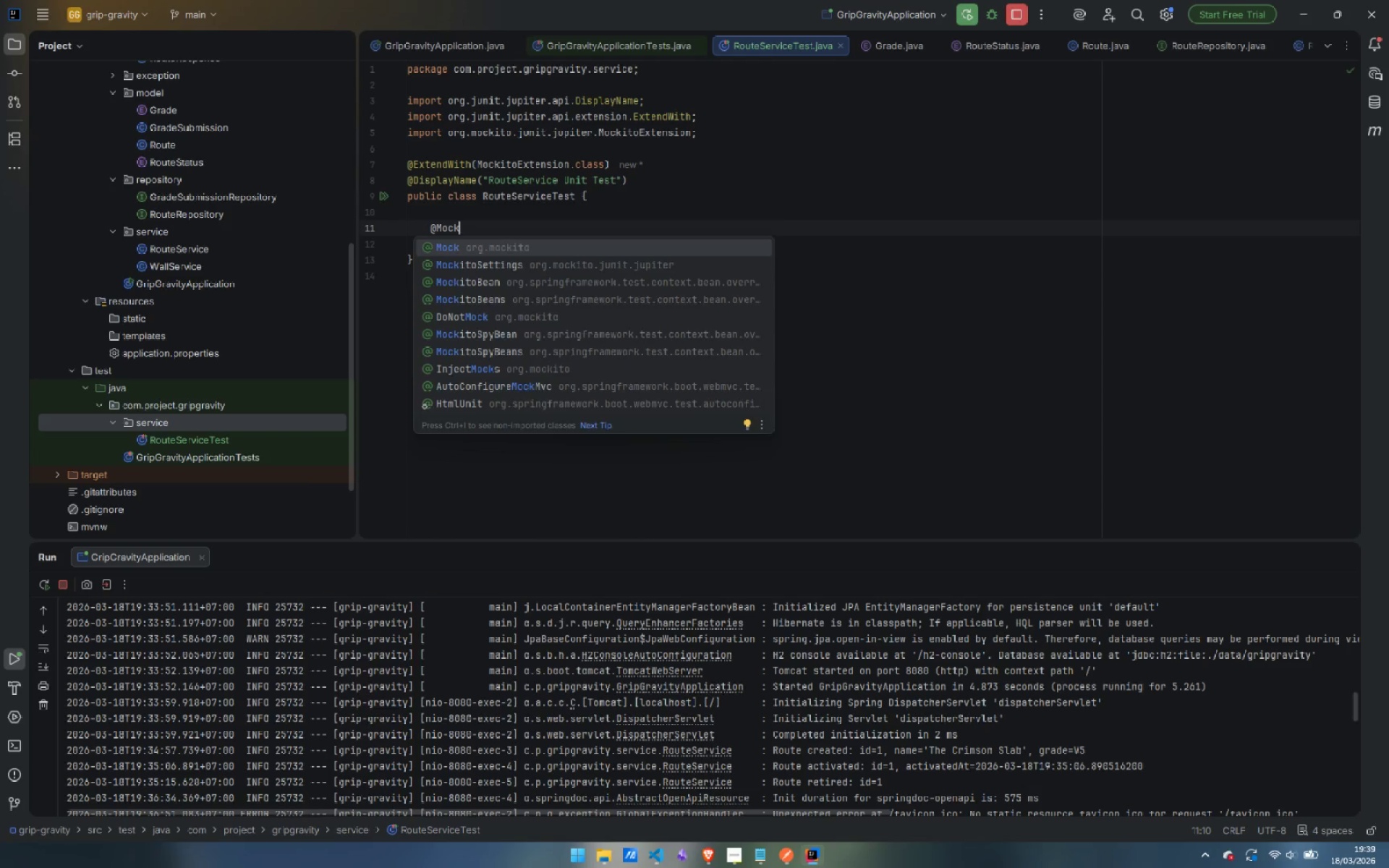 
key(Enter)
 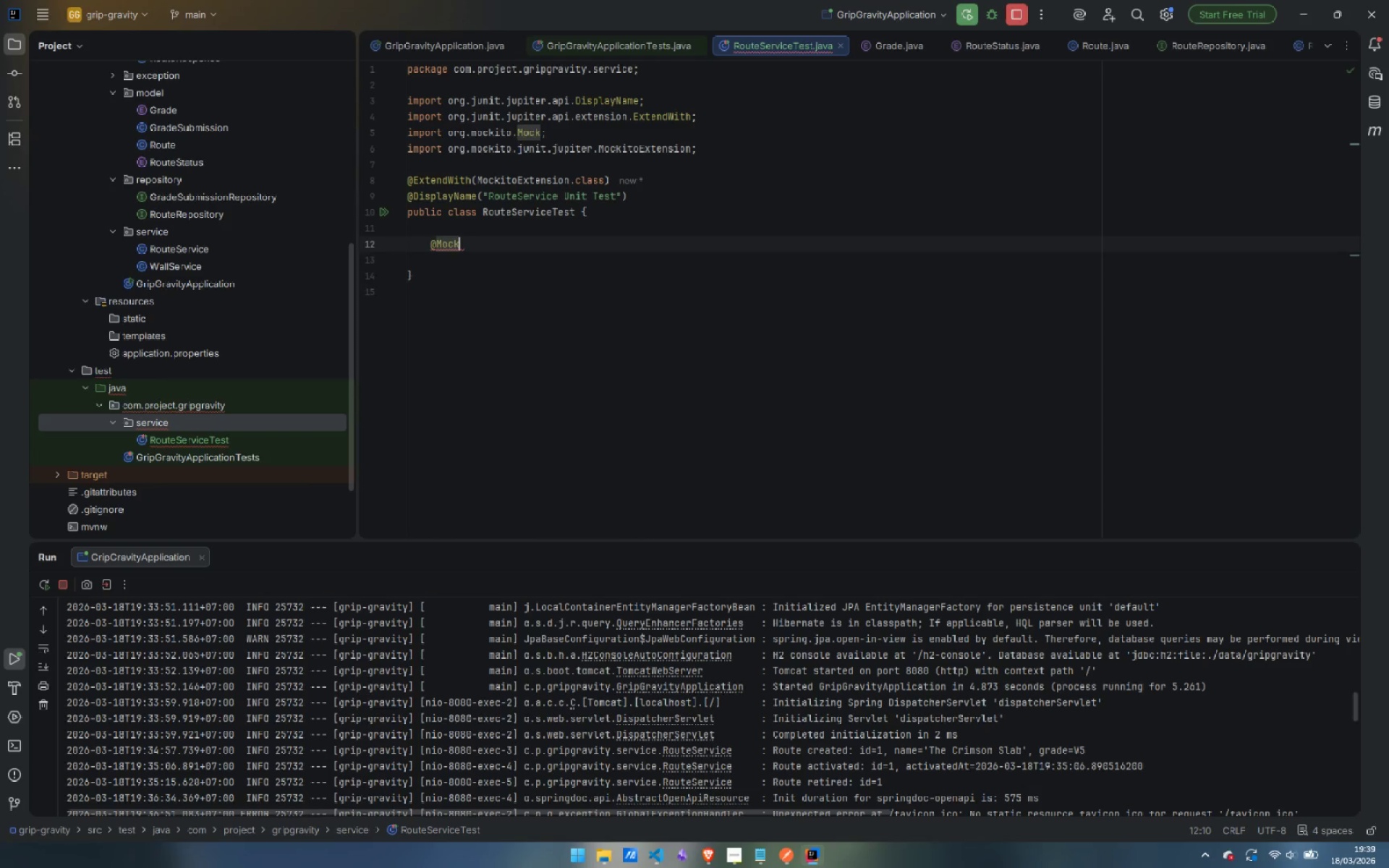 
key(Enter)
 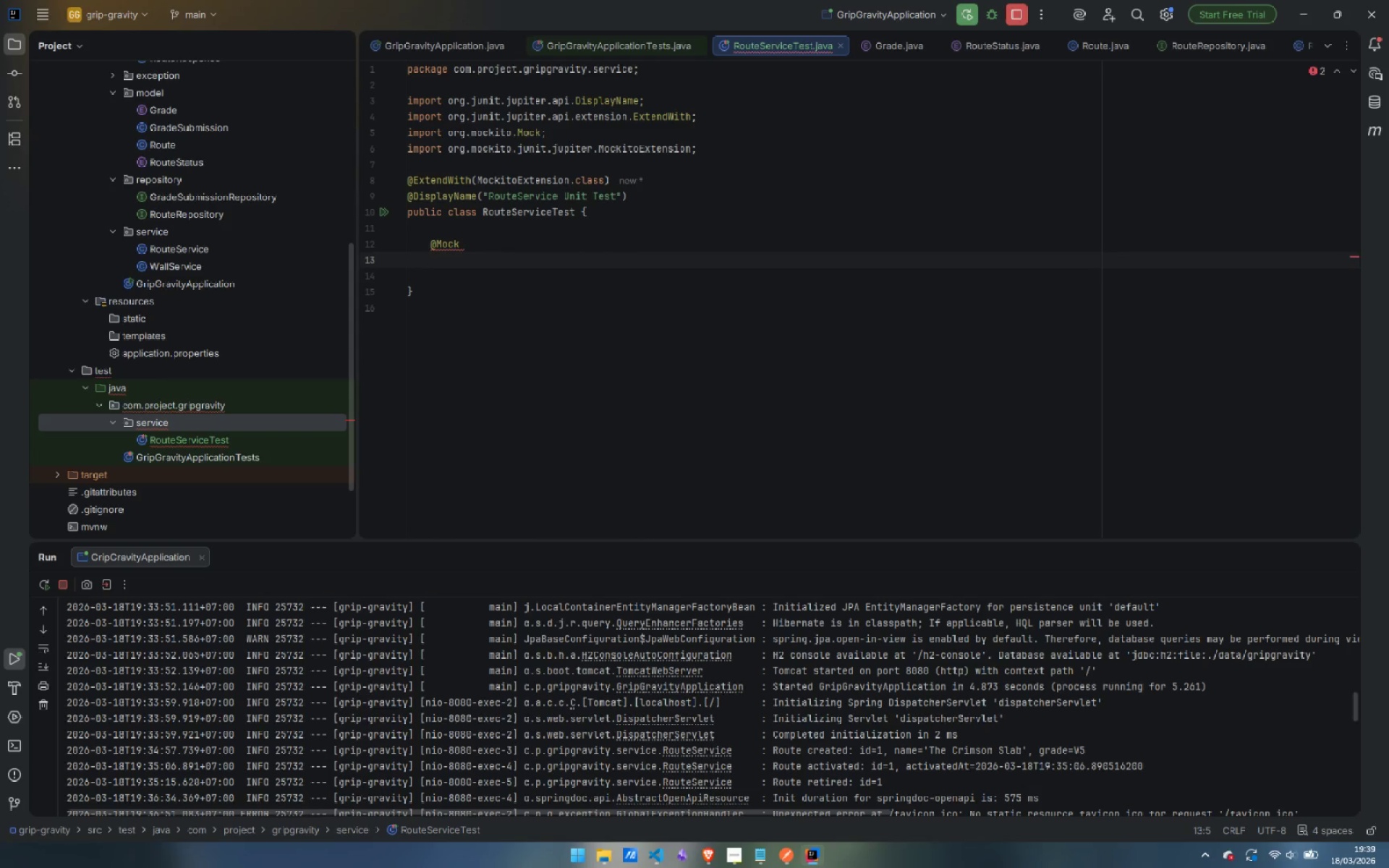 
type(private RouteRe)
 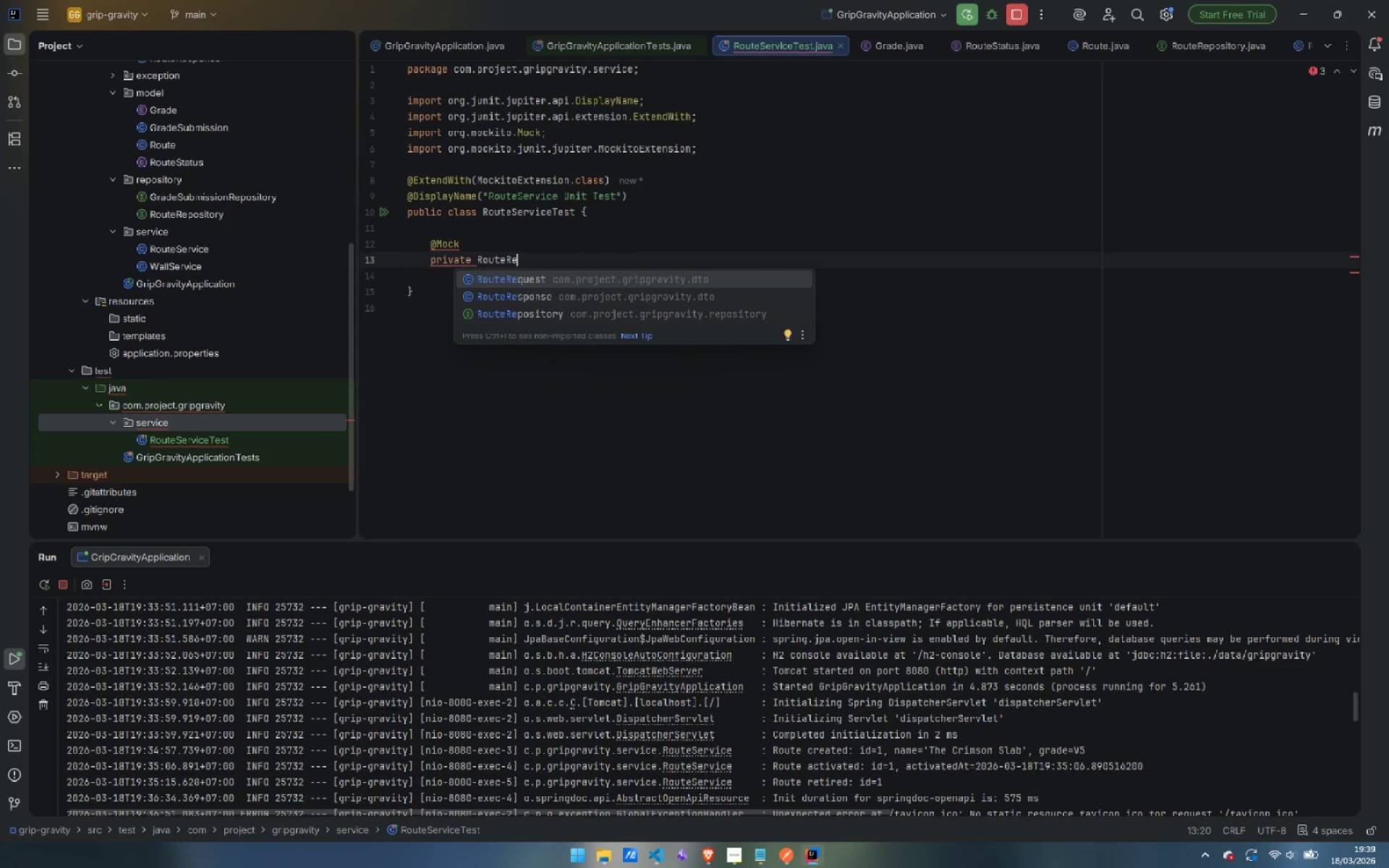 
key(ArrowUp)
 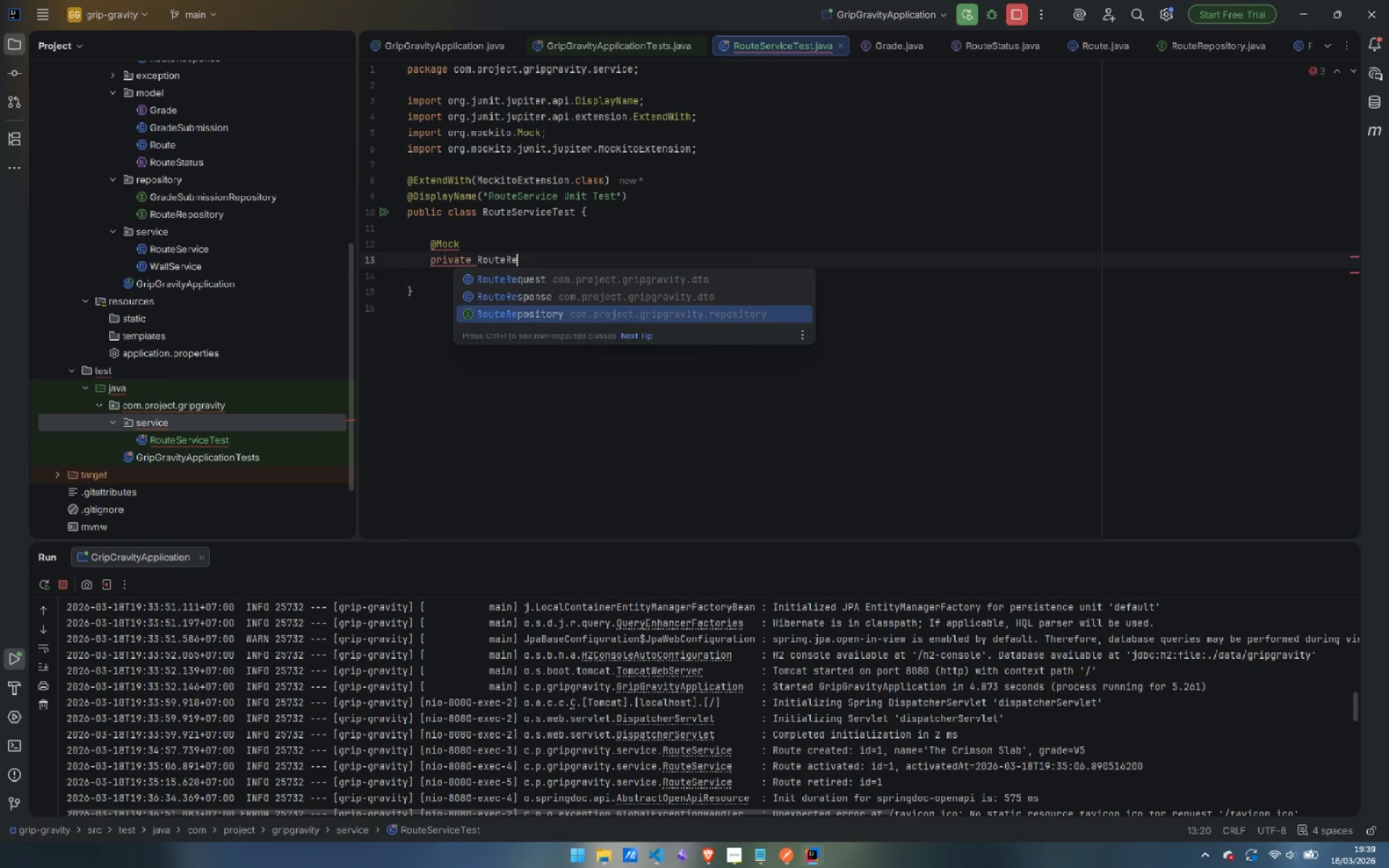 
key(Enter)
 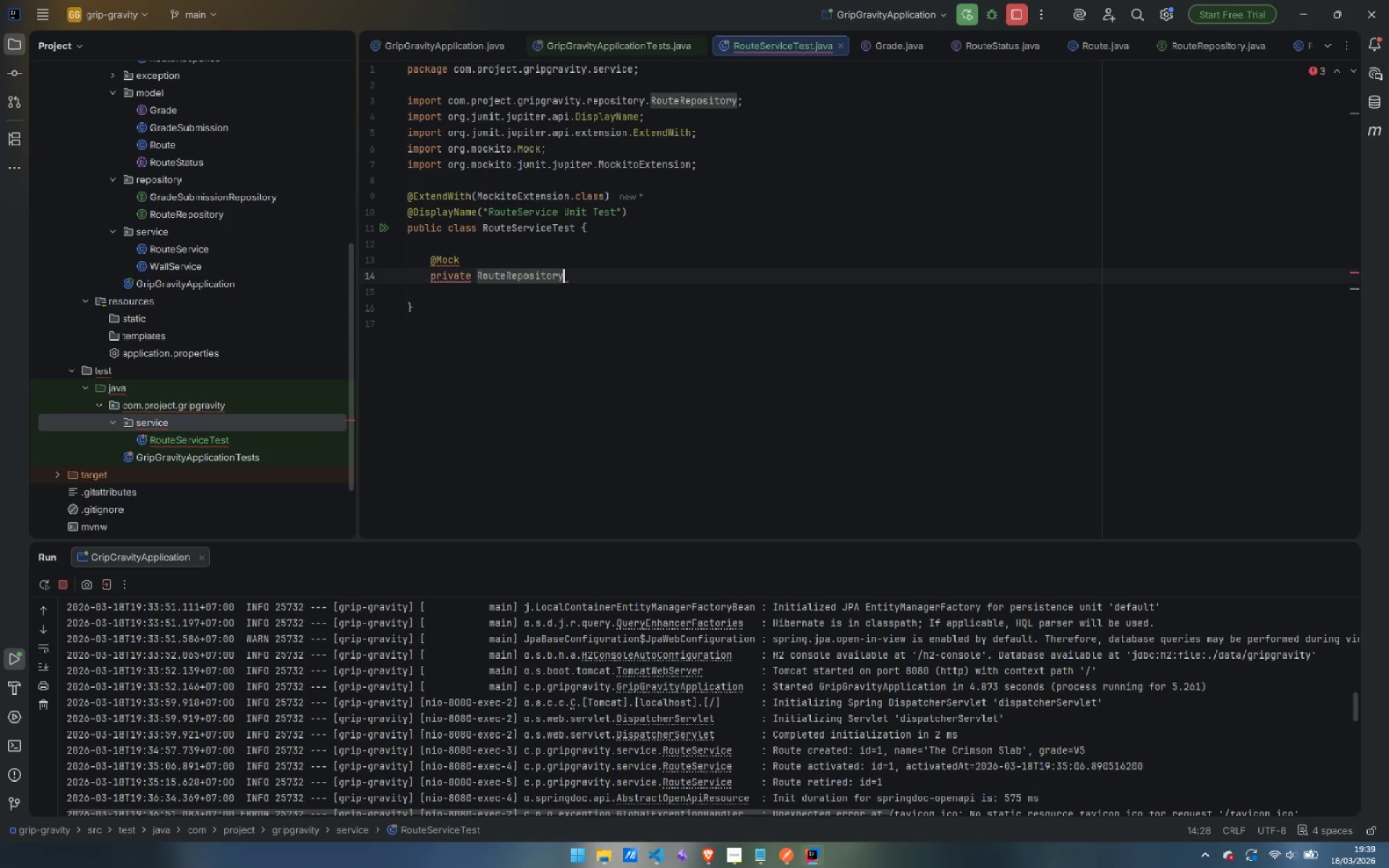 
type( route)
 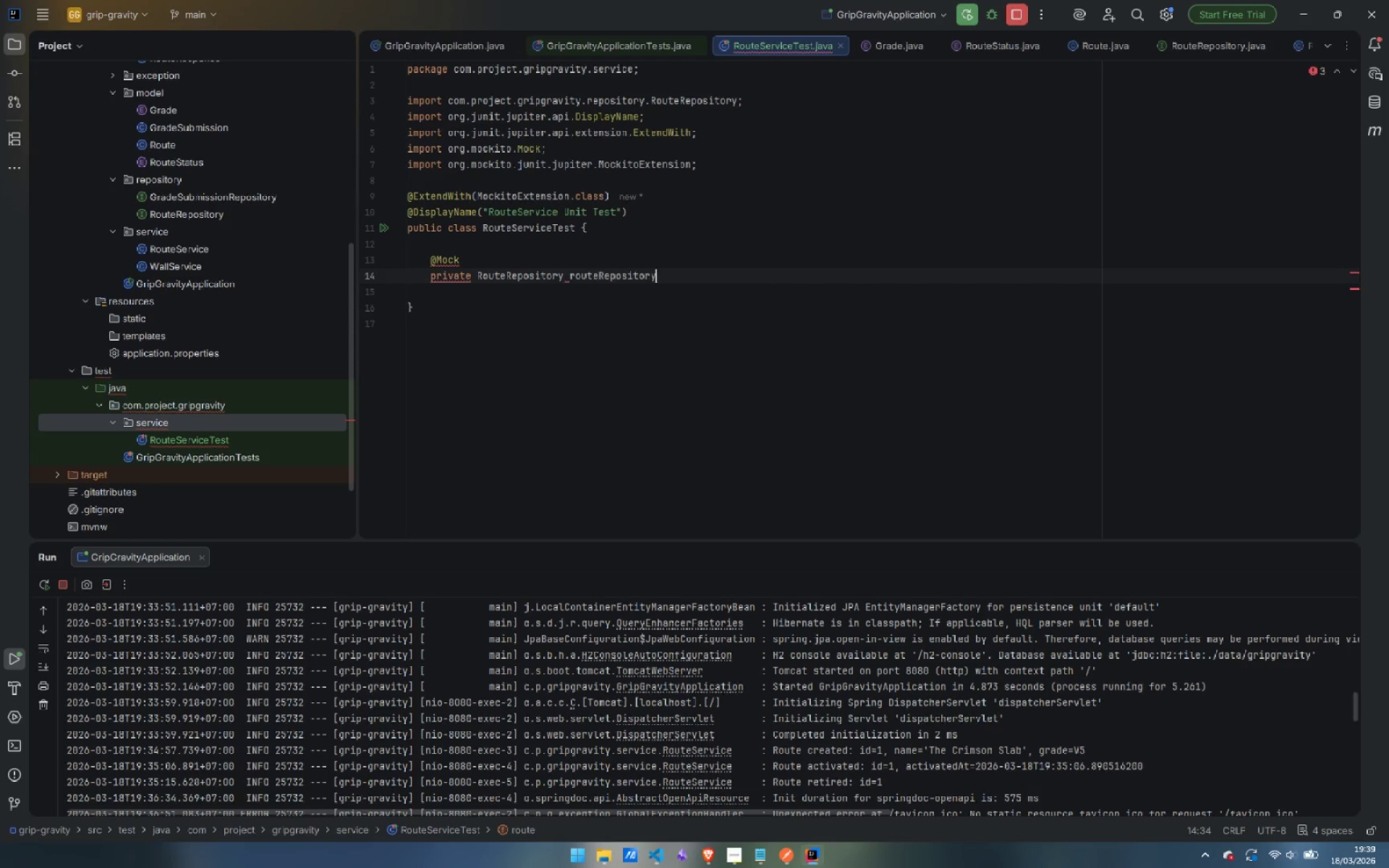 
key(Enter)
 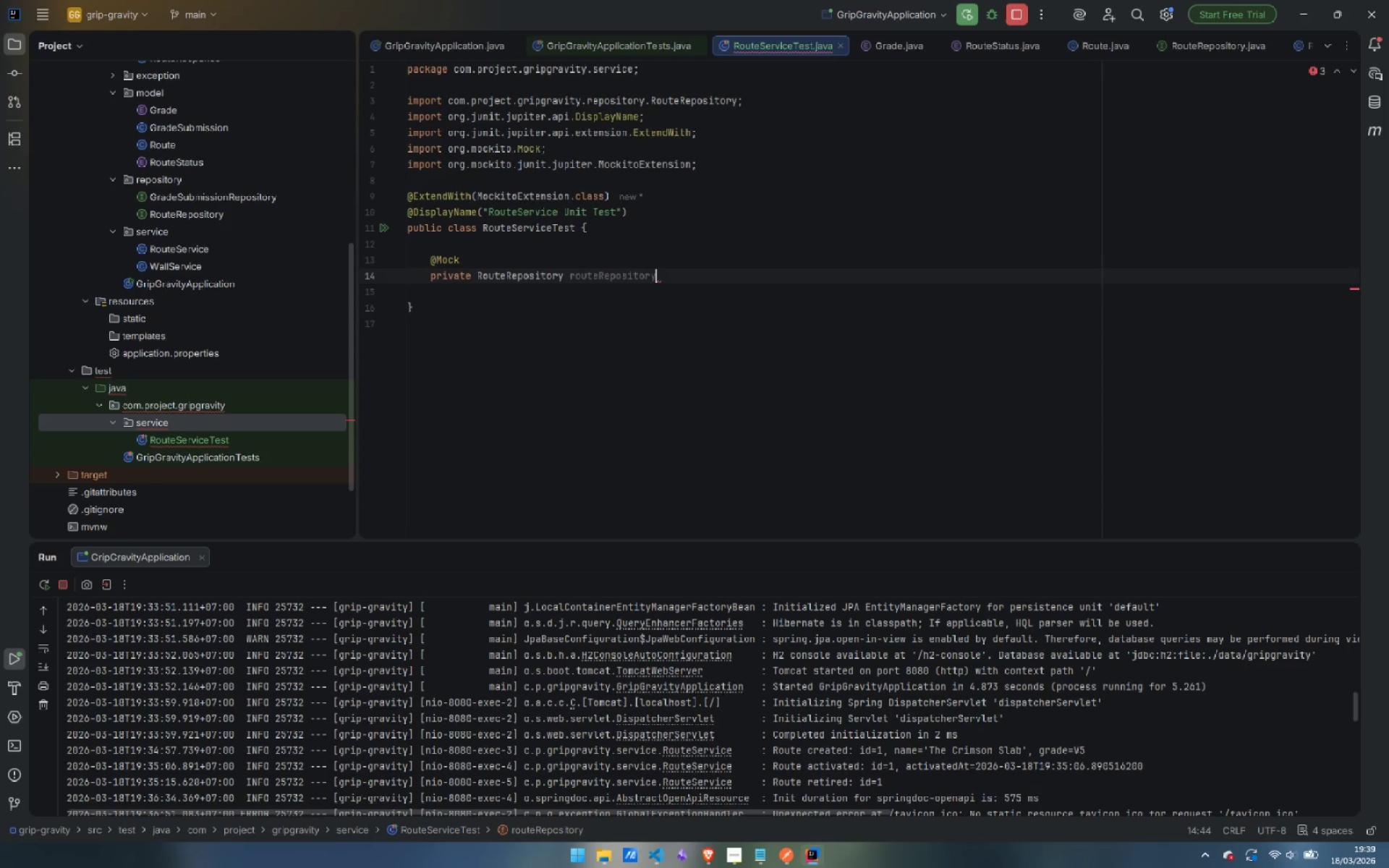 
key(Semicolon)
 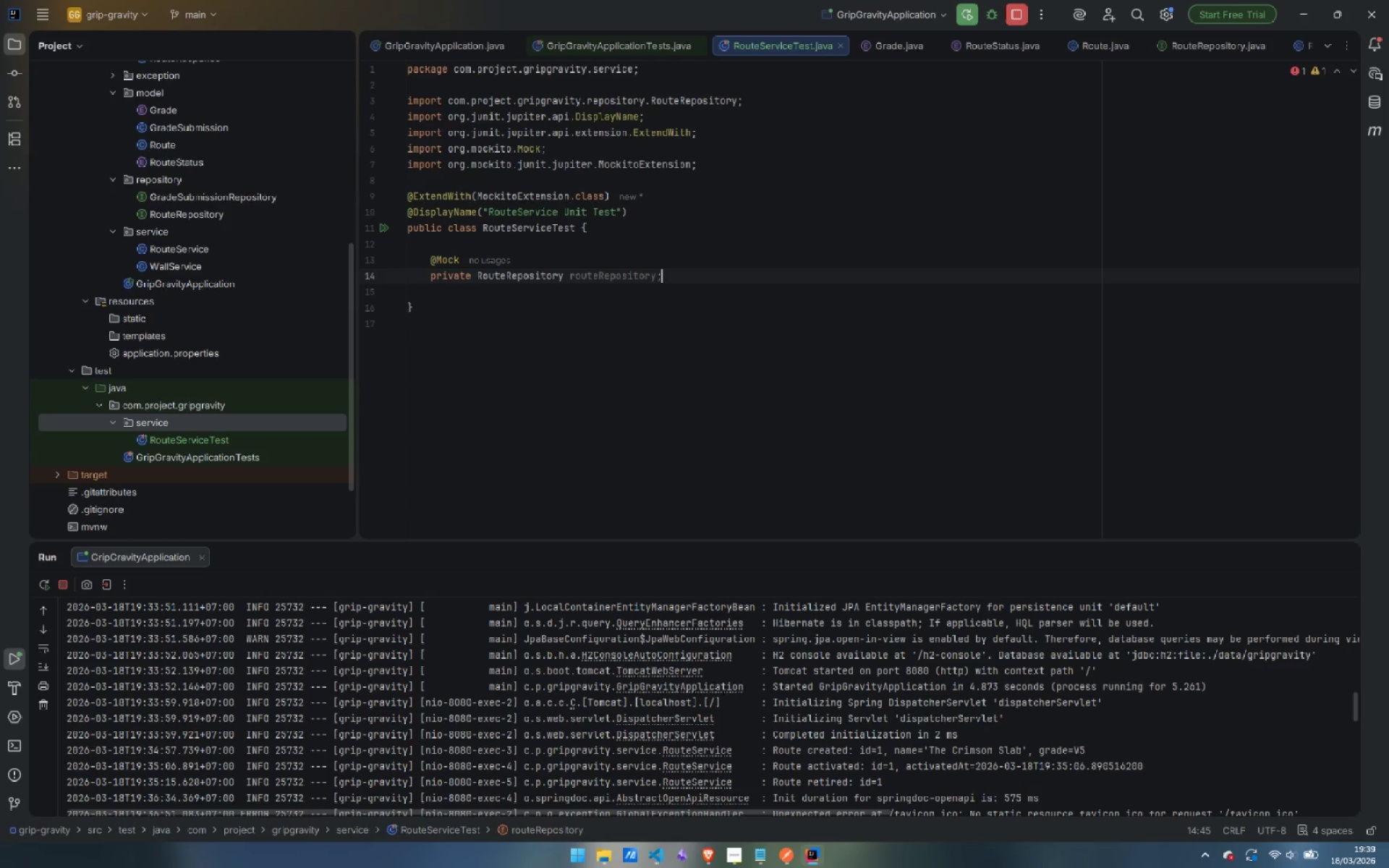 
key(Enter)
 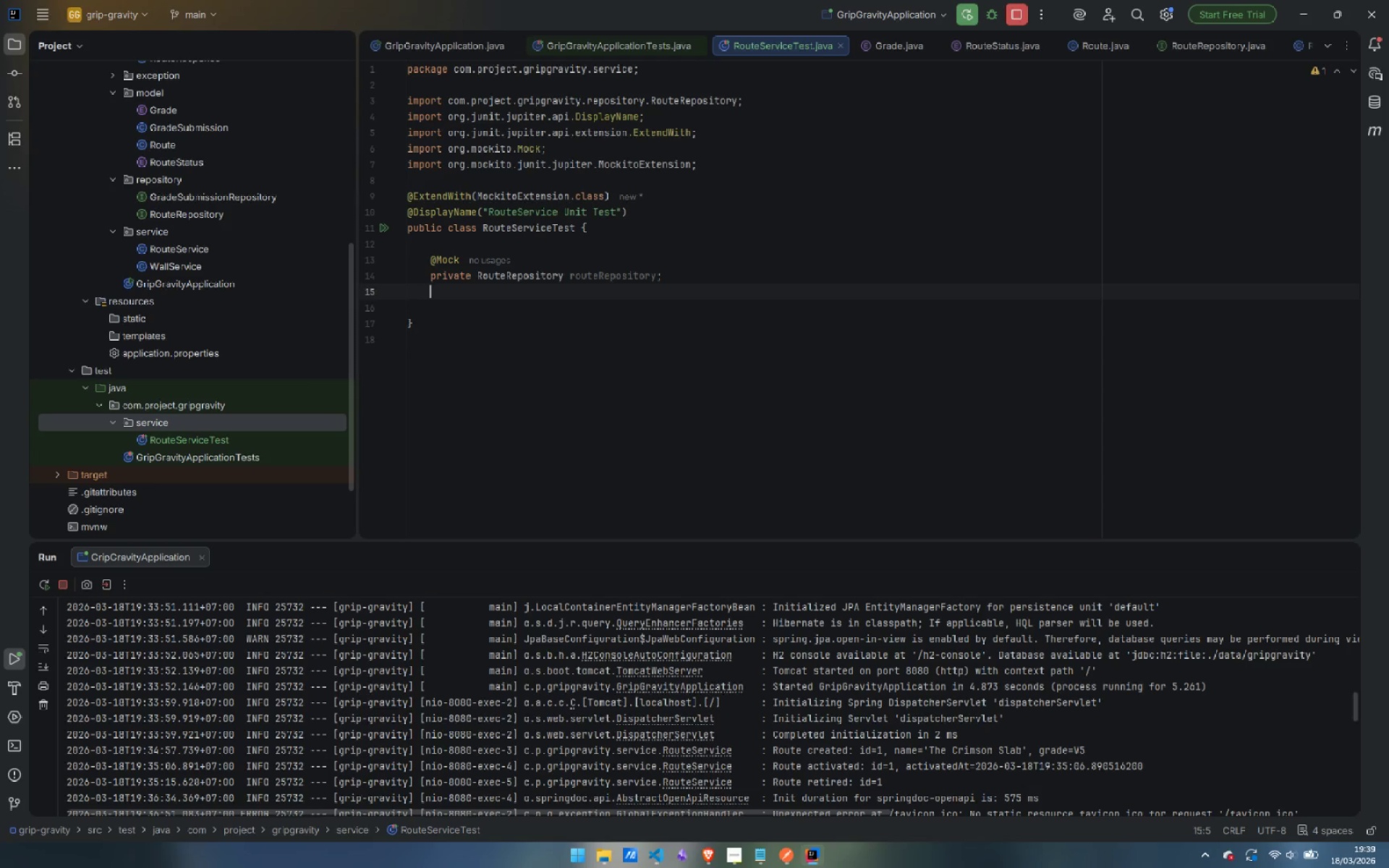 
key(Enter)
 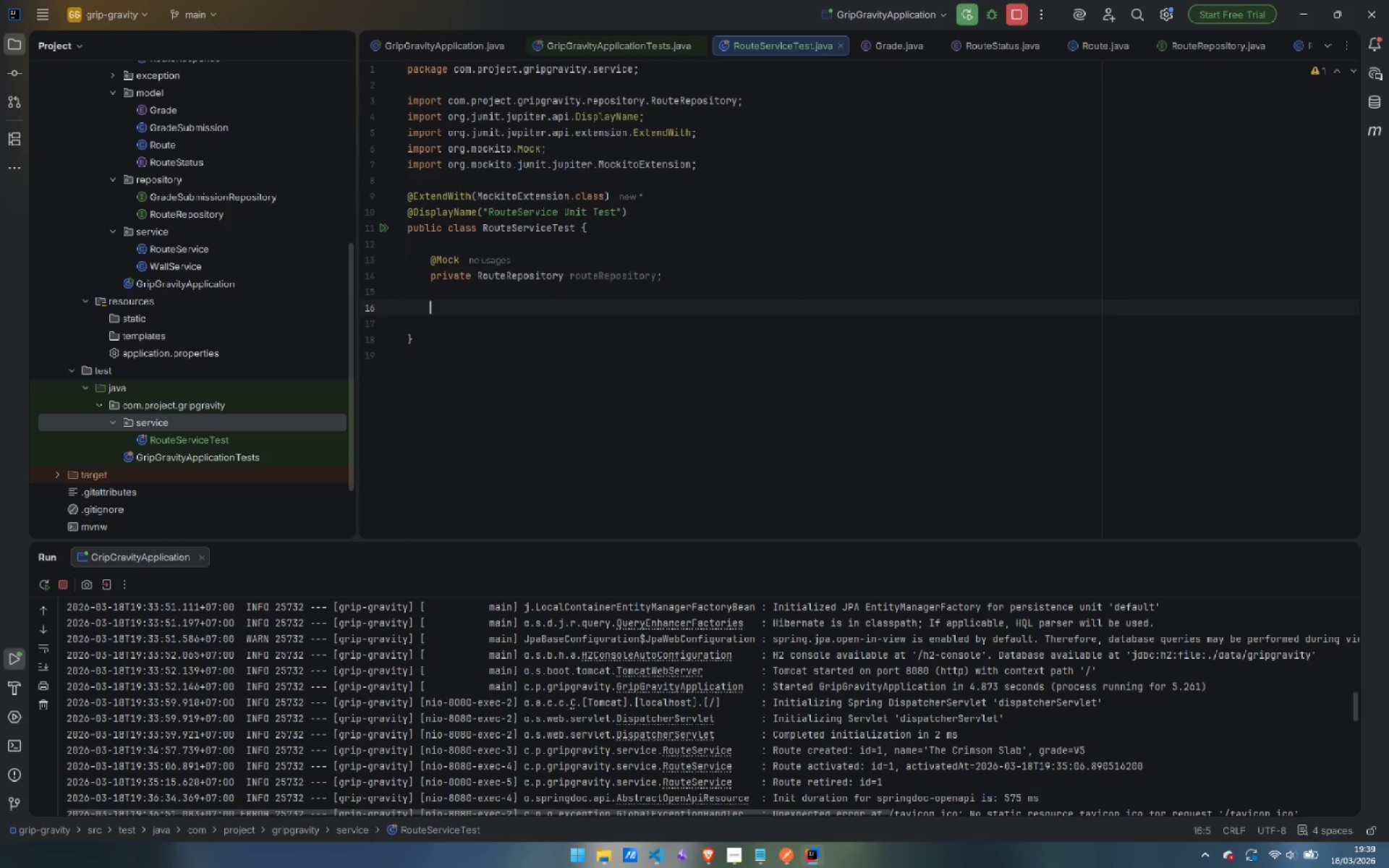 
type(@Moc)
 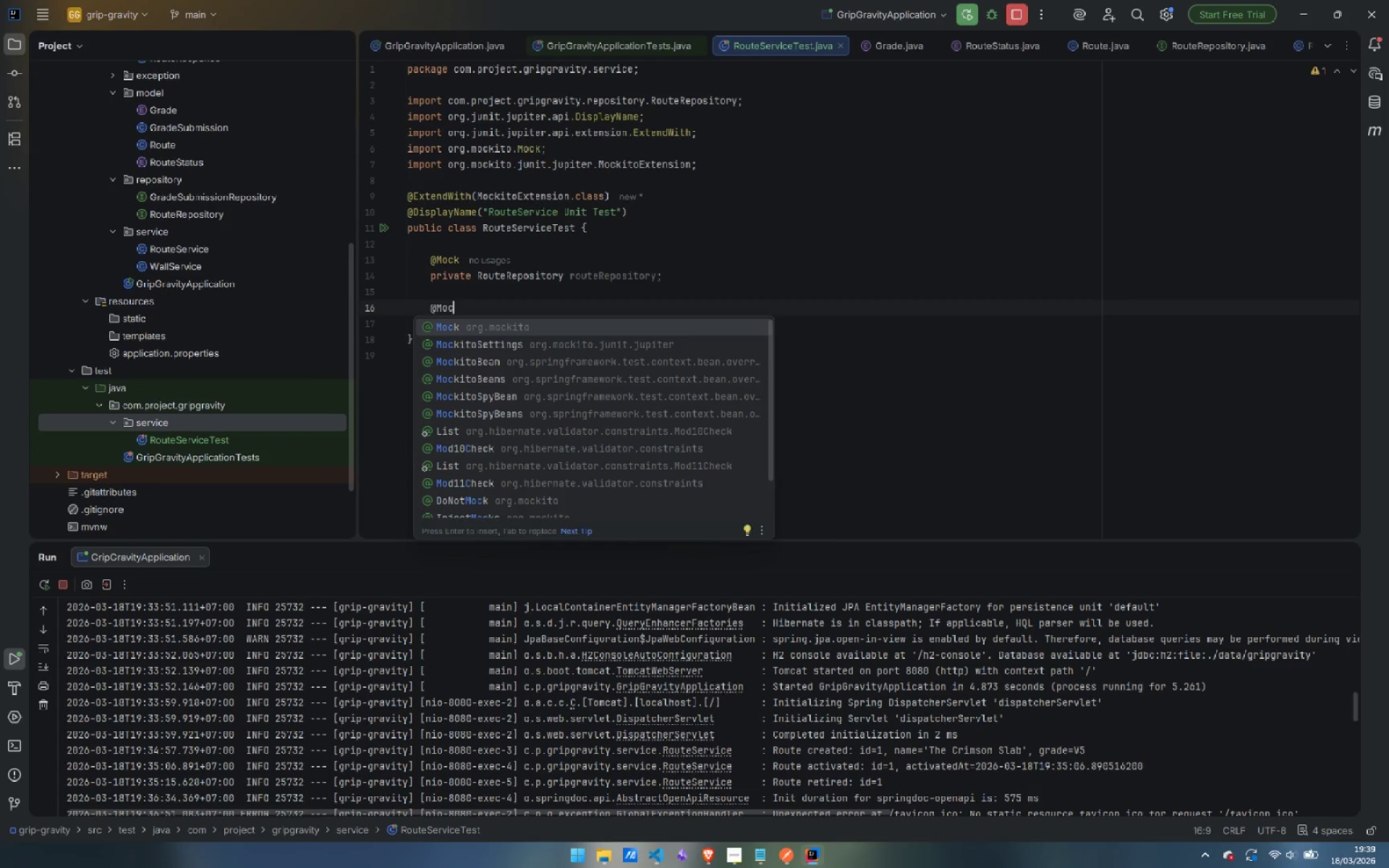 
key(Enter)
 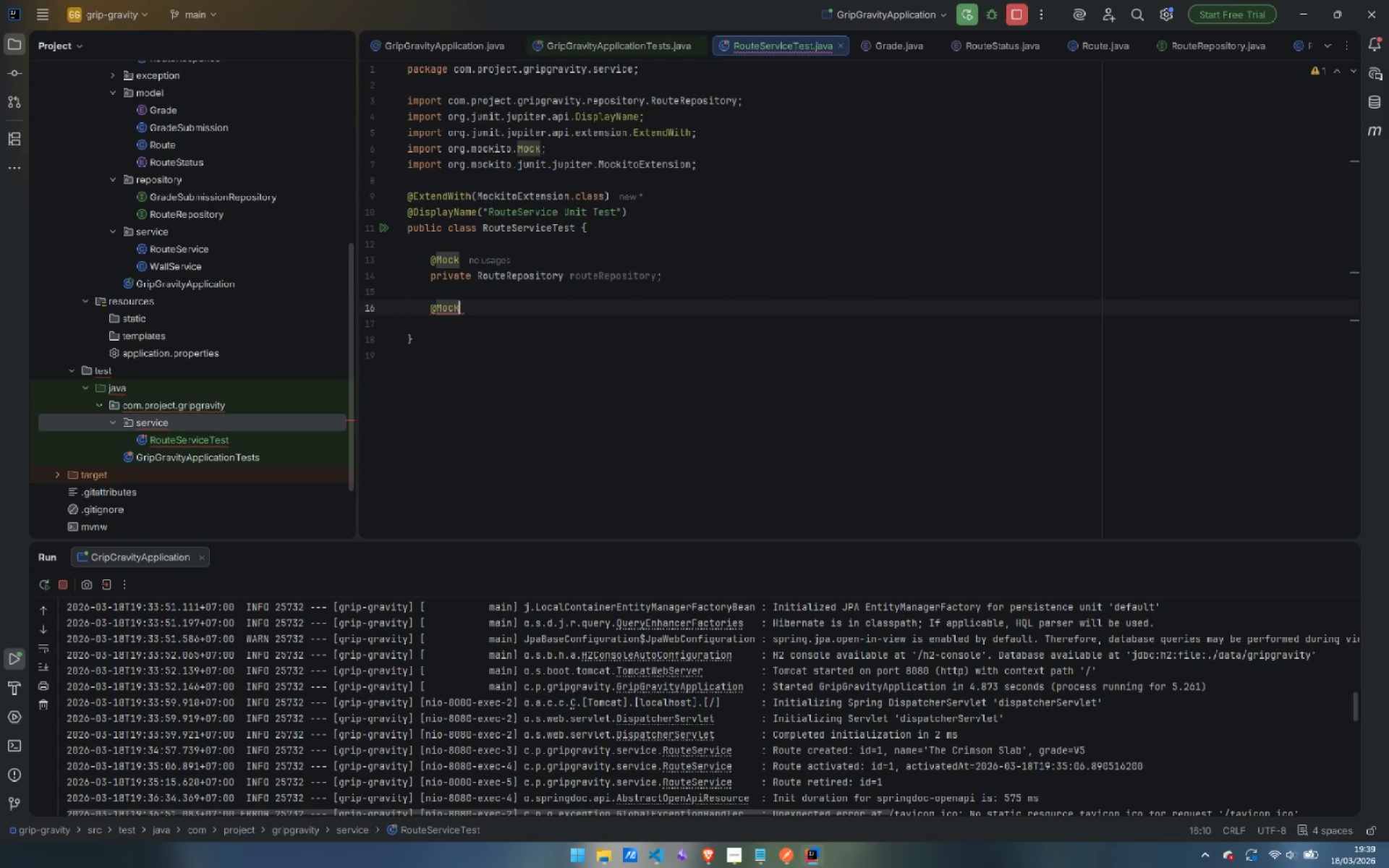 
key(Enter)
 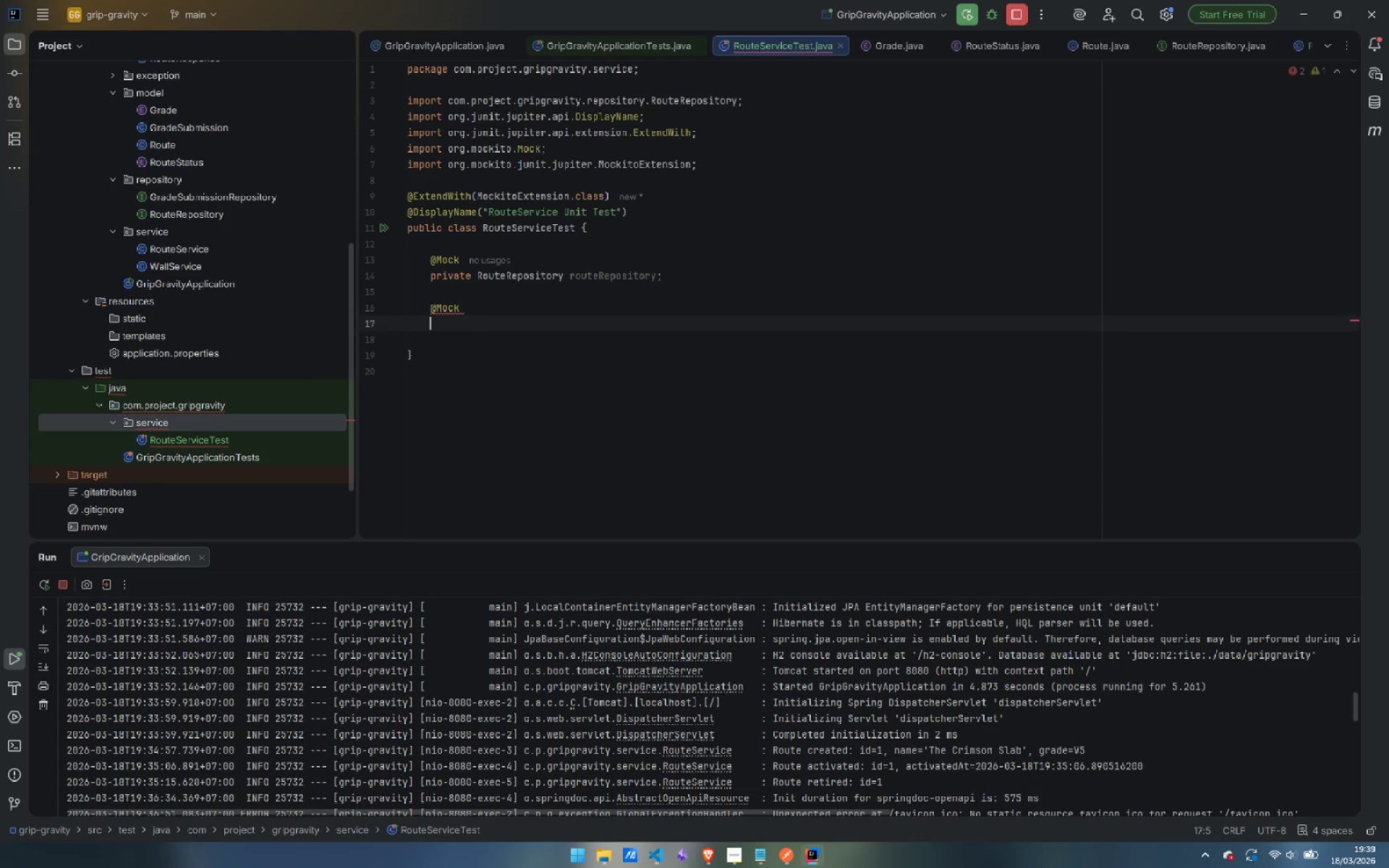 
type(private Grade)
 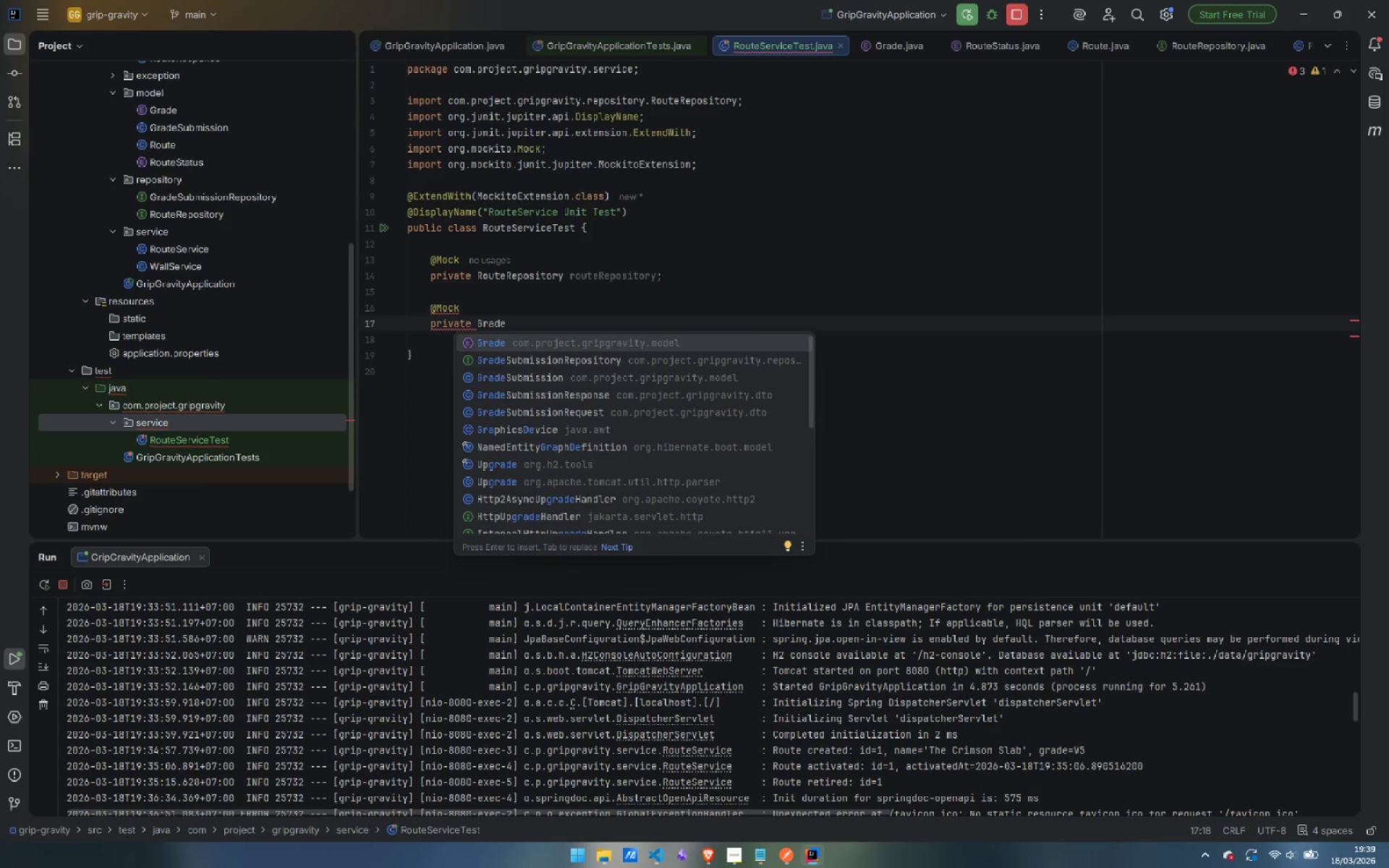 
key(ArrowDown)
 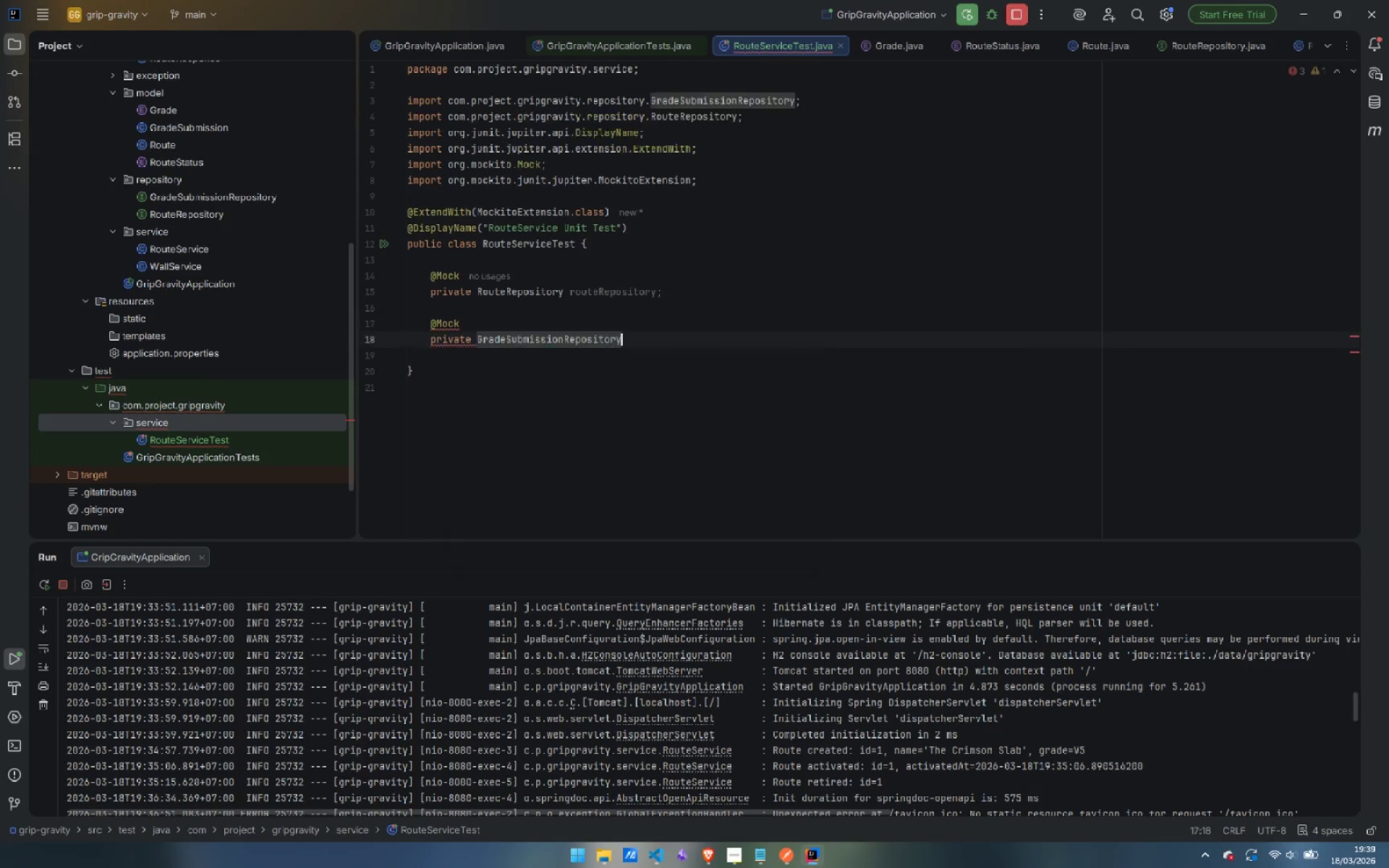 
key(Enter)
 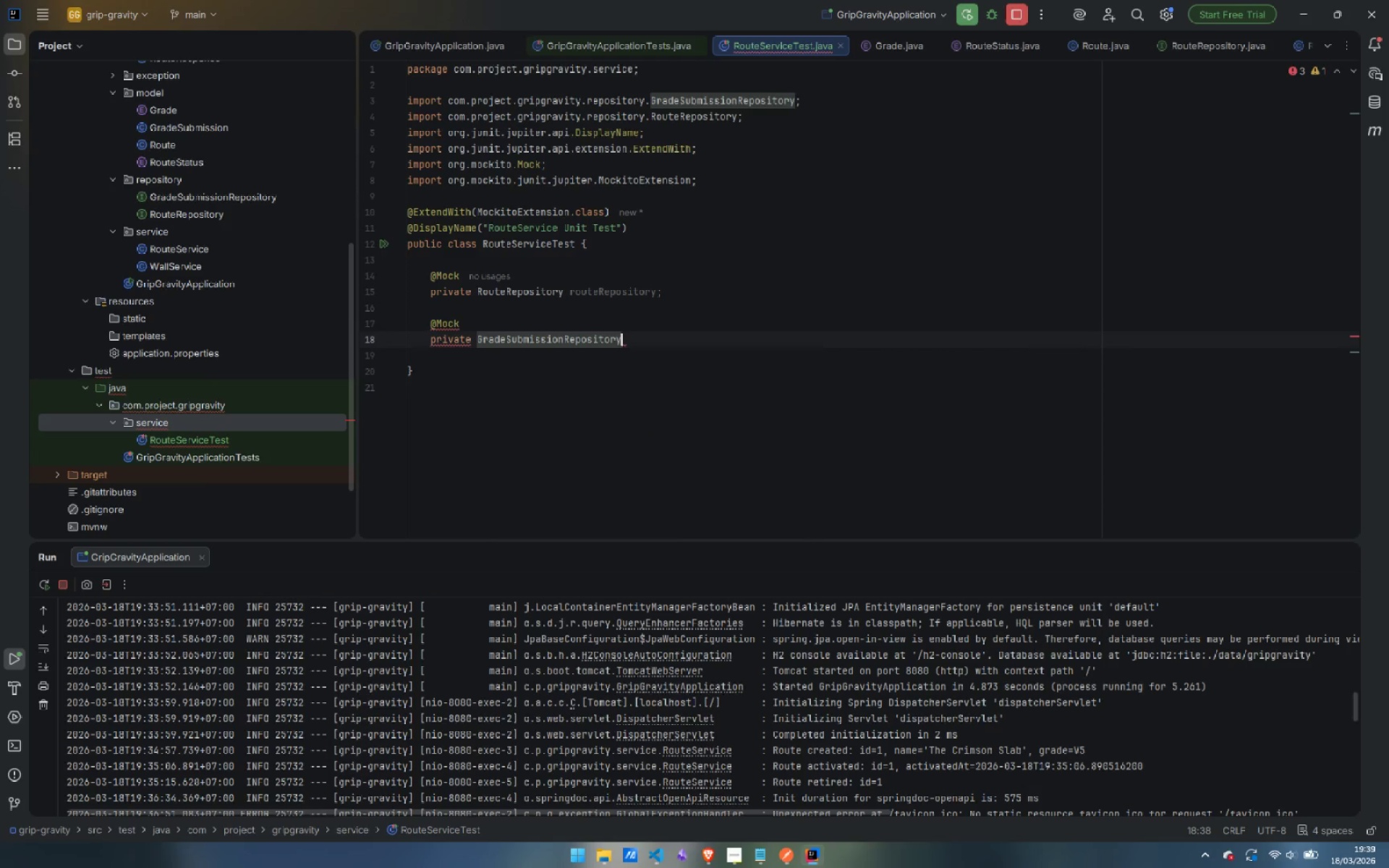 
type( gr)
 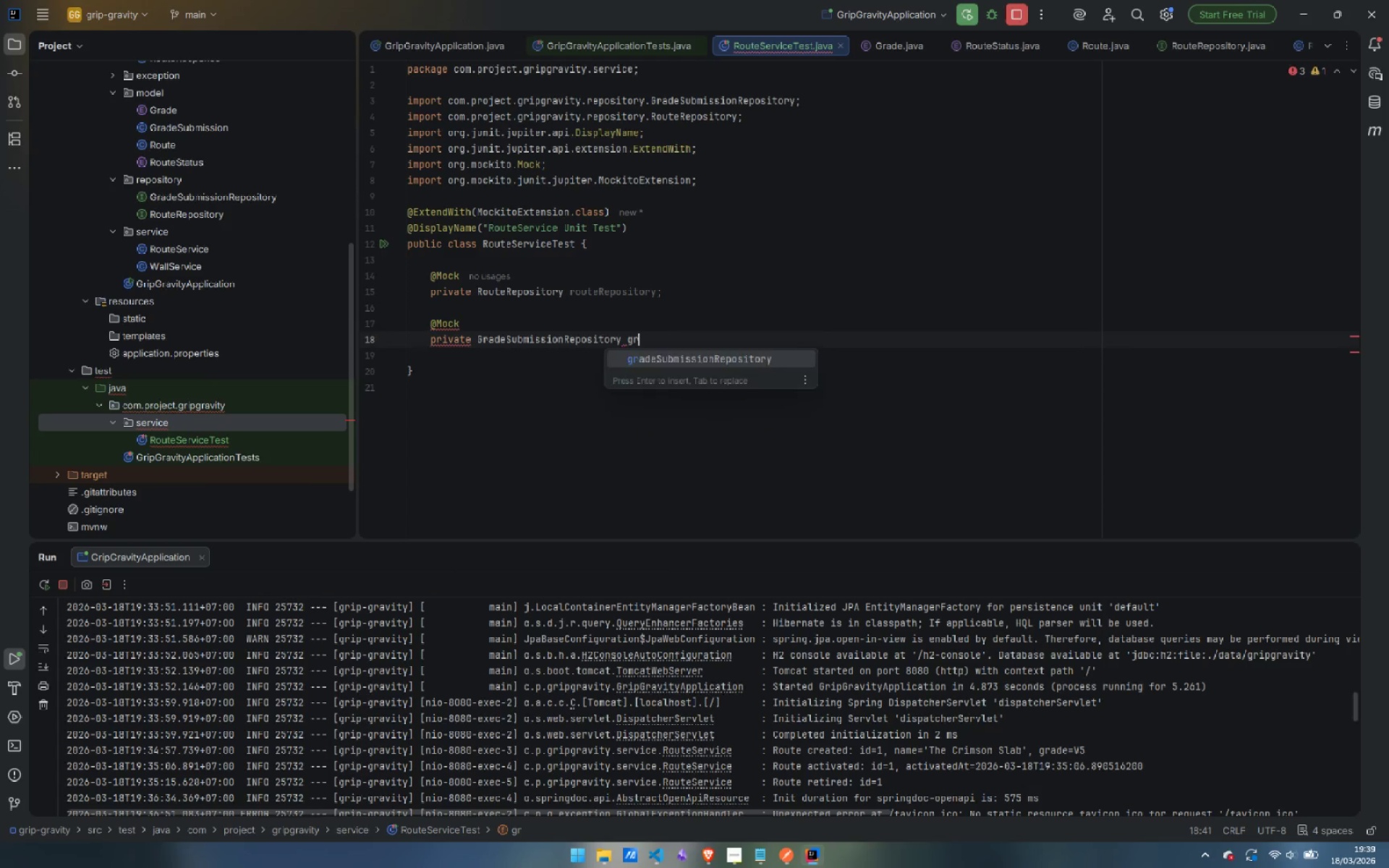 
key(Enter)
 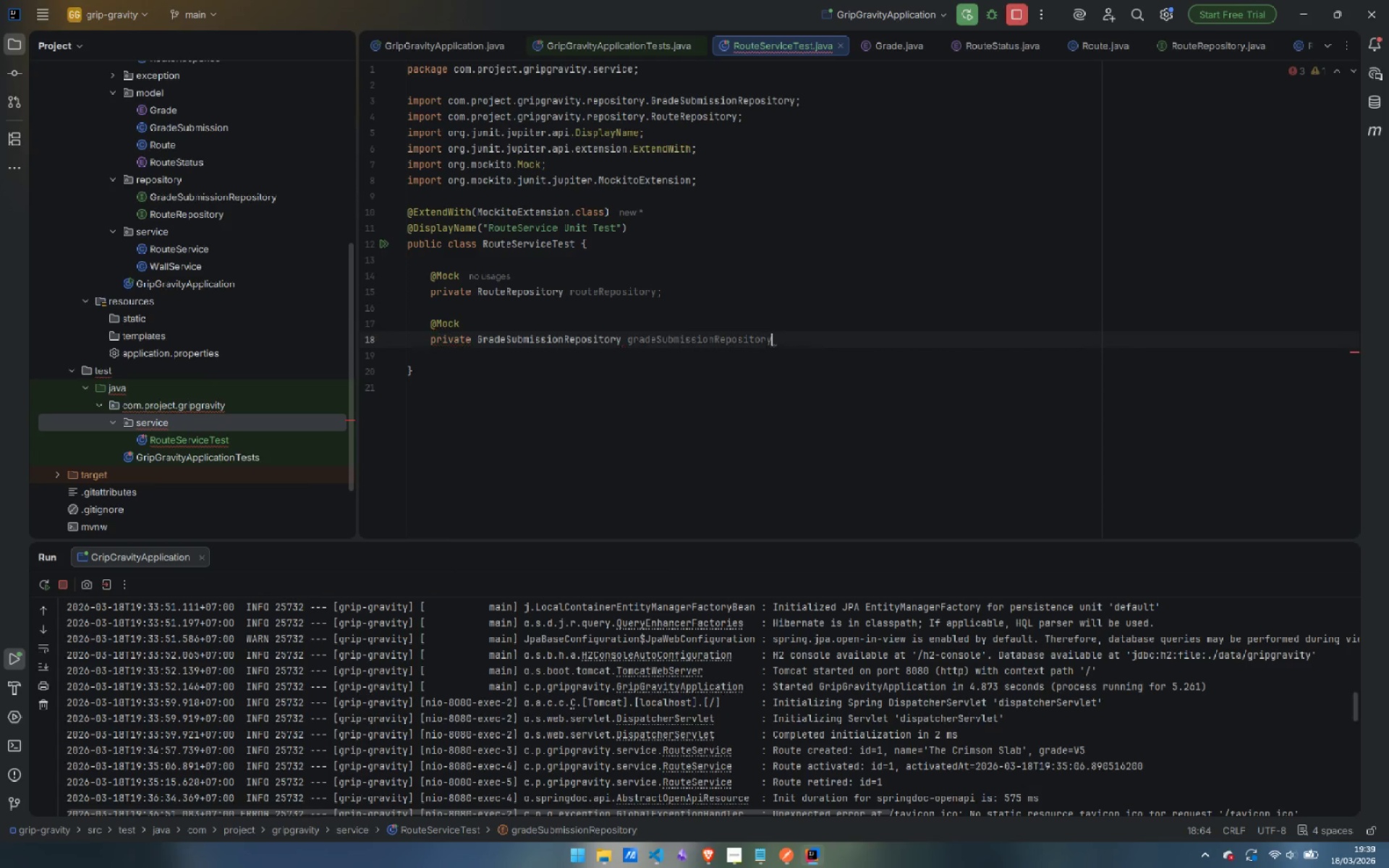 
key(Semicolon)
 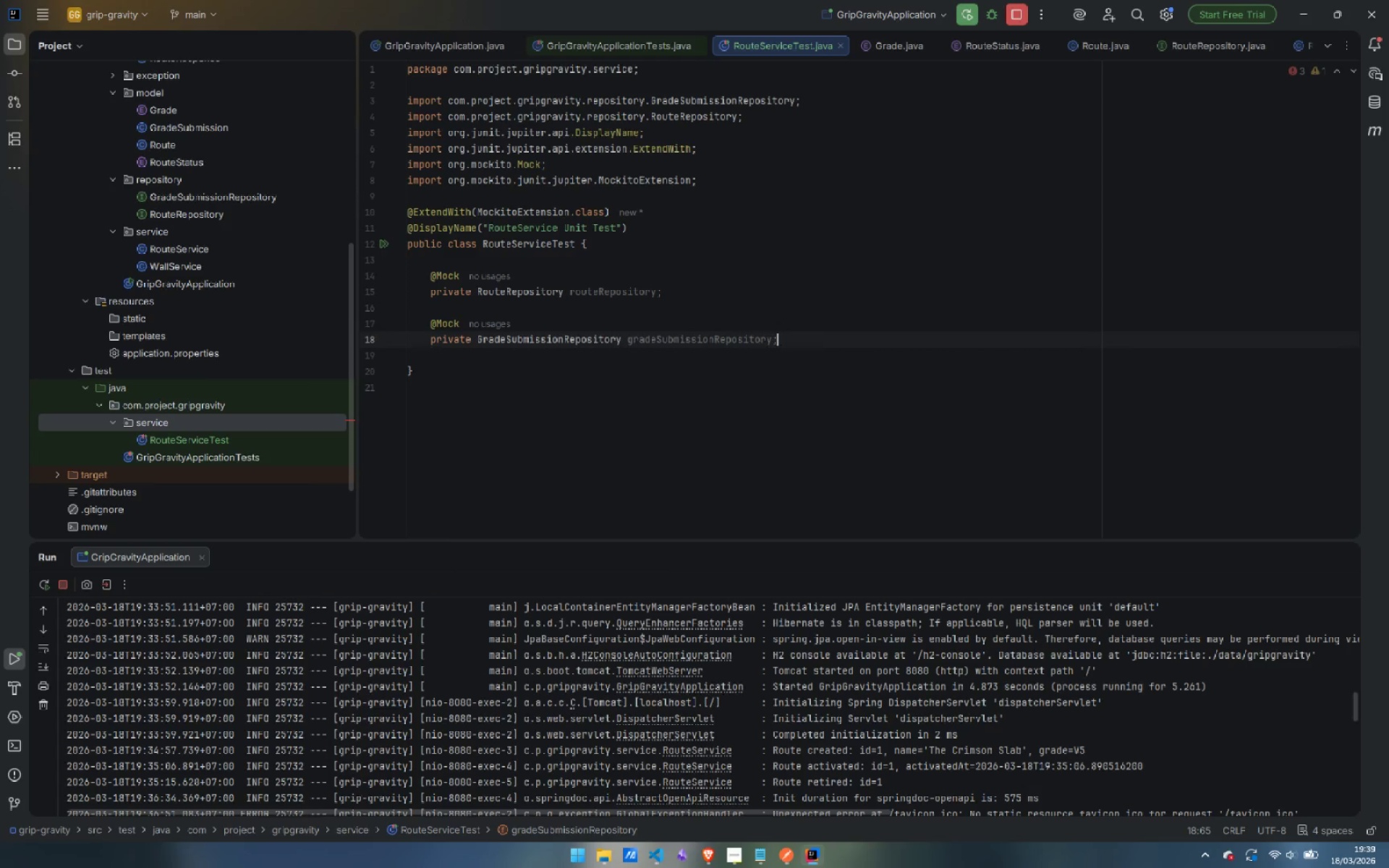 
key(Enter)
 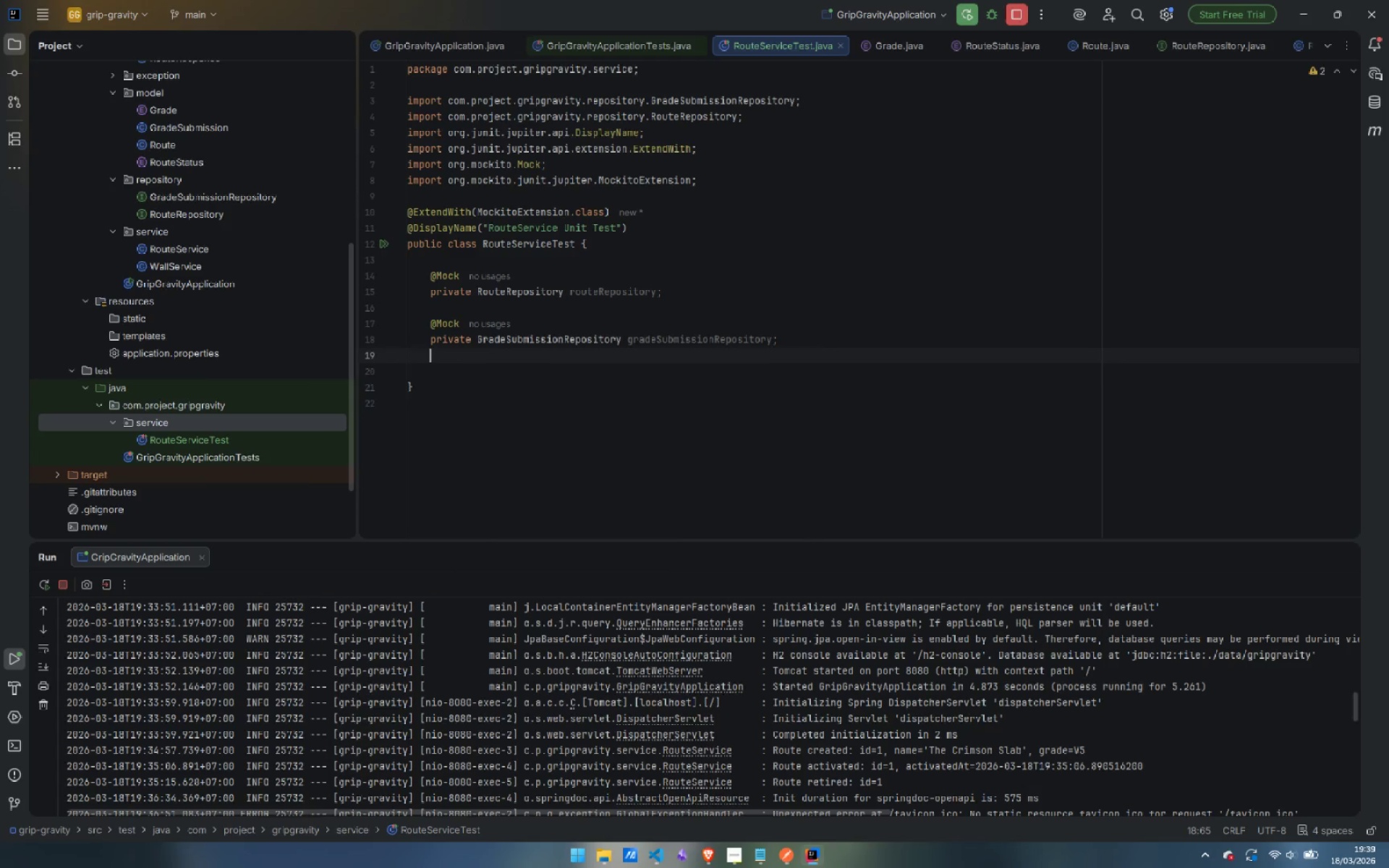 
key(Enter)
 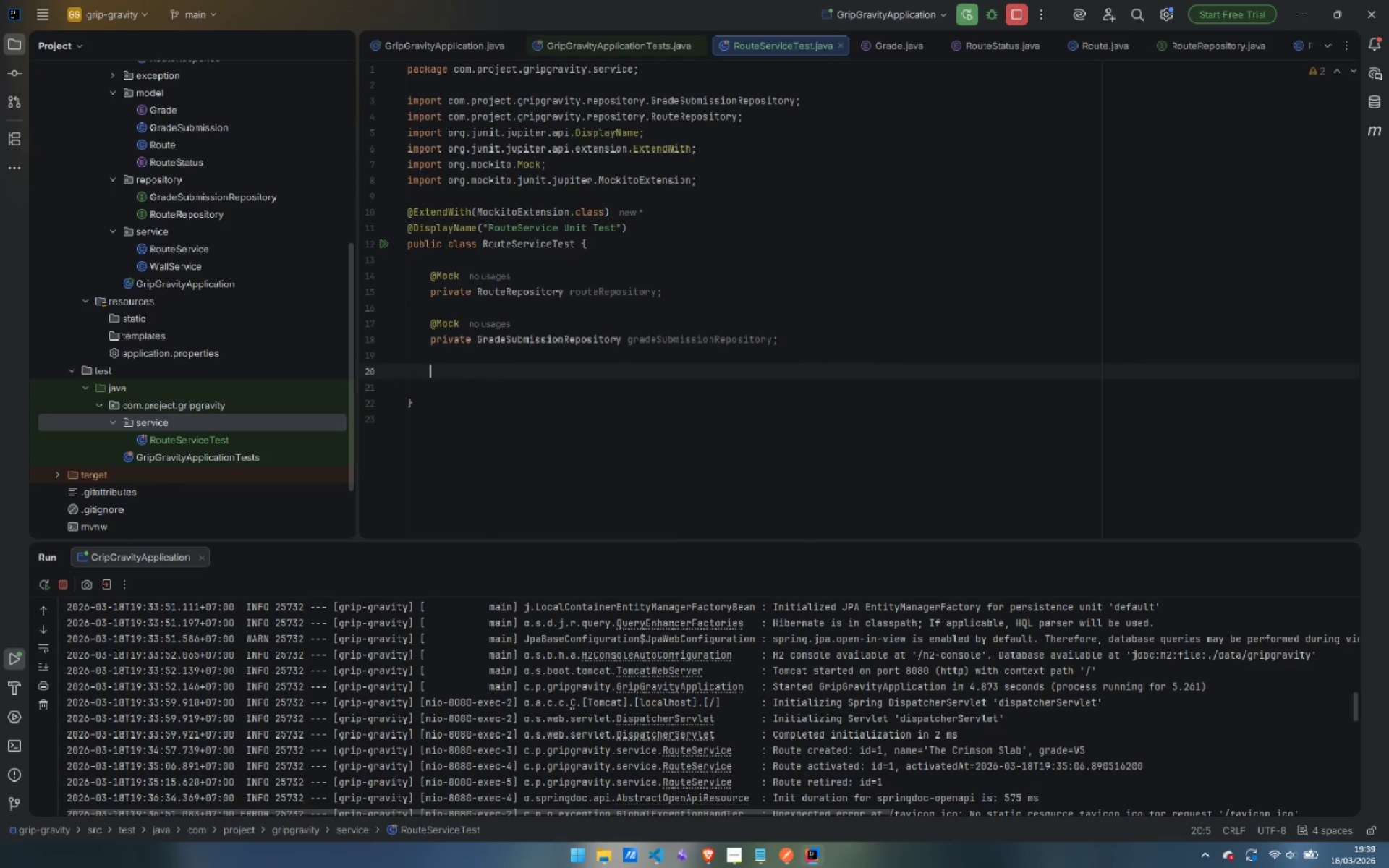 
type(@Inje)
 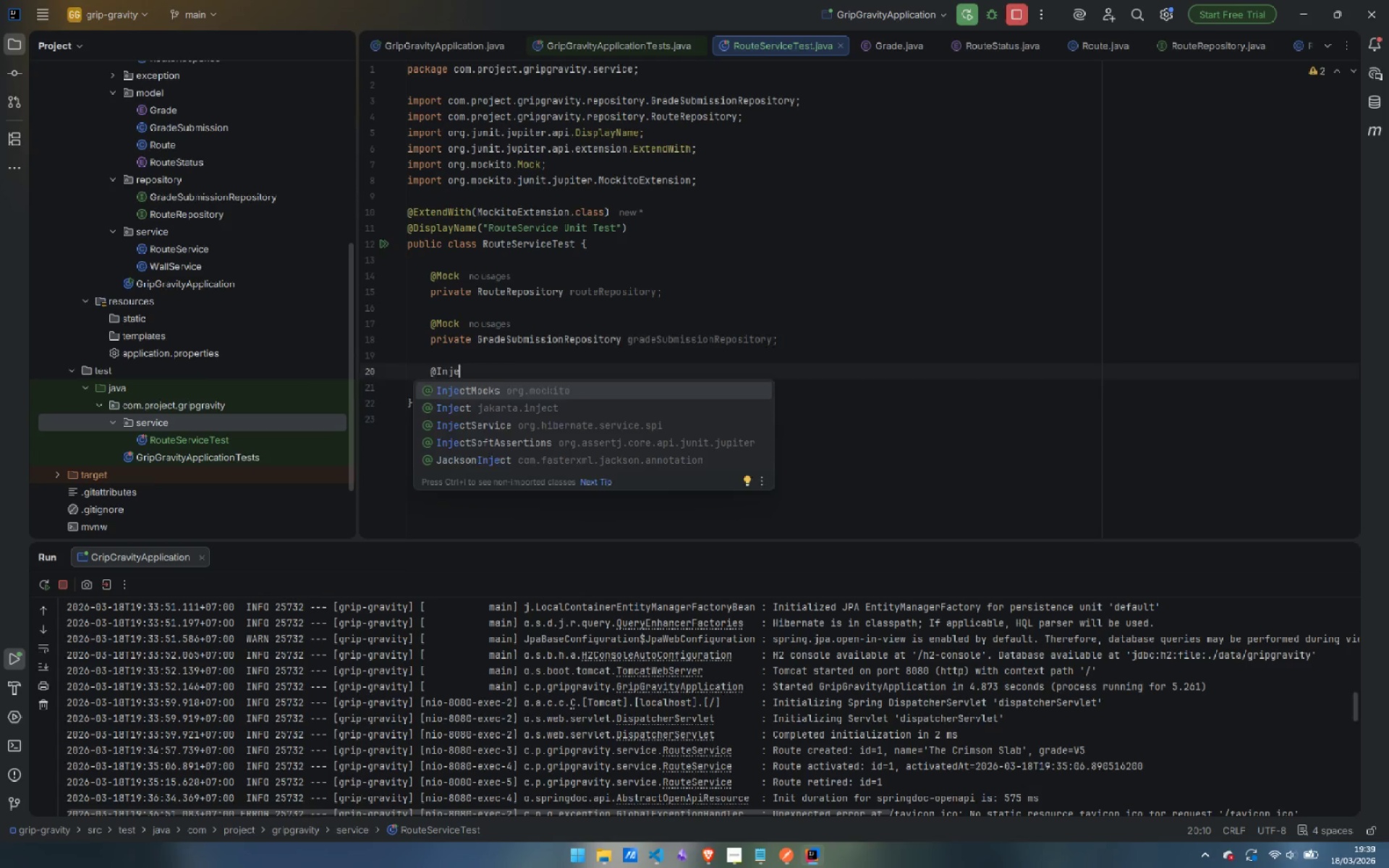 
key(Enter)
 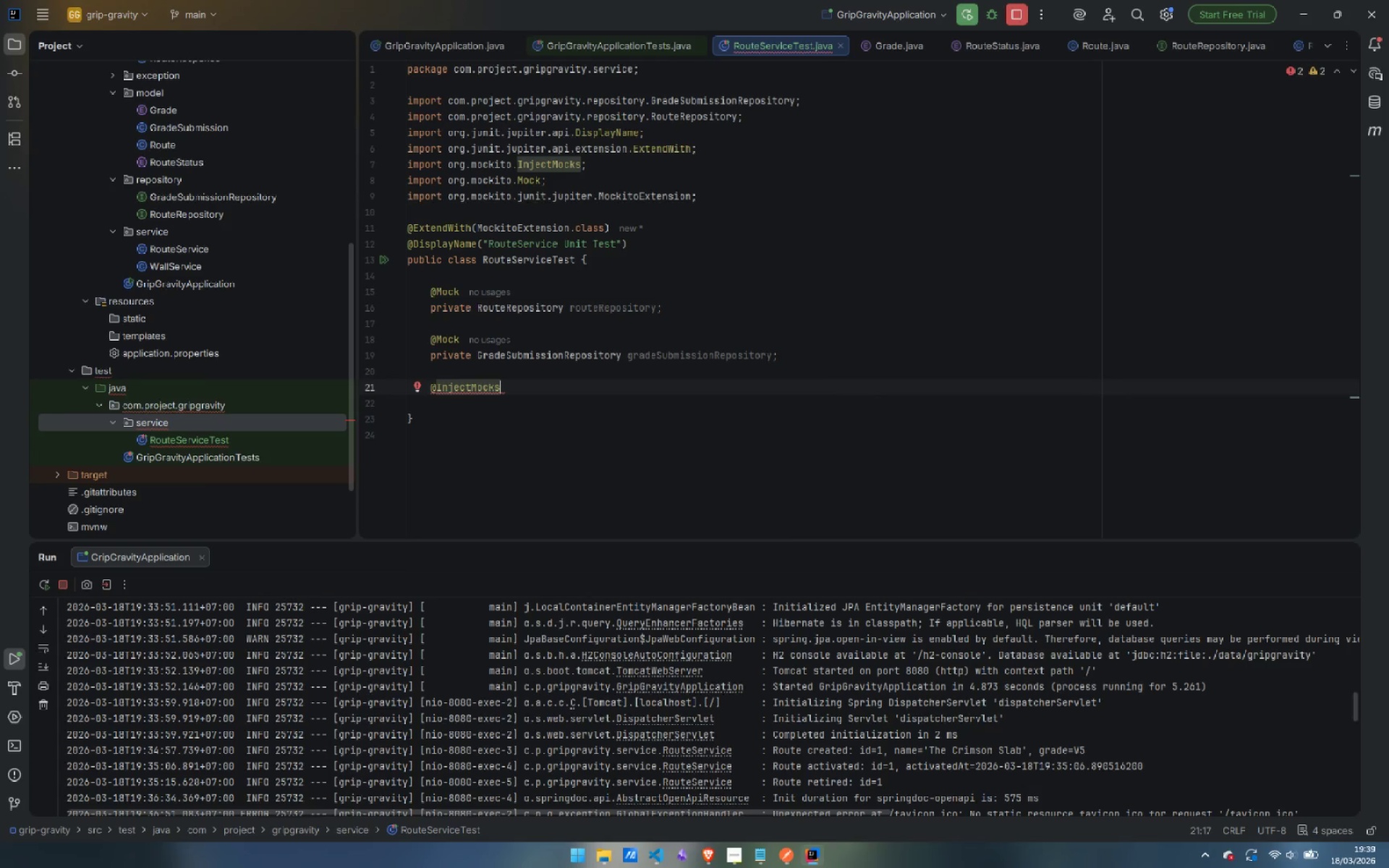 
key(Enter)
 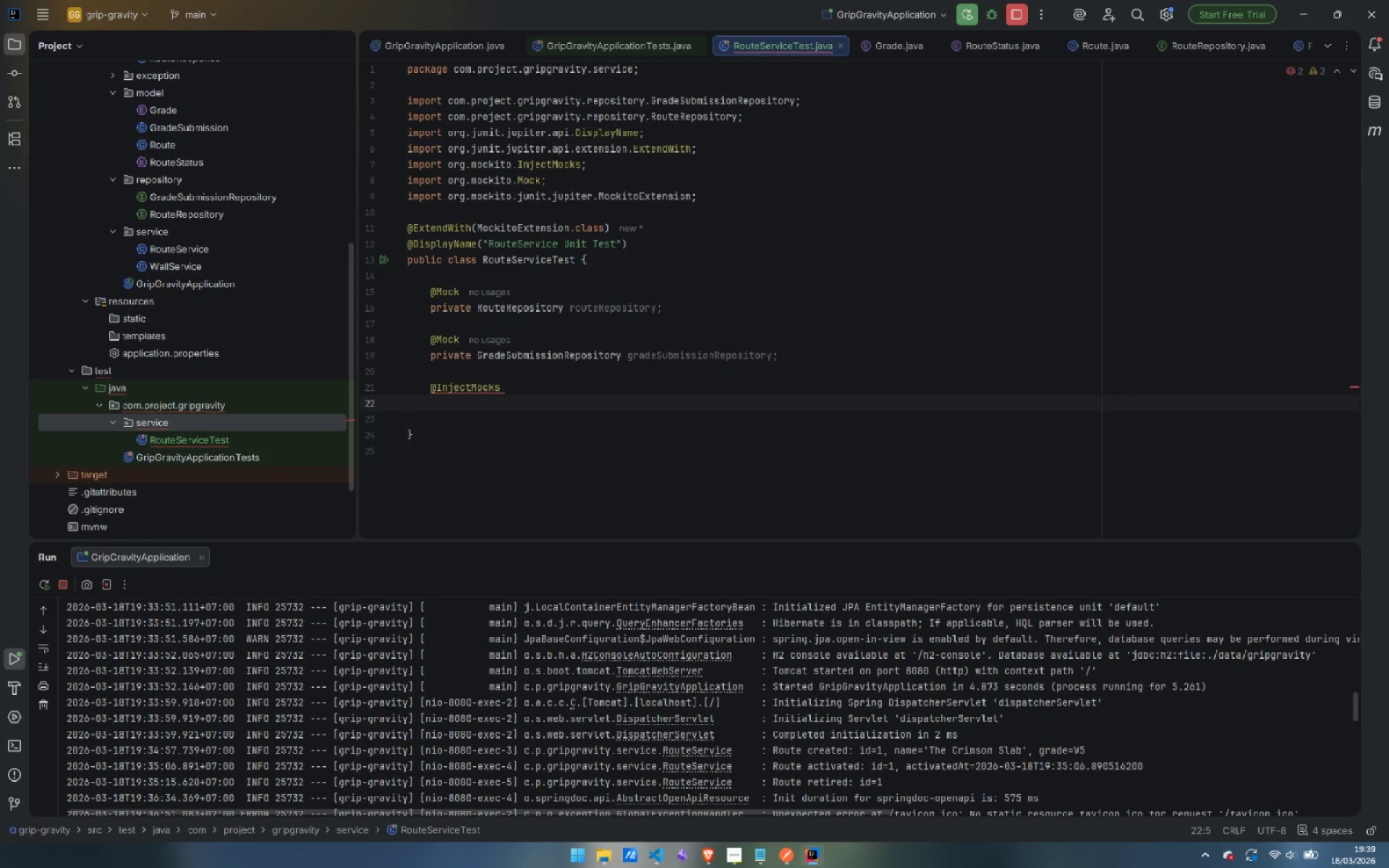 
type(private RouteSEr)
 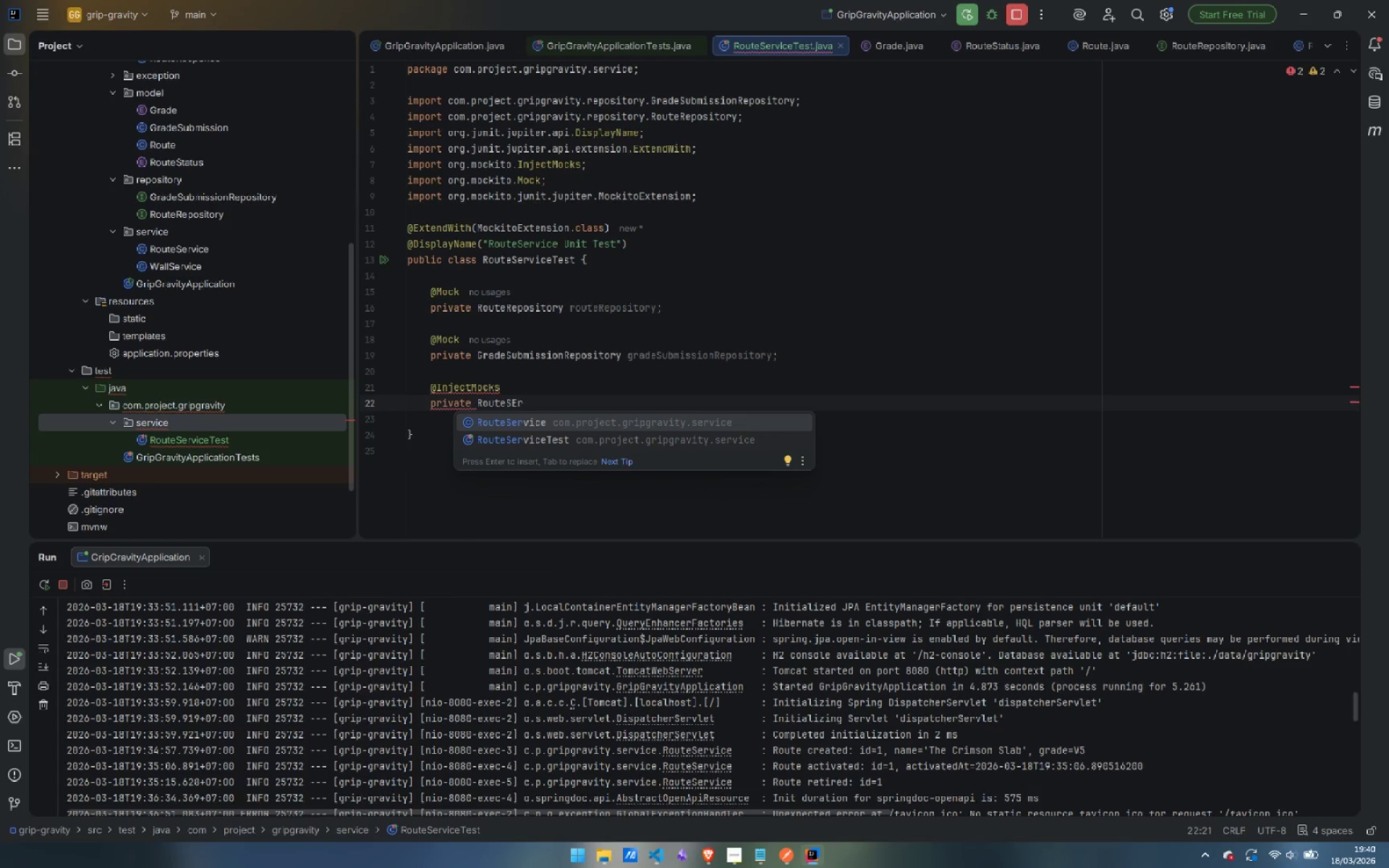 
key(Enter)
 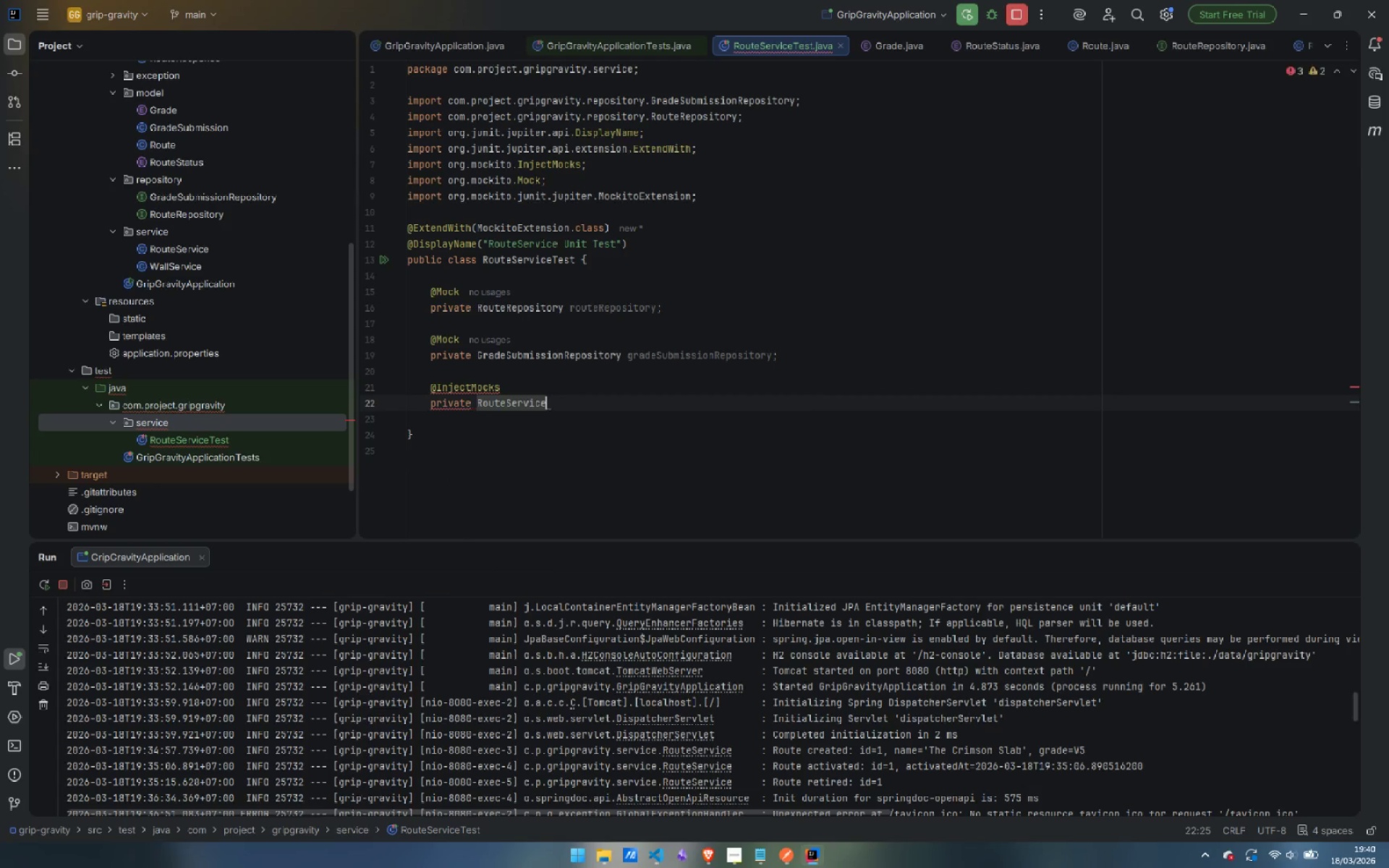 
type( route)
 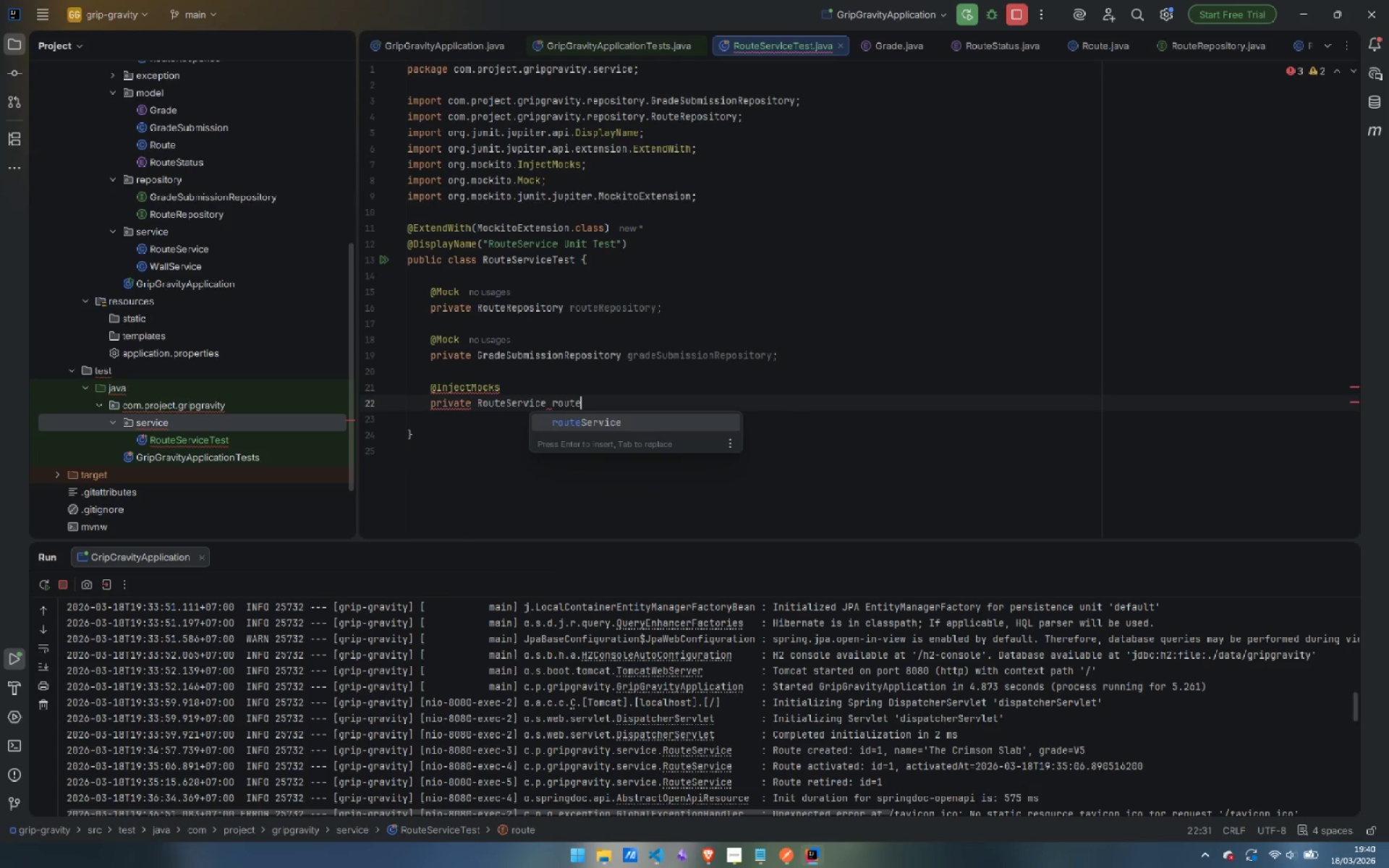 
key(Enter)
 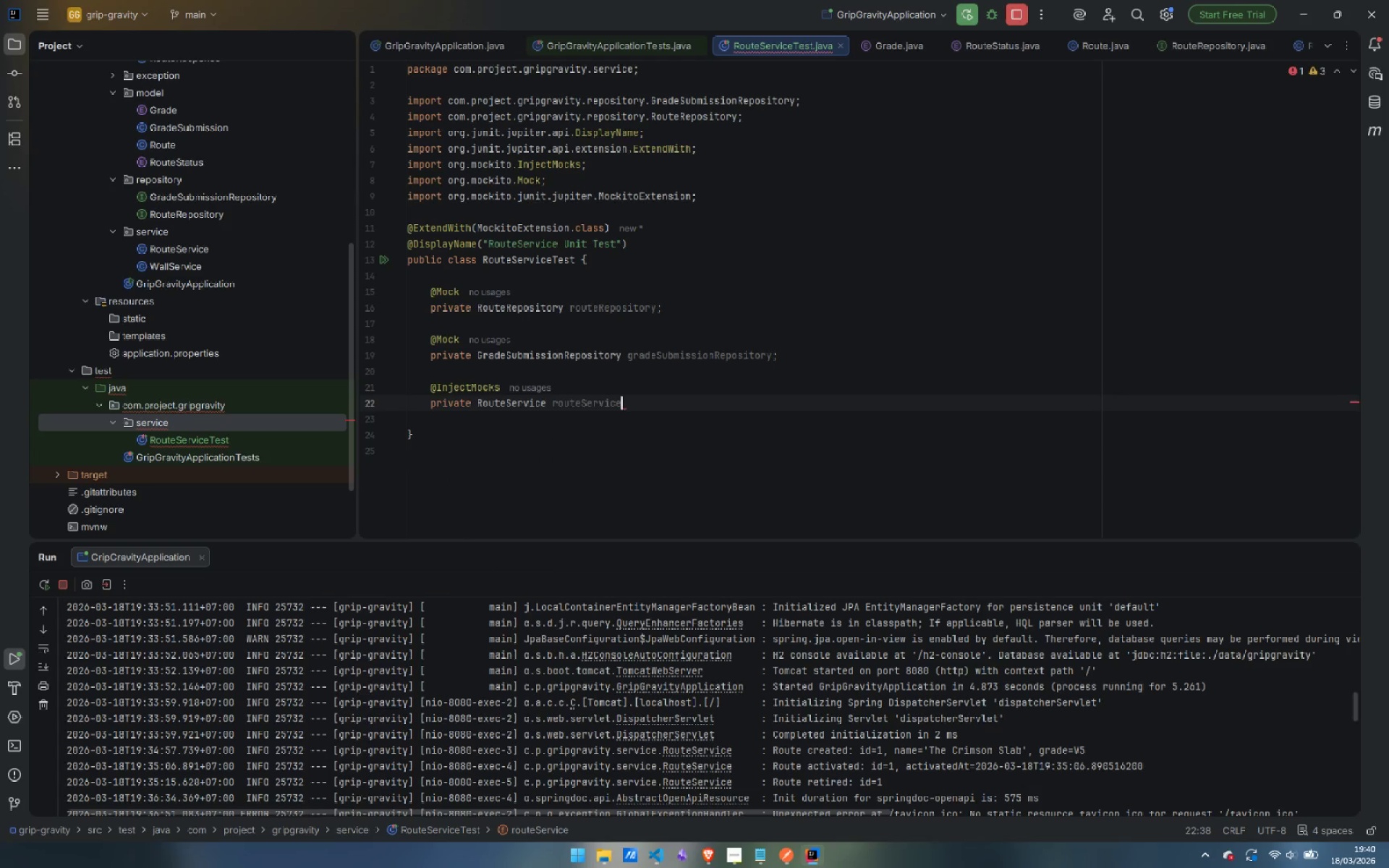 
key(Semicolon)
 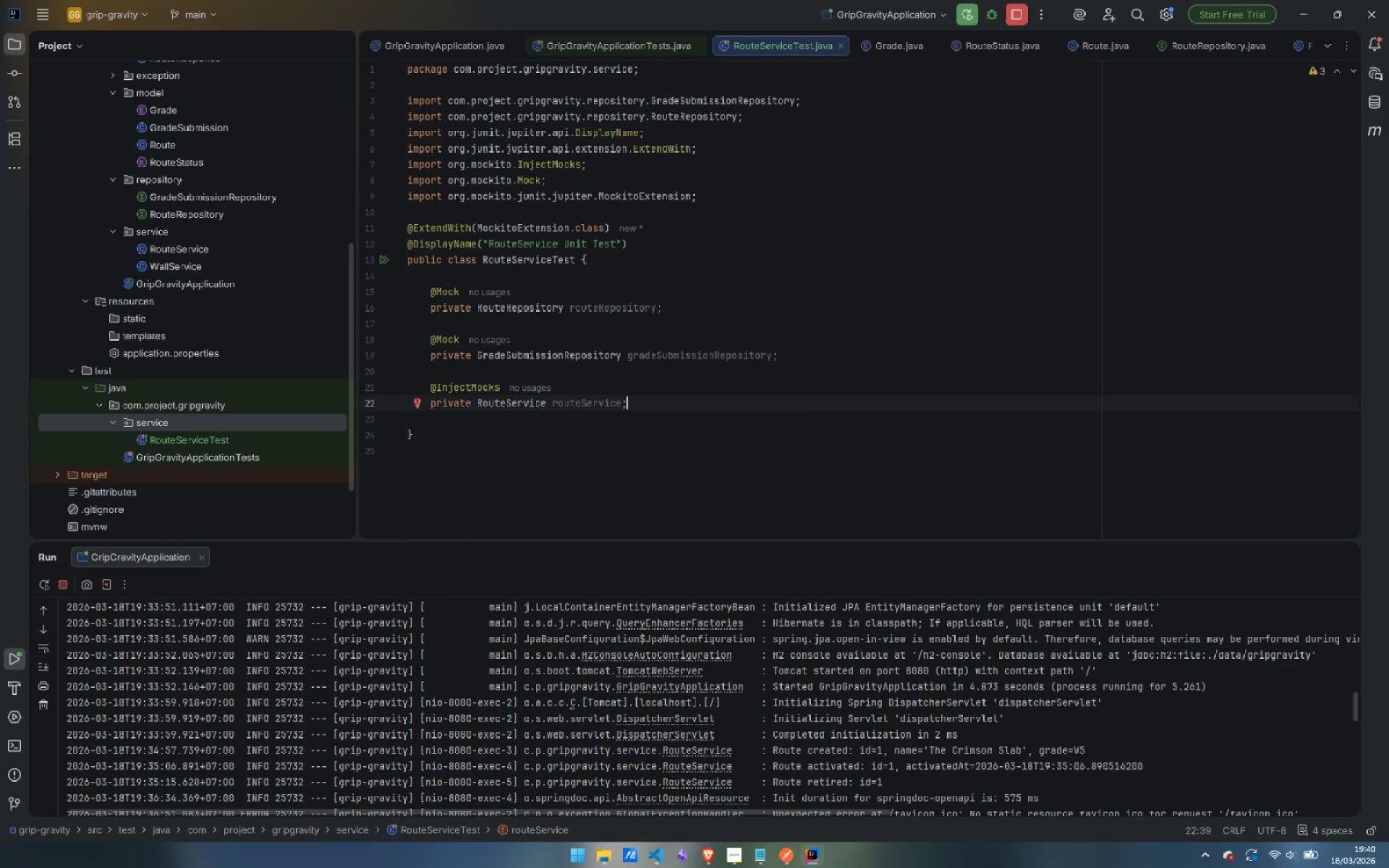 
key(Enter)
 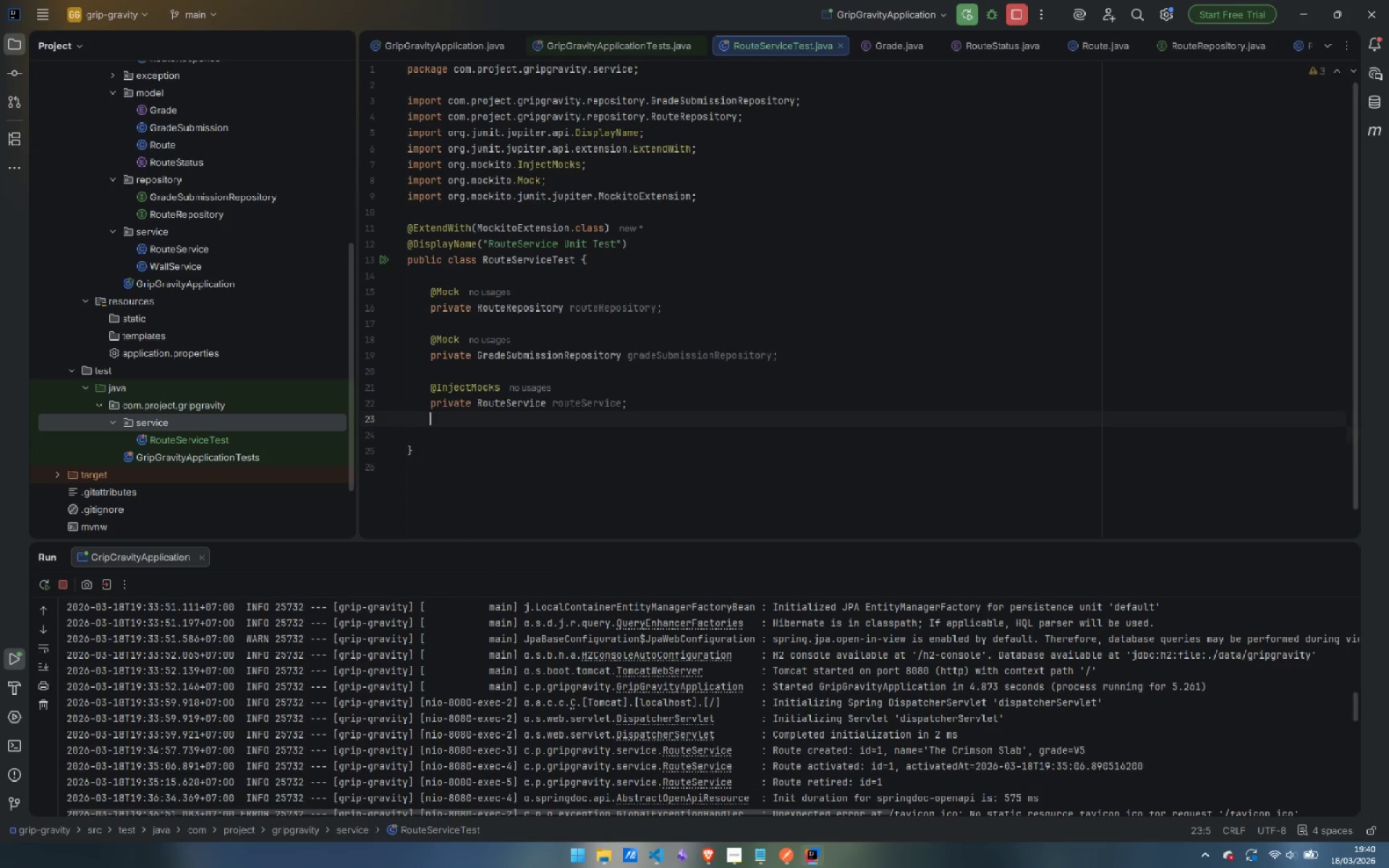 
key(Enter)
 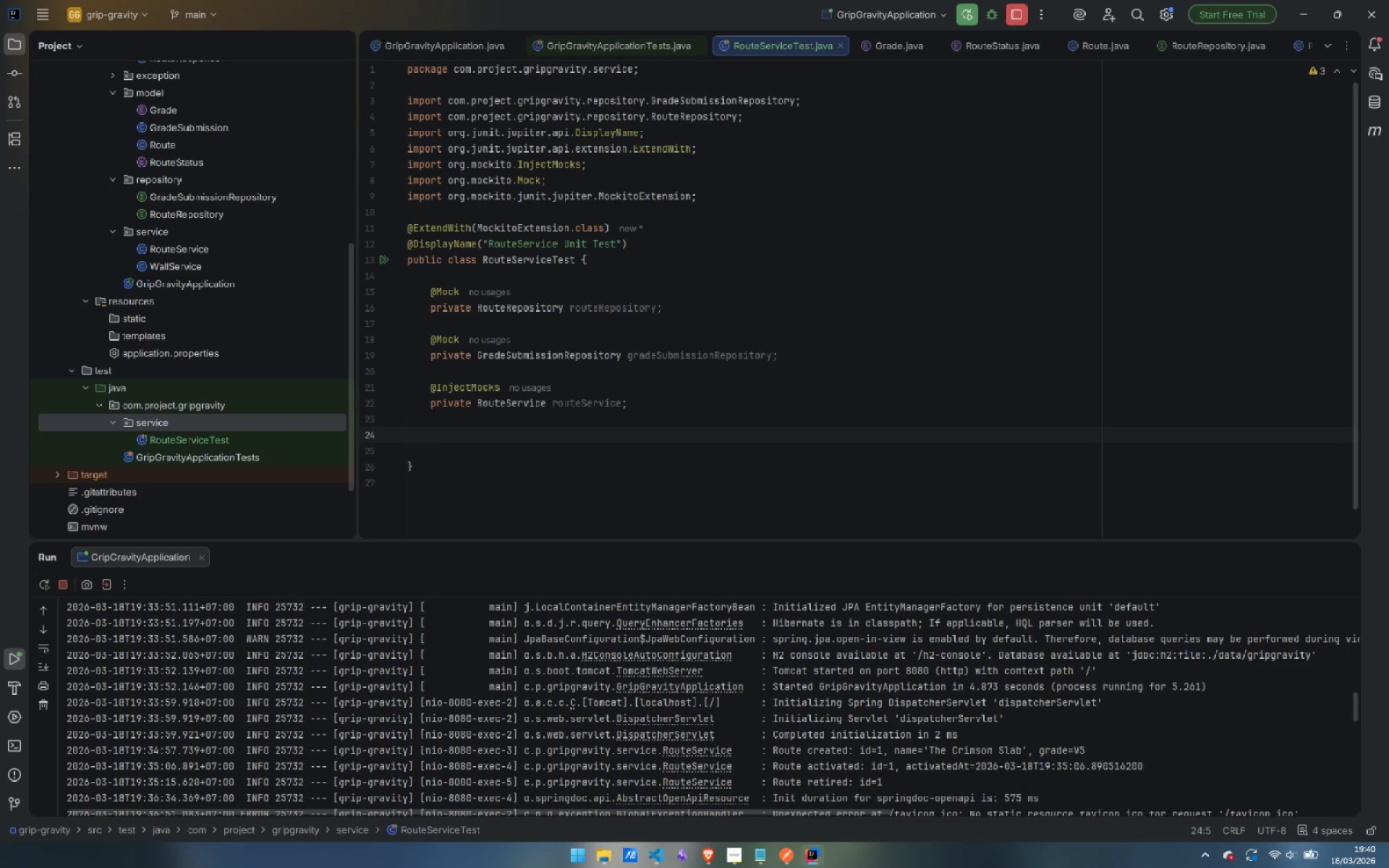 
type(private RouteRe)
 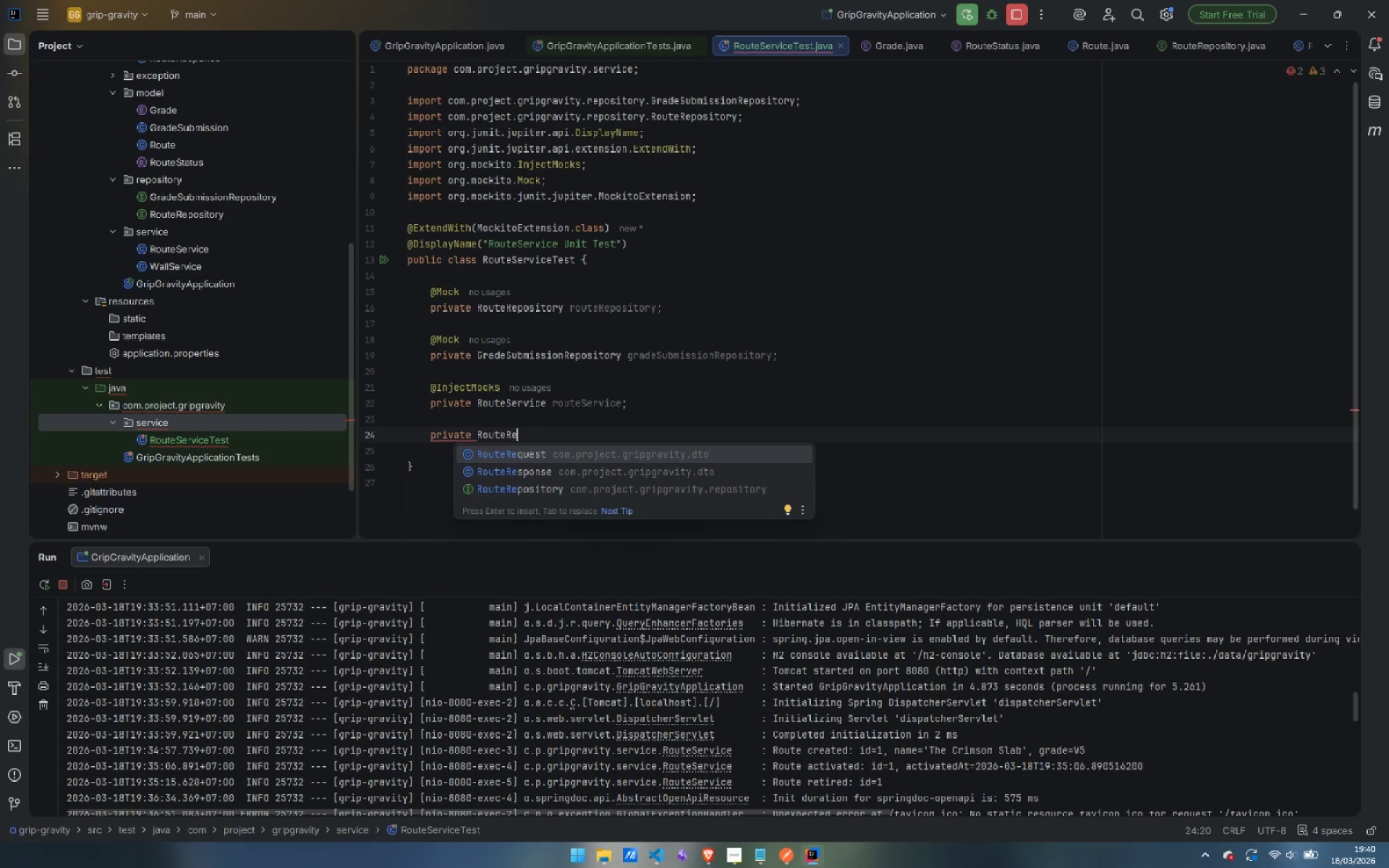 
key(Enter)
 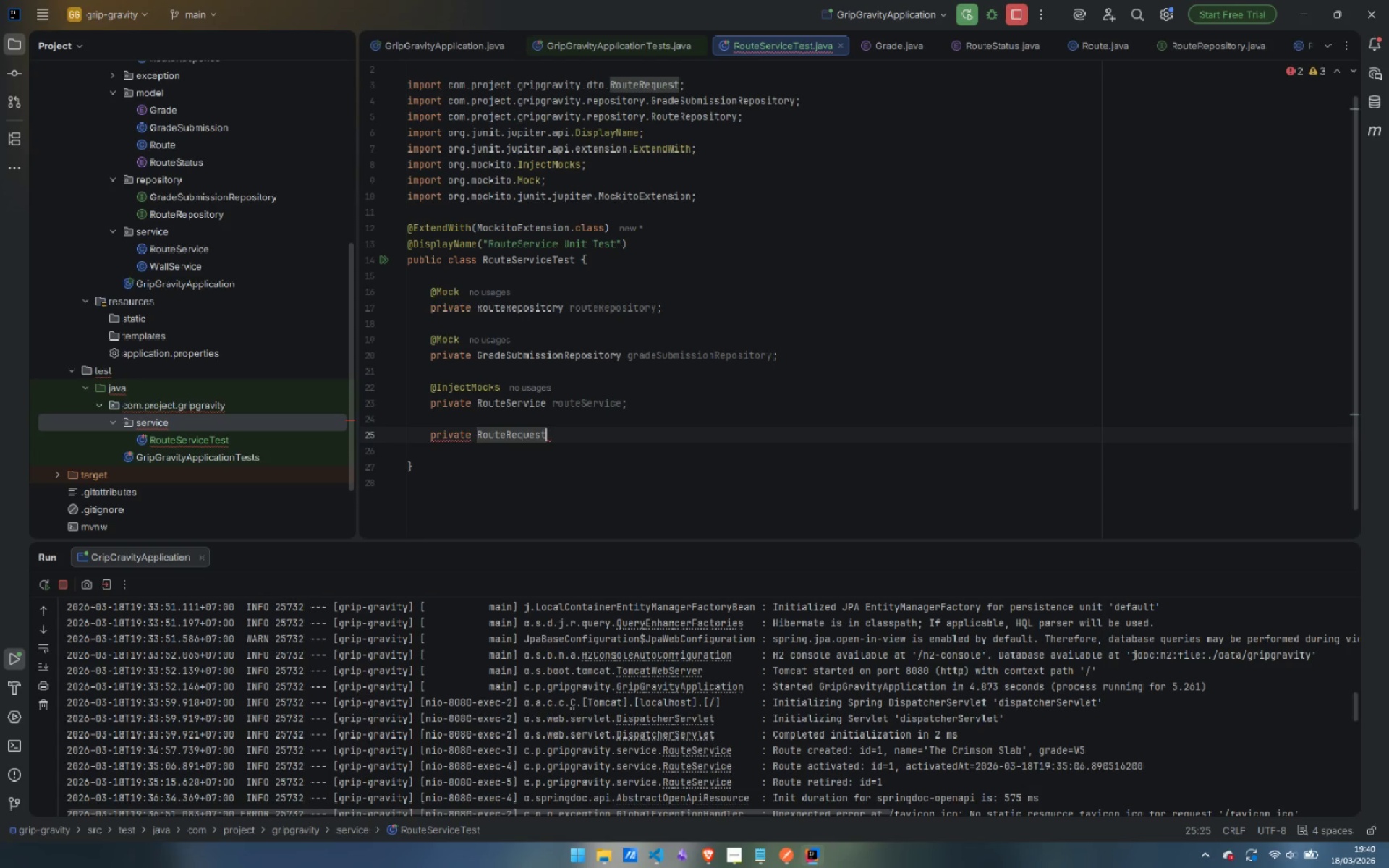 
type( validRequest;)
 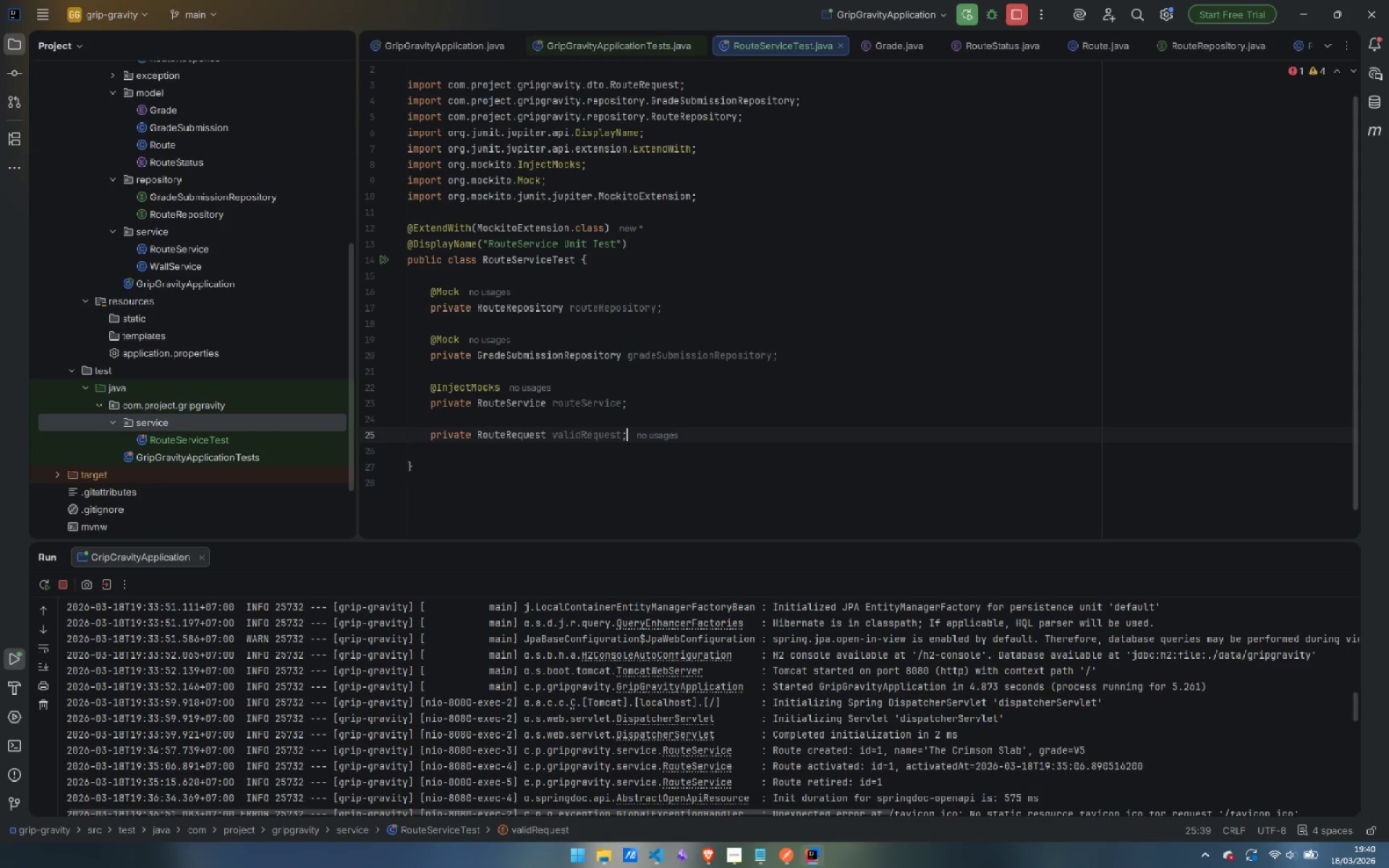 
key(Enter)
 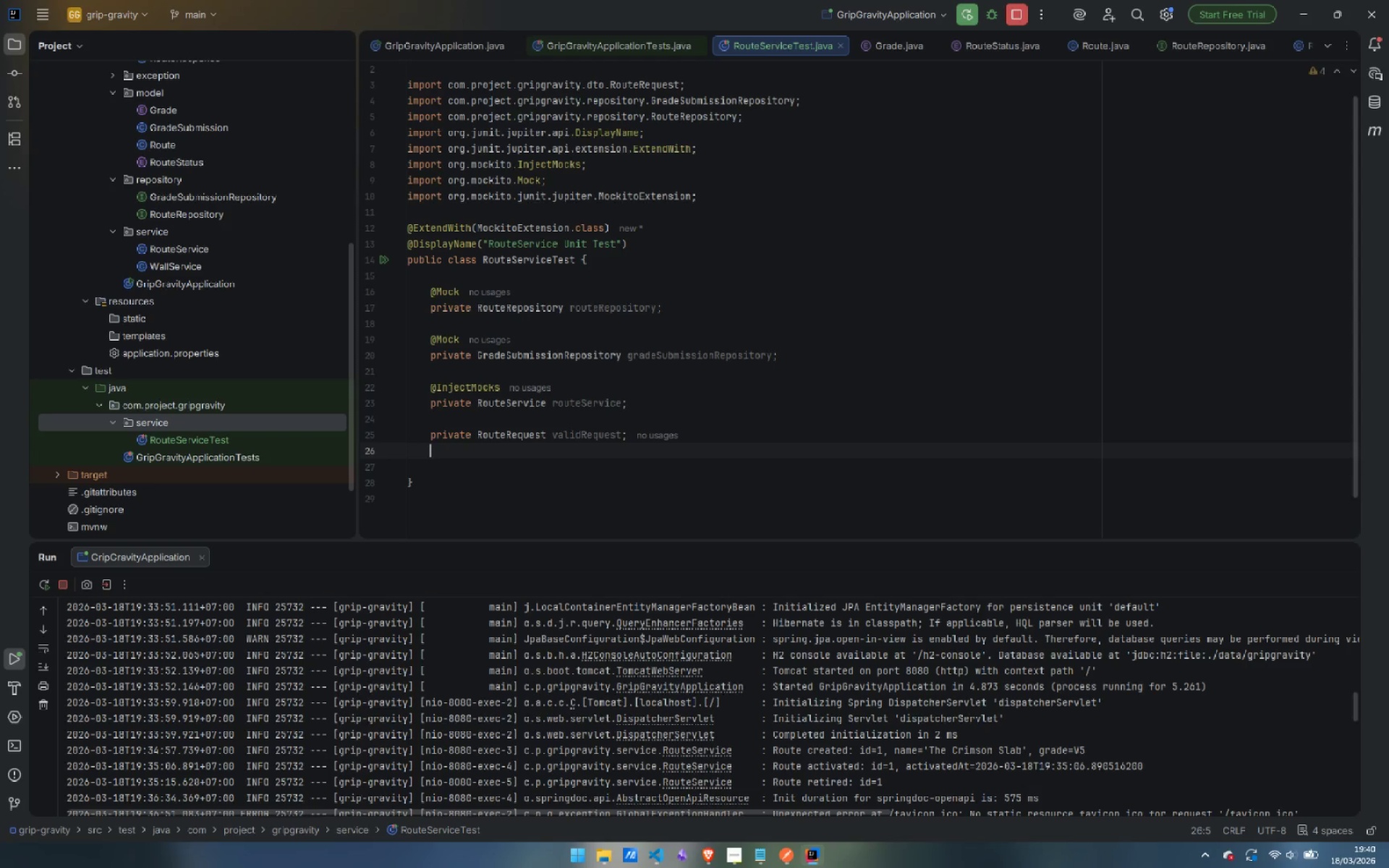 
key(Enter)
 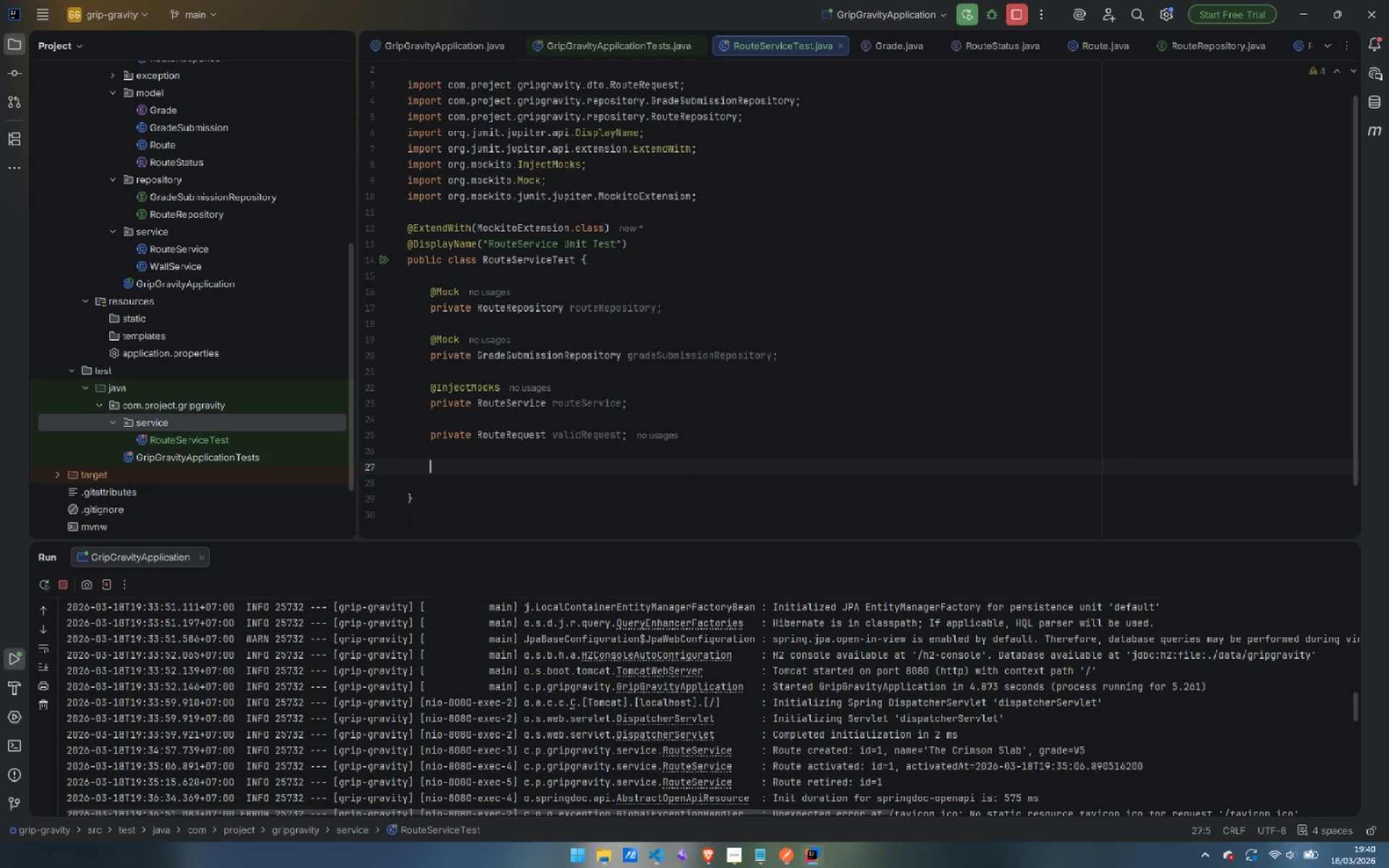 
type(@Before)
 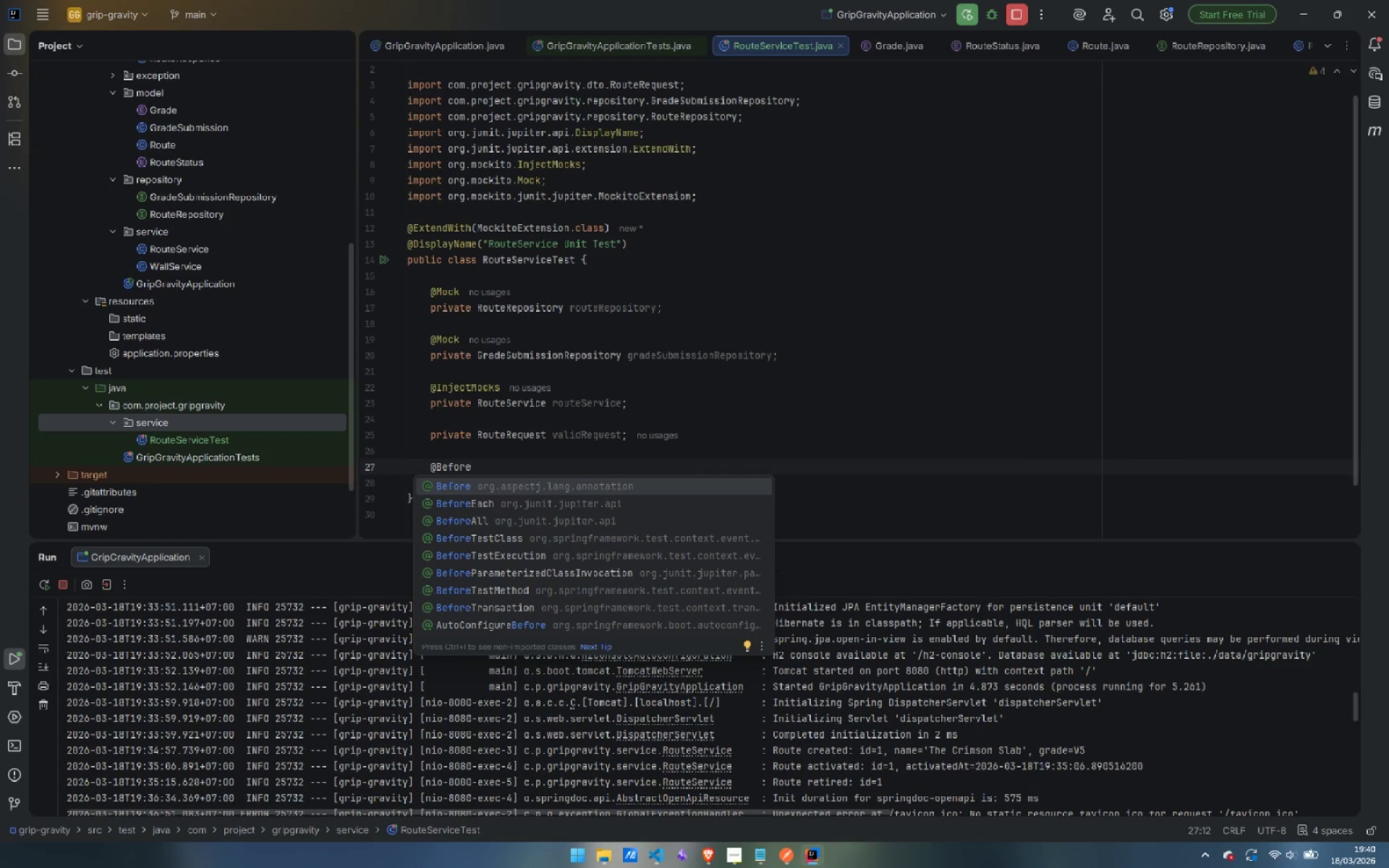 
key(ArrowDown)
 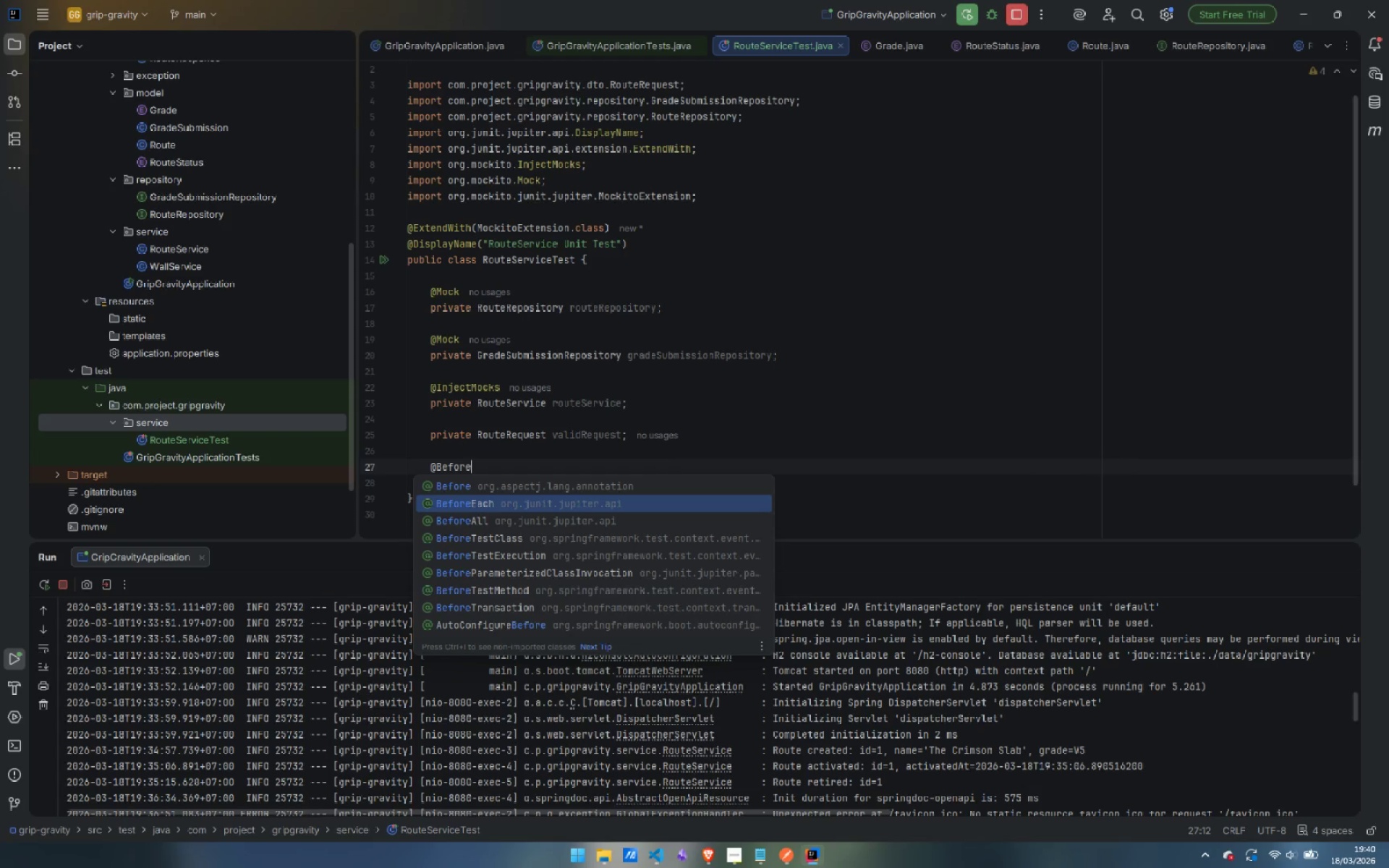 
key(Enter)
 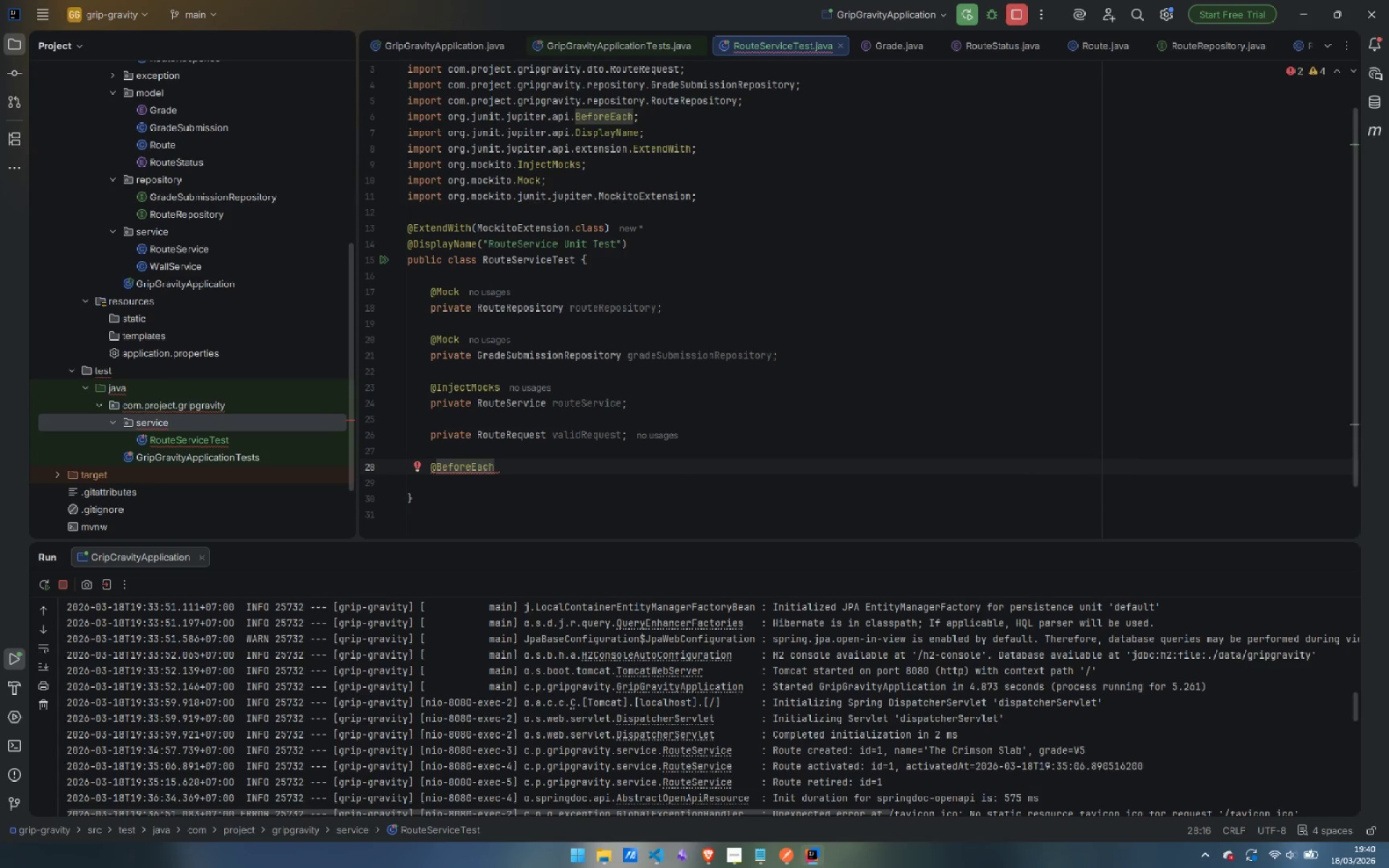 
key(Enter)
 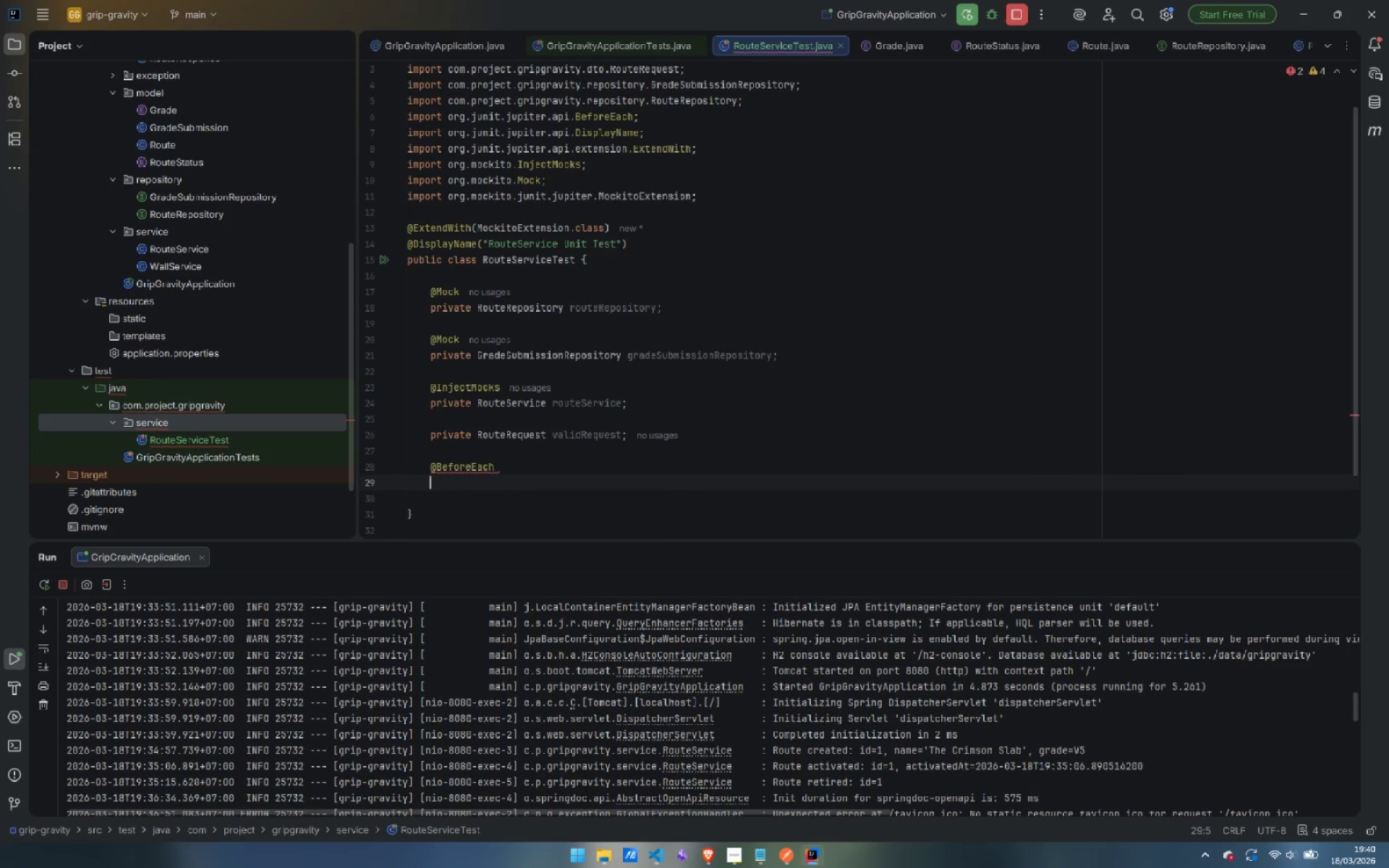 
type(void setup)
key(Backspace)
key(Backspace)
type(Up() {)
 